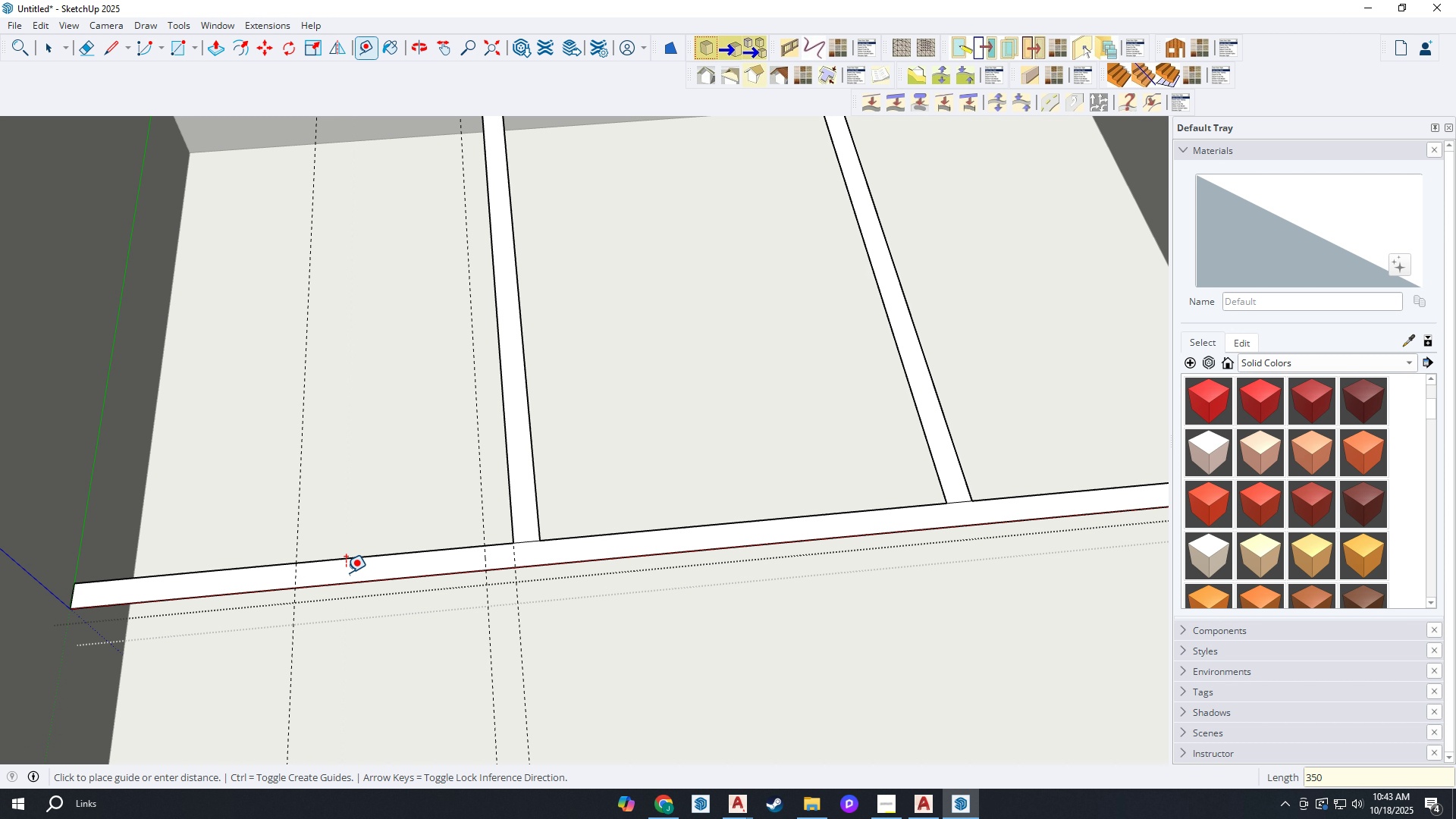 
key(Enter)
 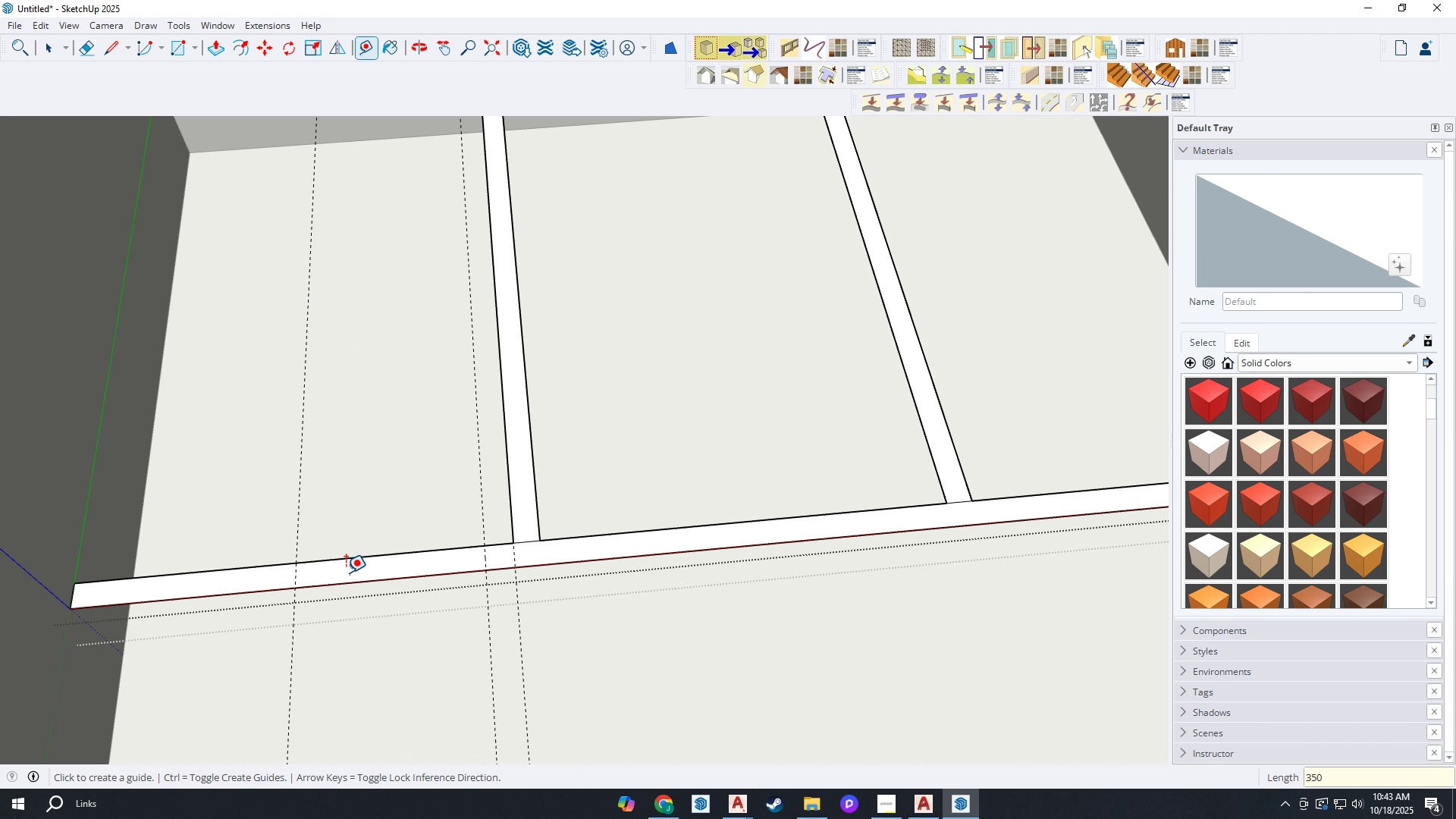 
key(Control+Z)
 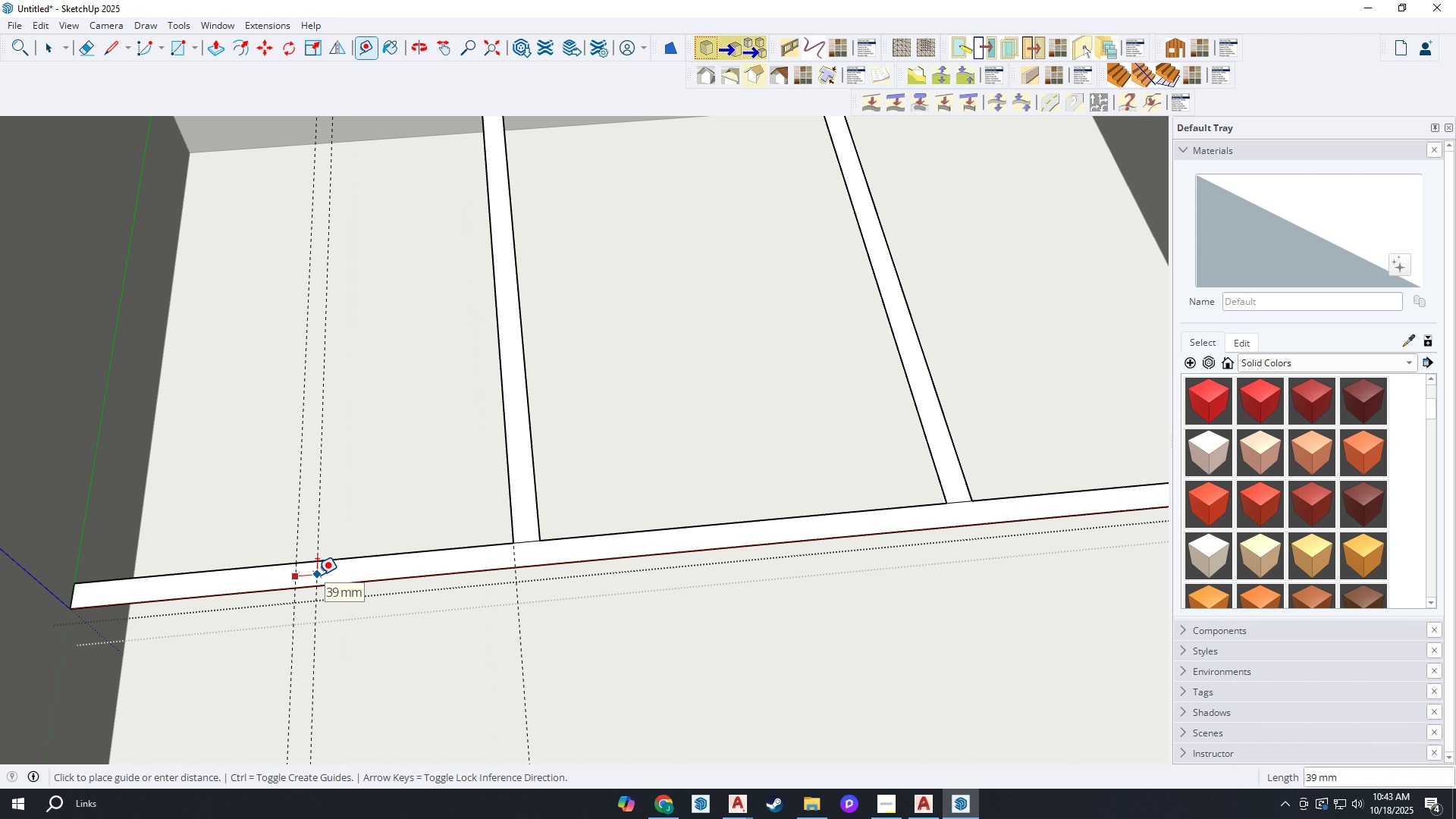 
type(350)
 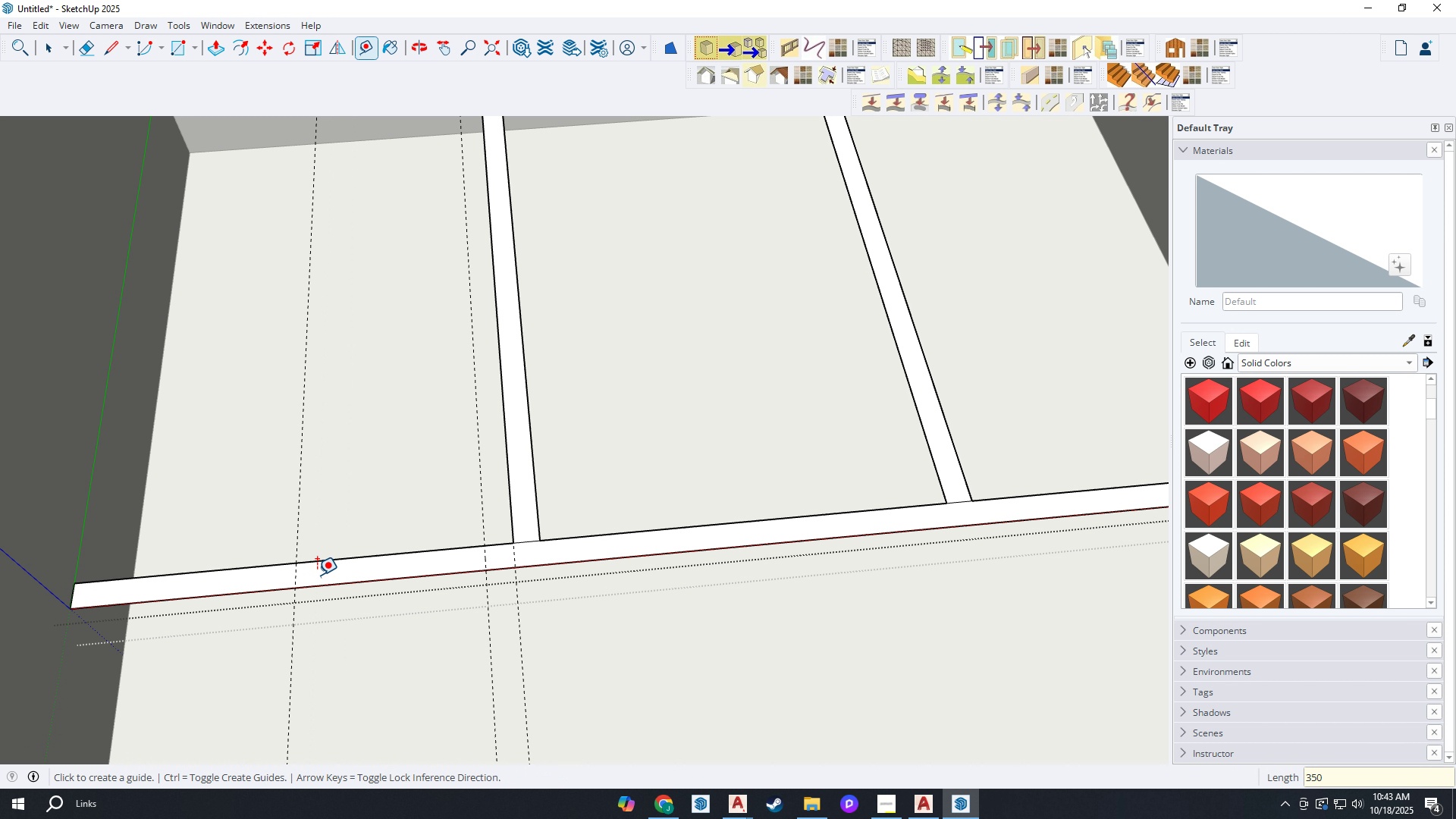 
key(Enter)
 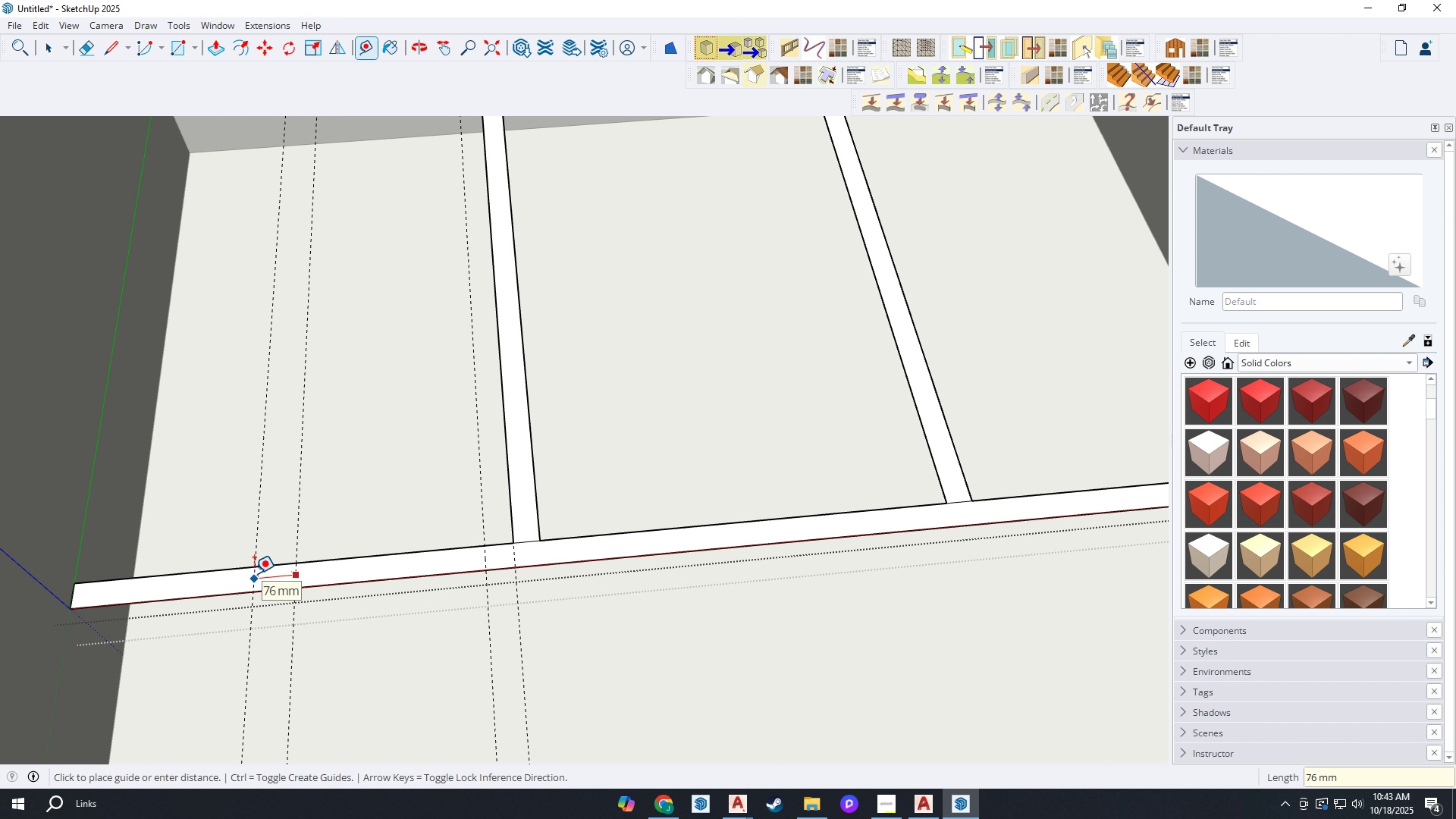 
type(350)
 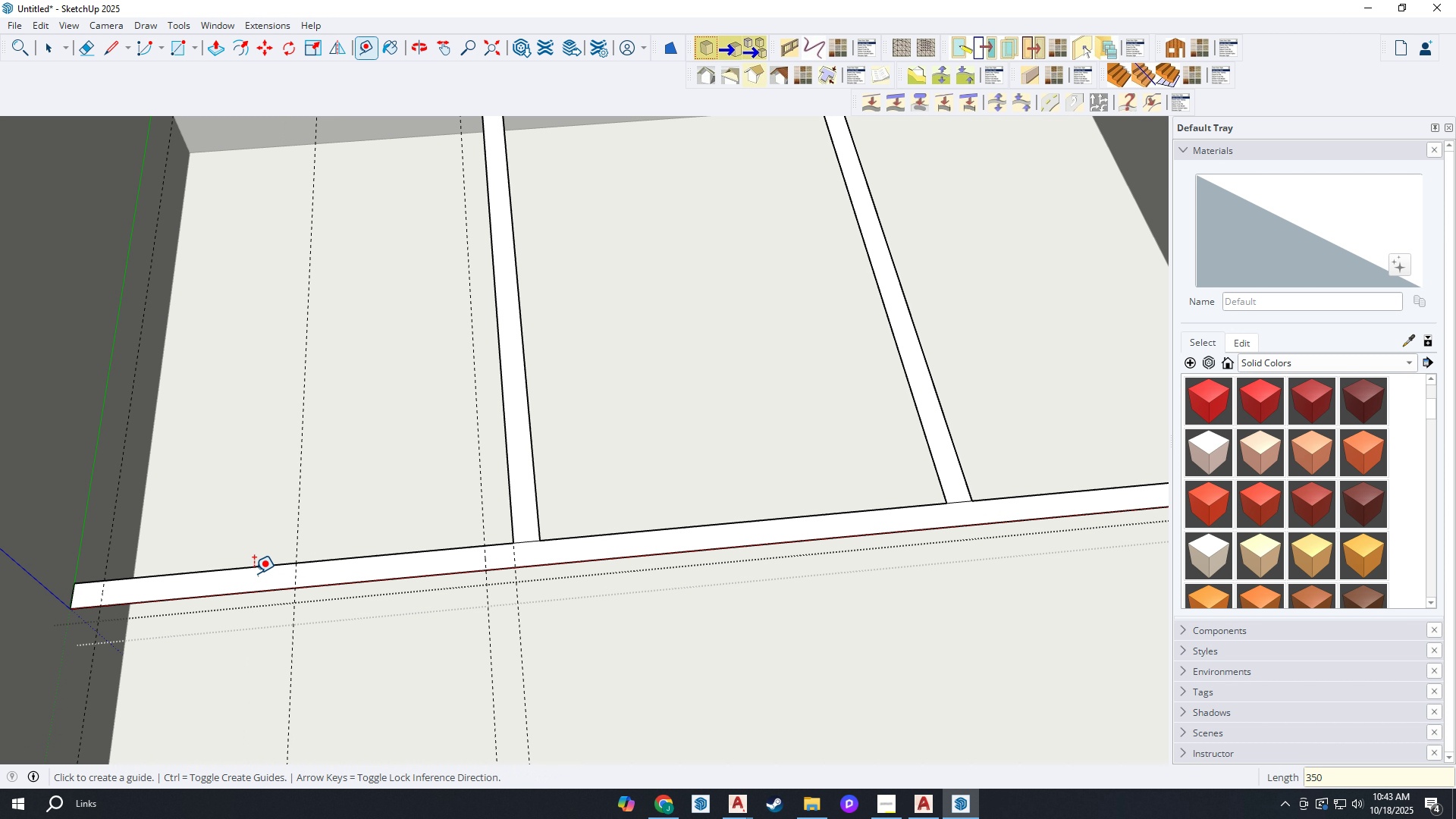 
key(Enter)
 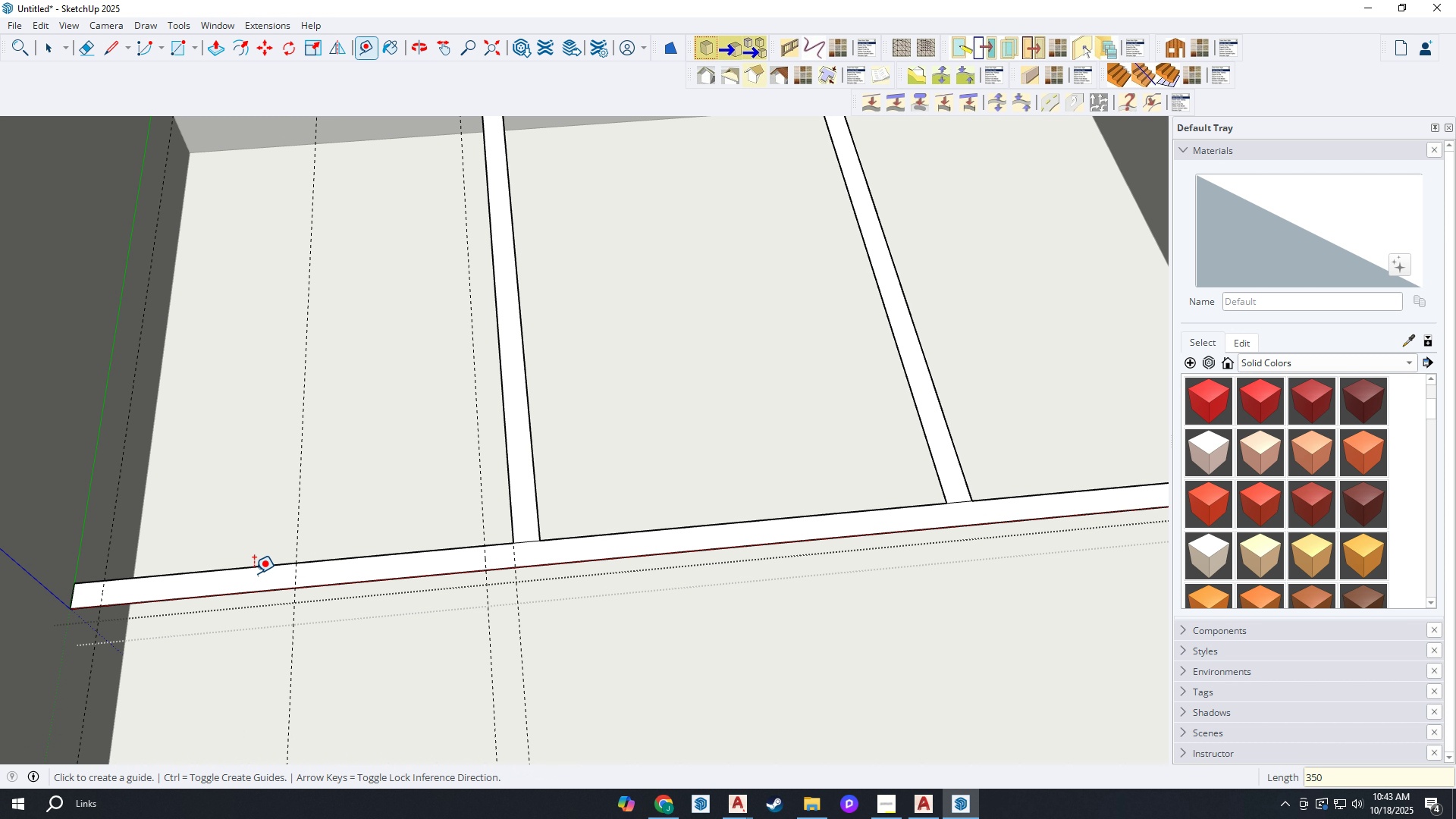 
scroll: coordinate [272, 576], scroll_direction: down, amount: 2.0
 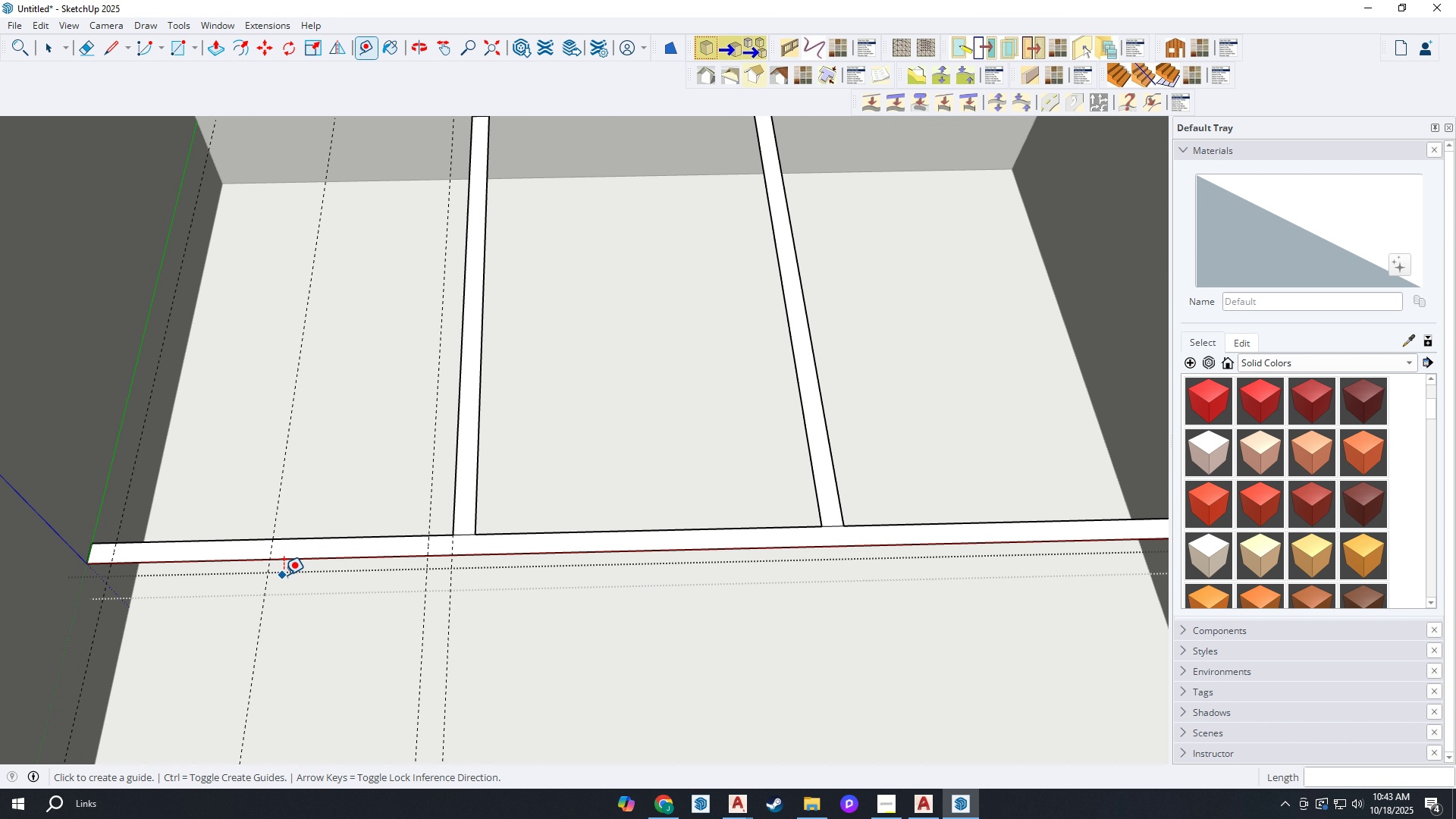 
key(Space)
 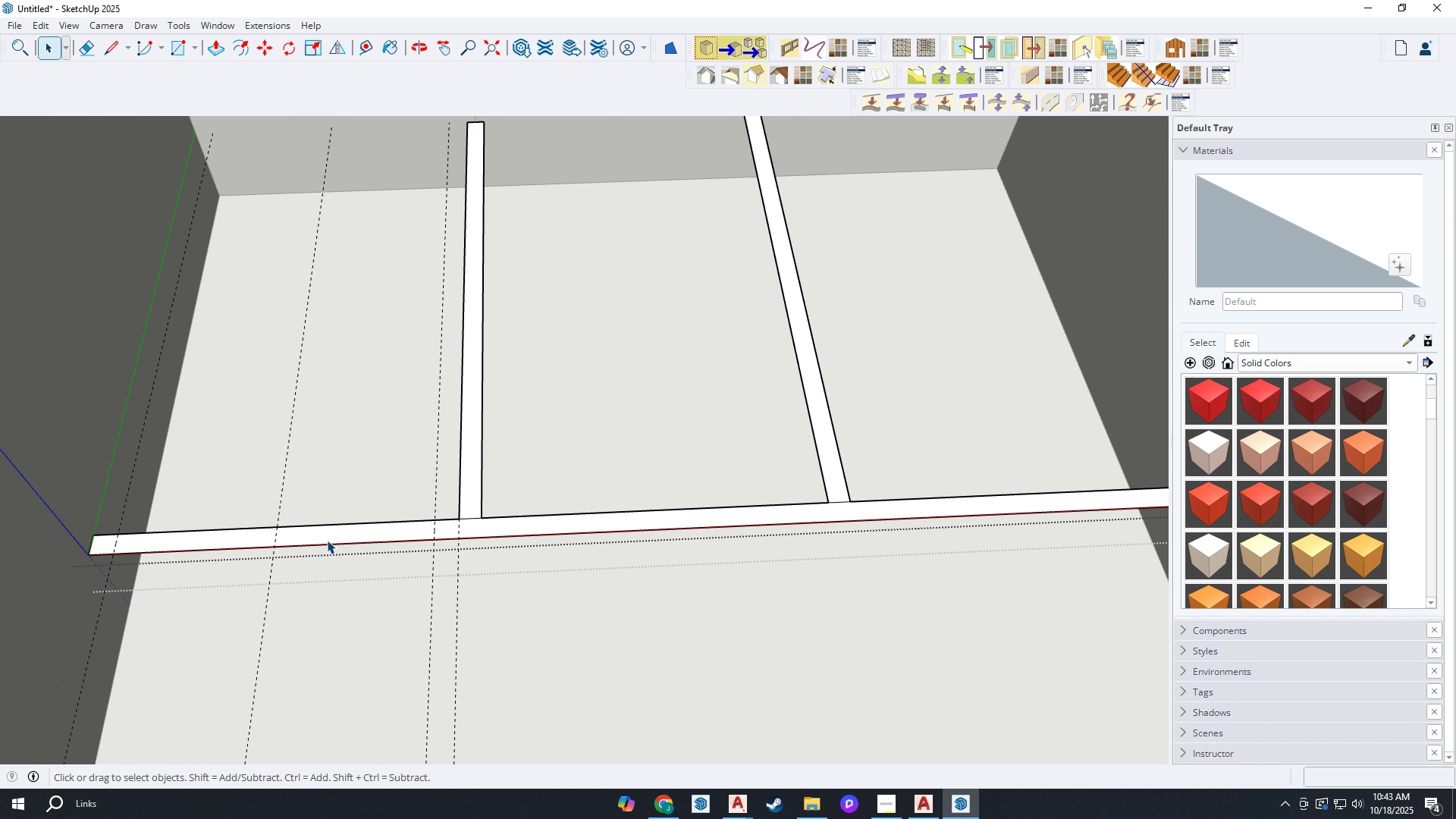 
key(L)
 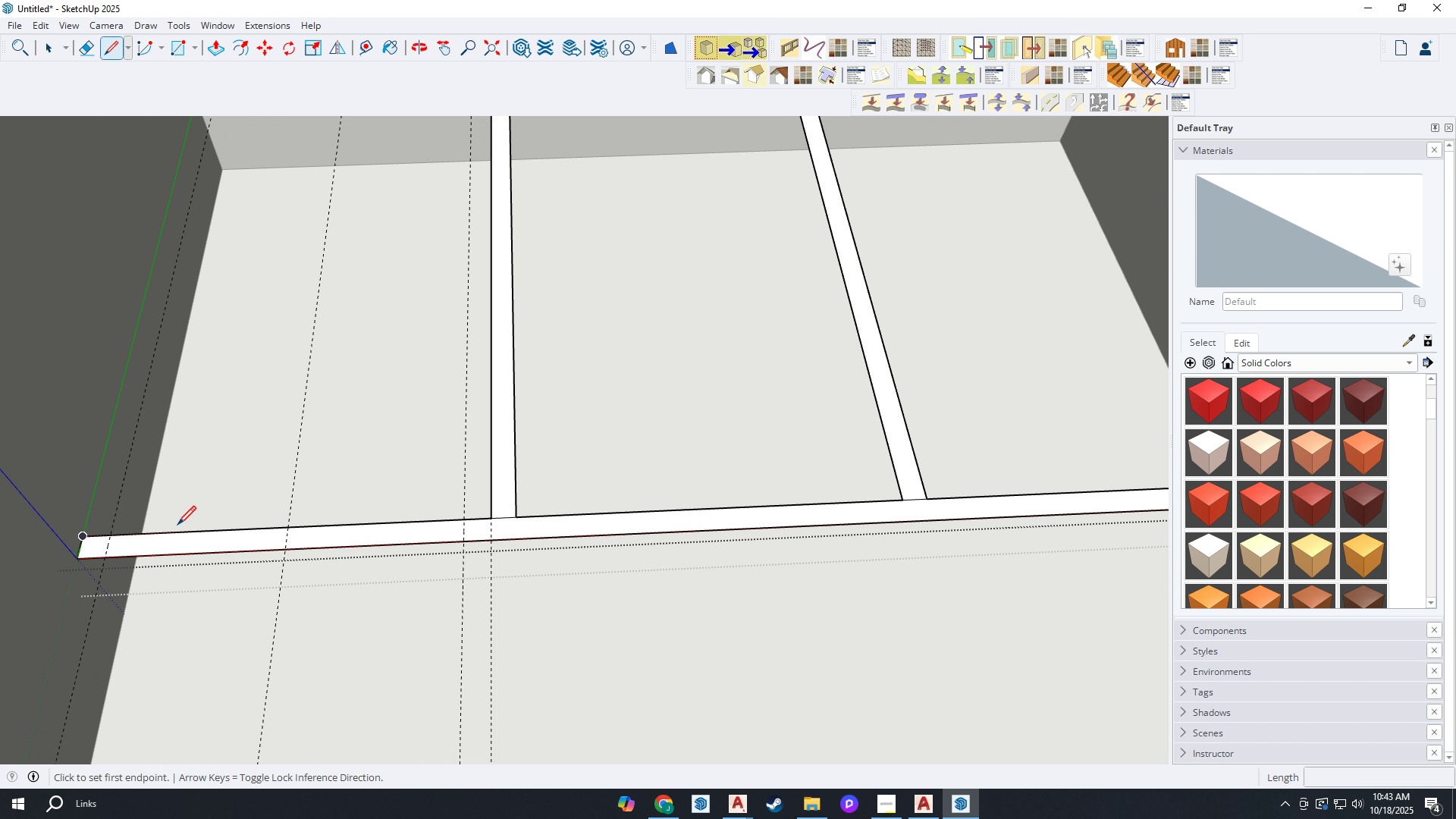 
scroll: coordinate [177, 526], scroll_direction: up, amount: 2.0
 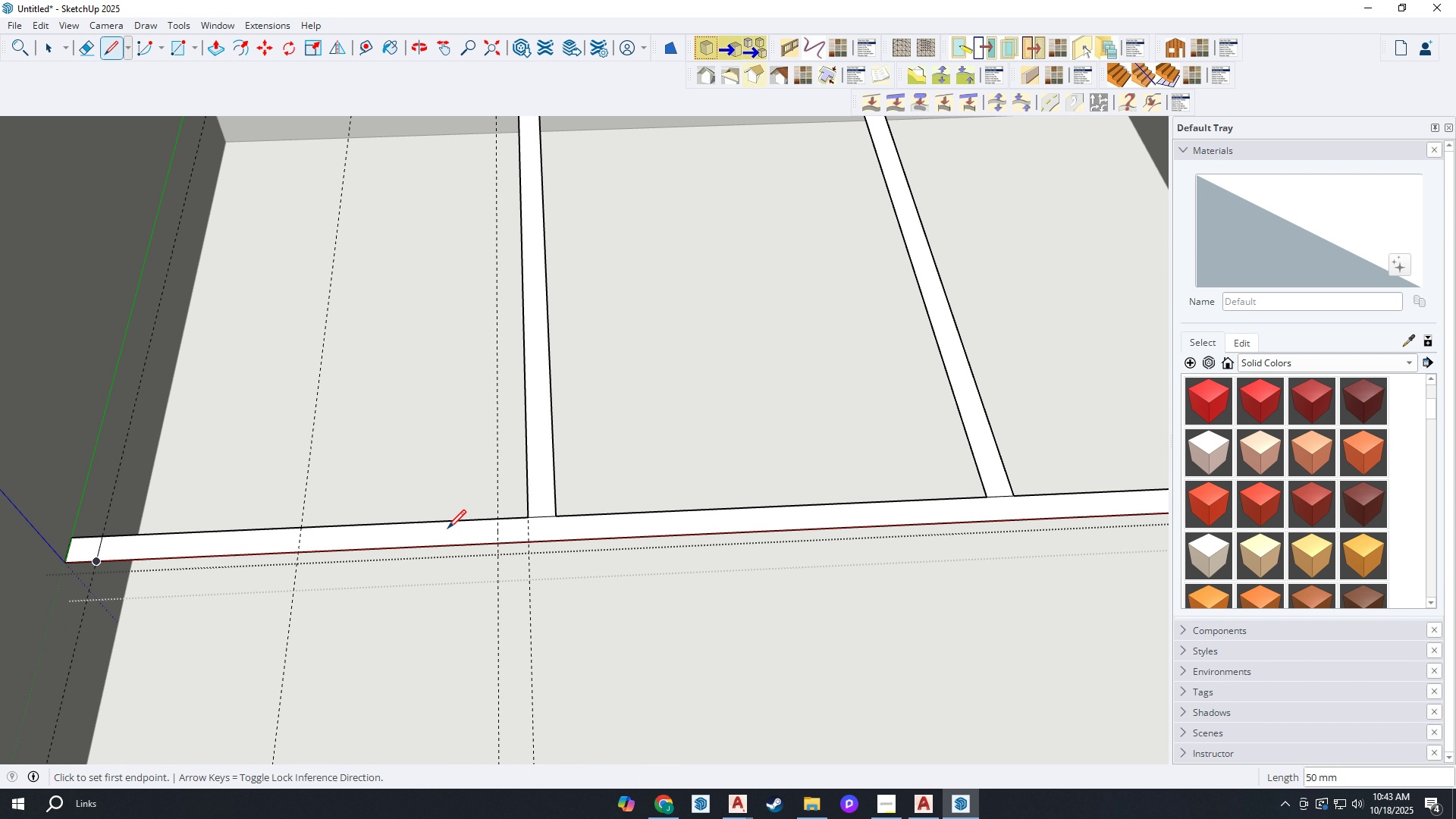 
left_click([498, 520])
 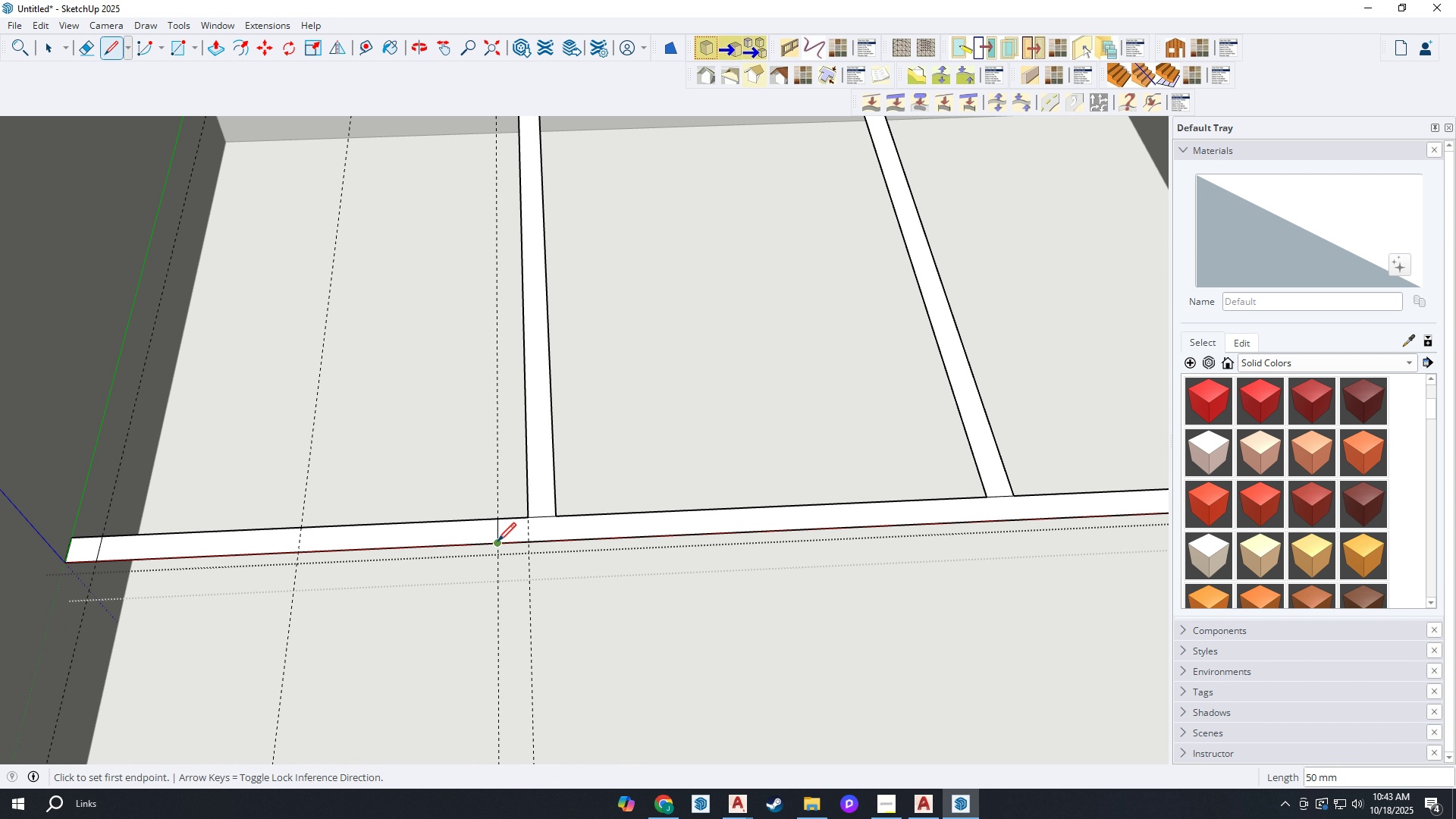 
scroll: coordinate [487, 550], scroll_direction: down, amount: 2.0
 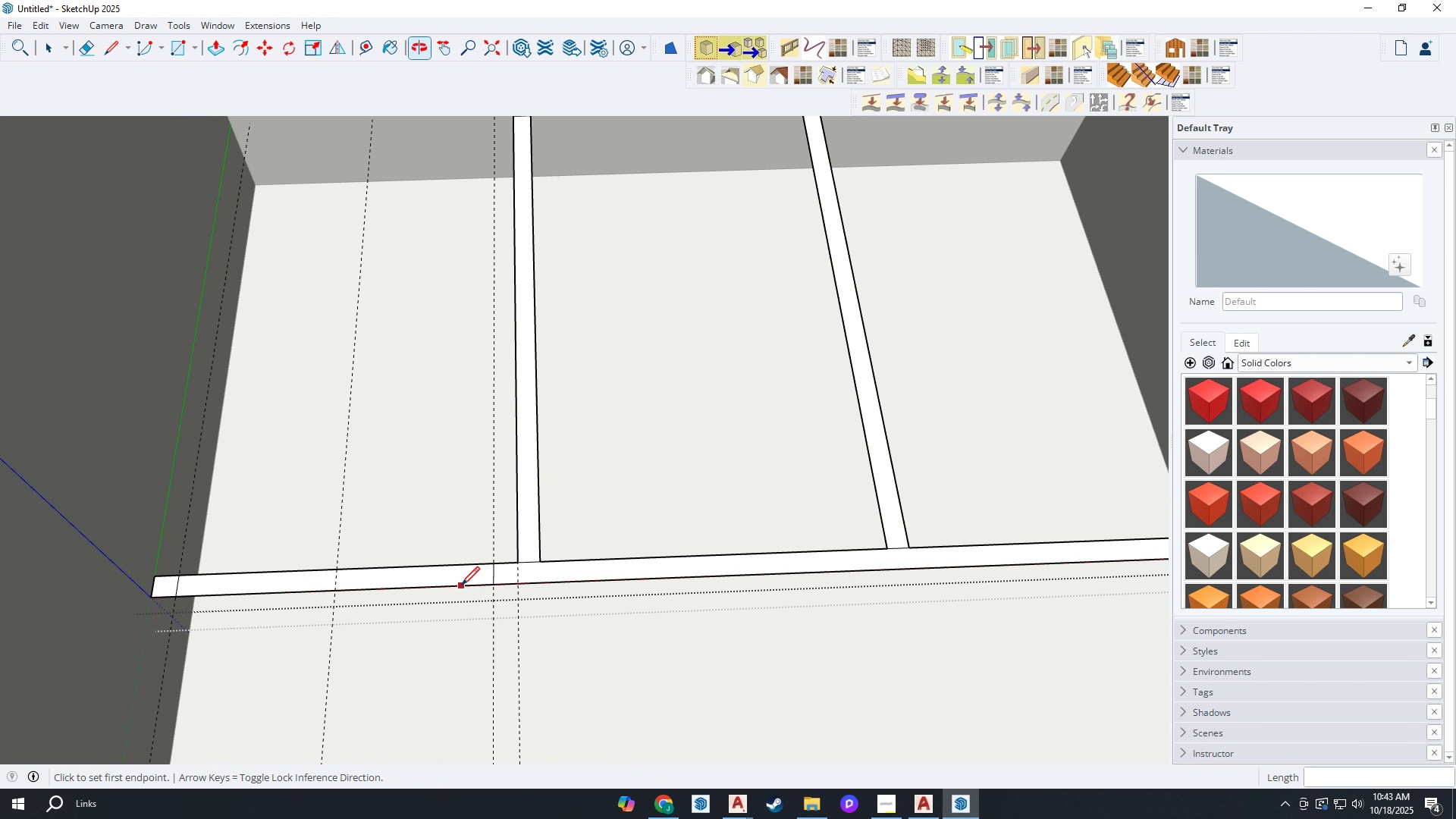 
key(Space)
 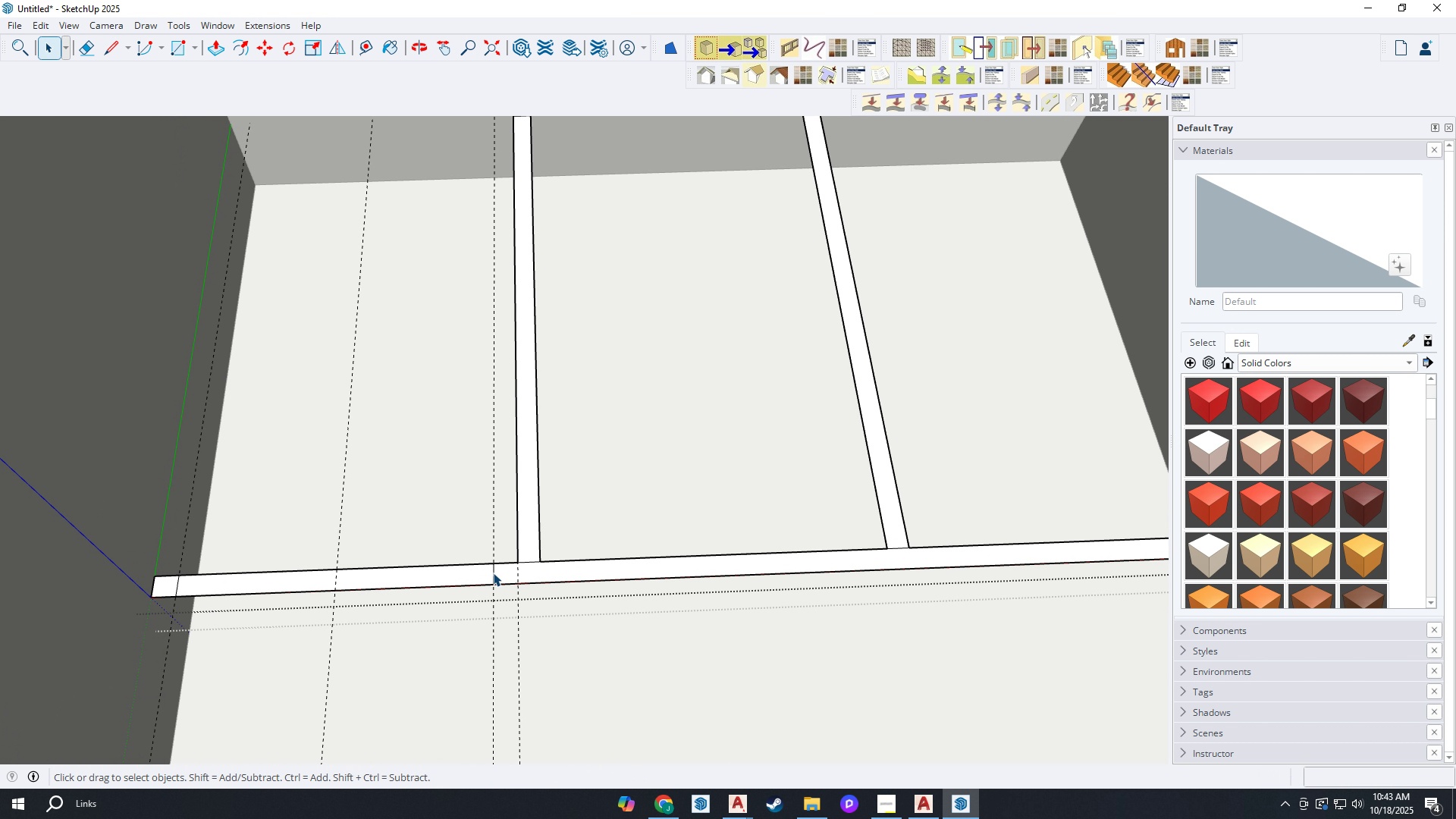 
left_click([493, 573])
 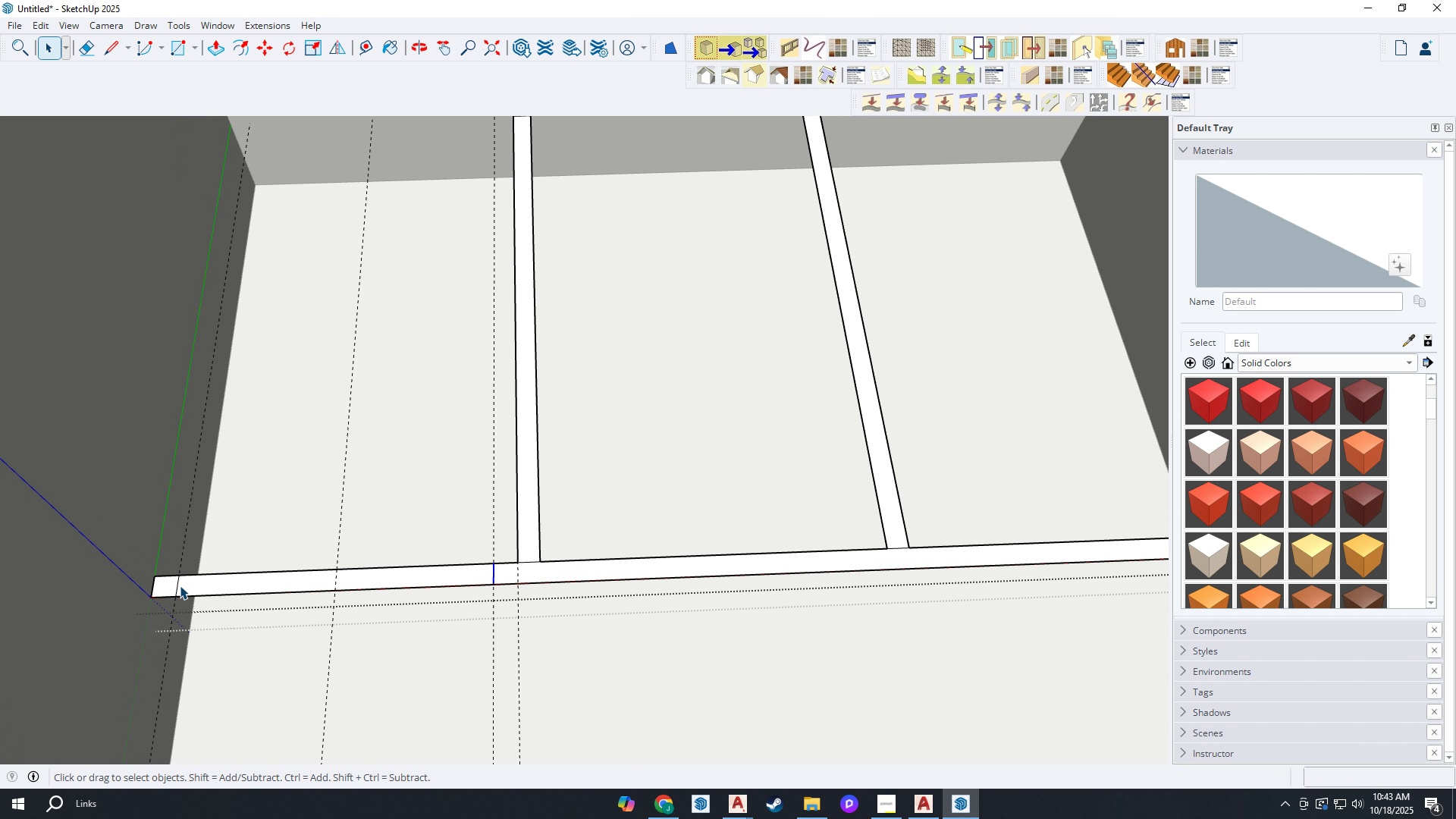 
hold_key(key=ControlLeft, duration=0.54)
 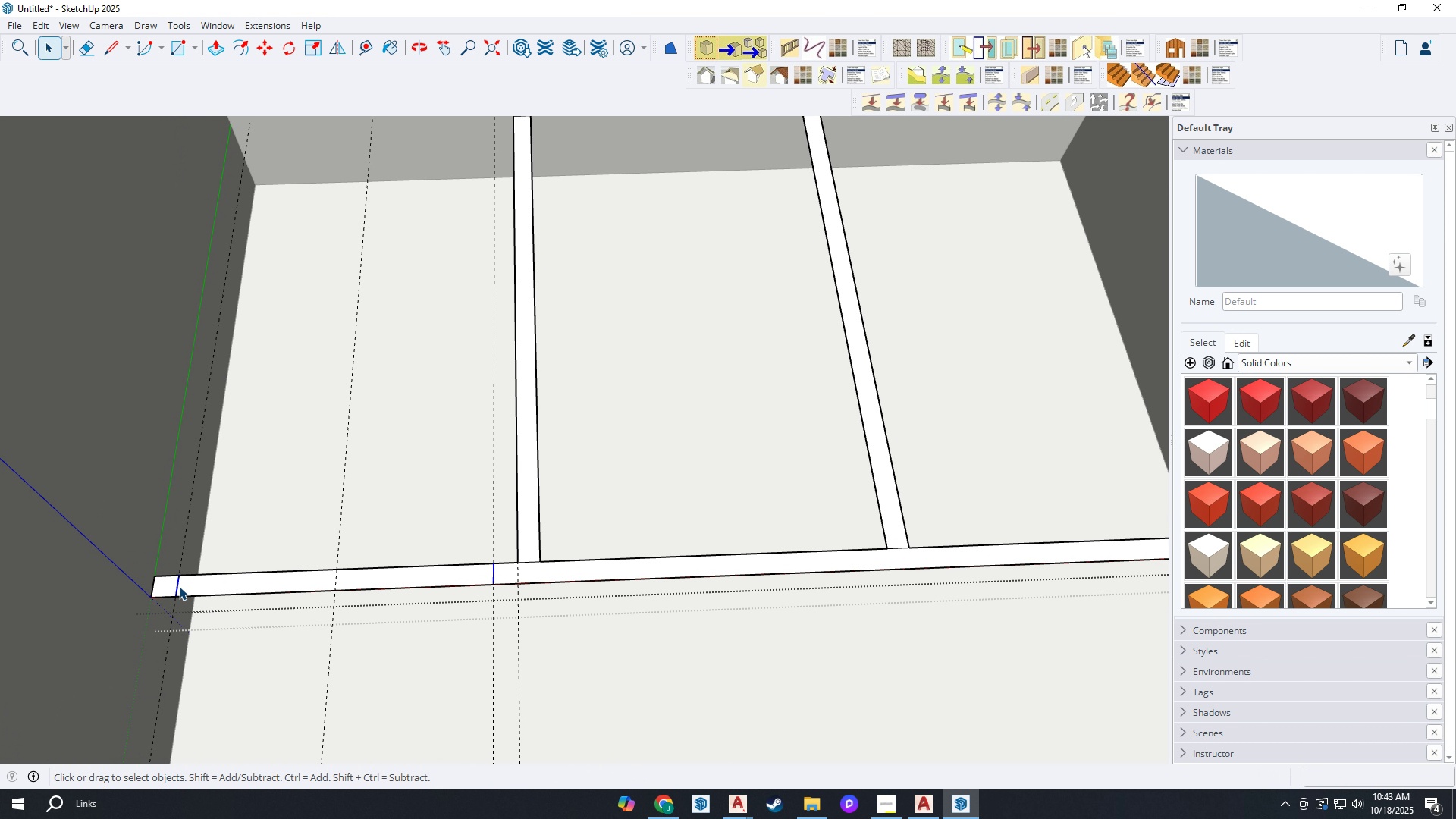 
key(M)
 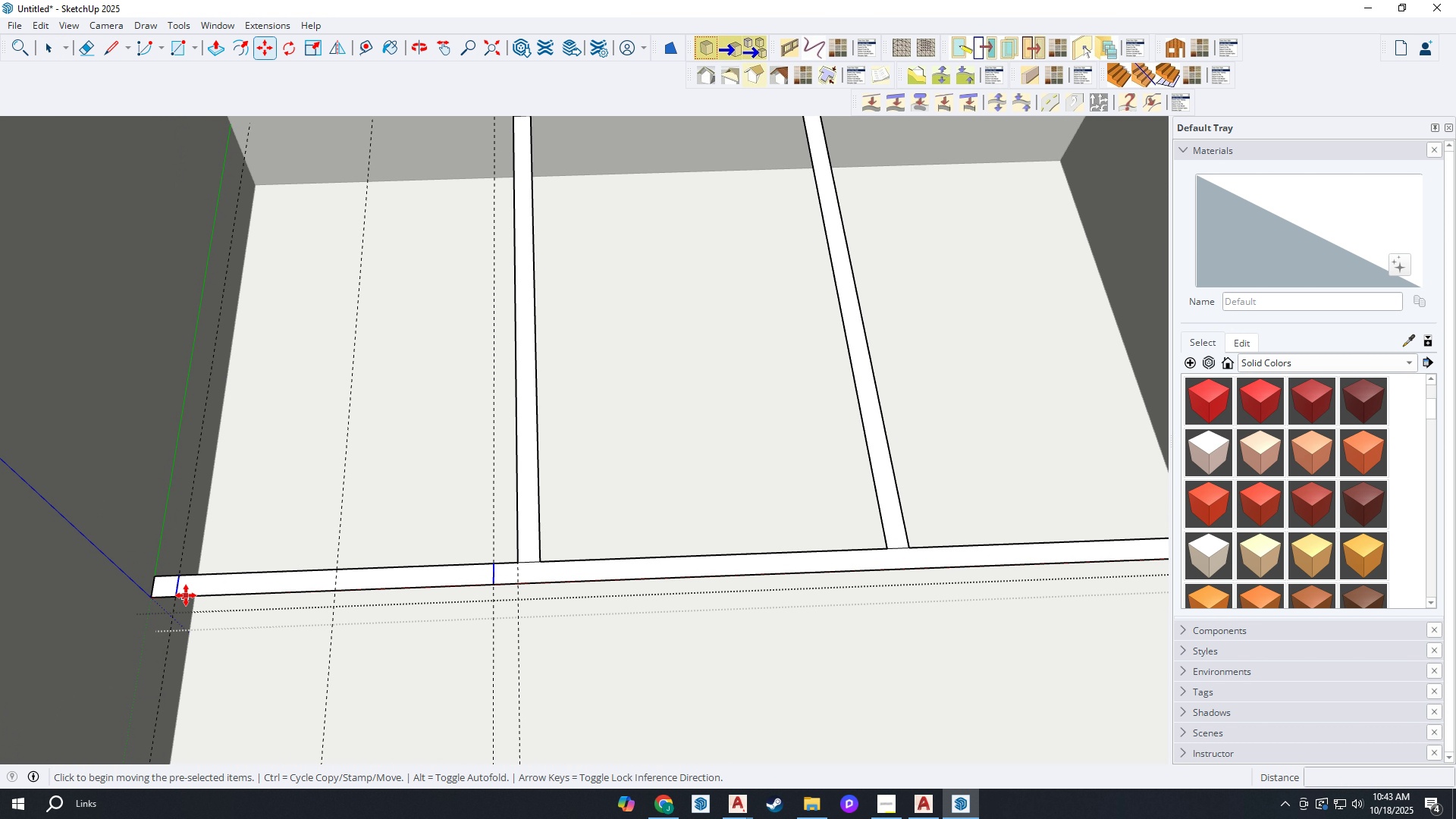 
key(Control+ControlLeft)
 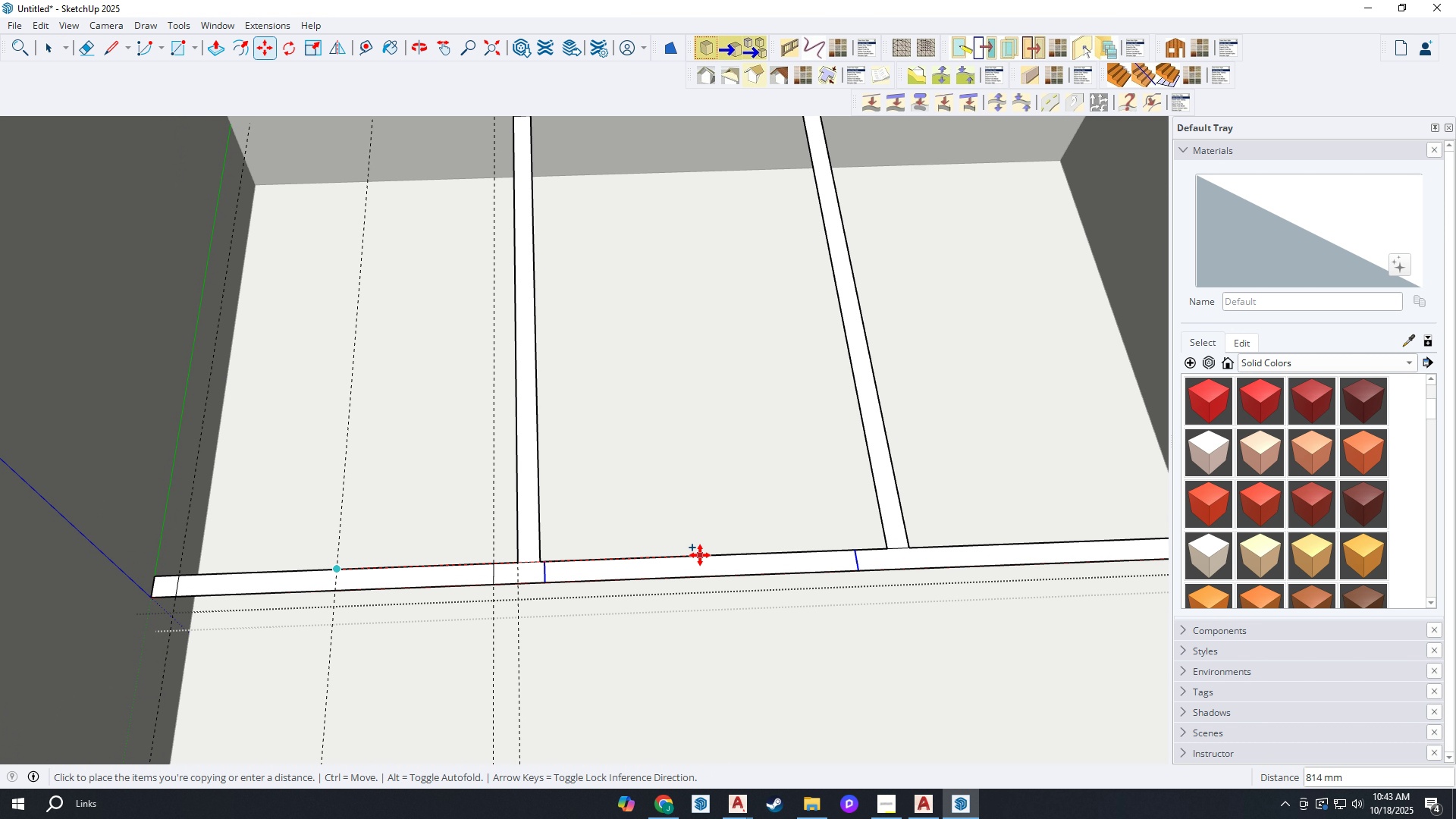 
left_click([712, 557])
 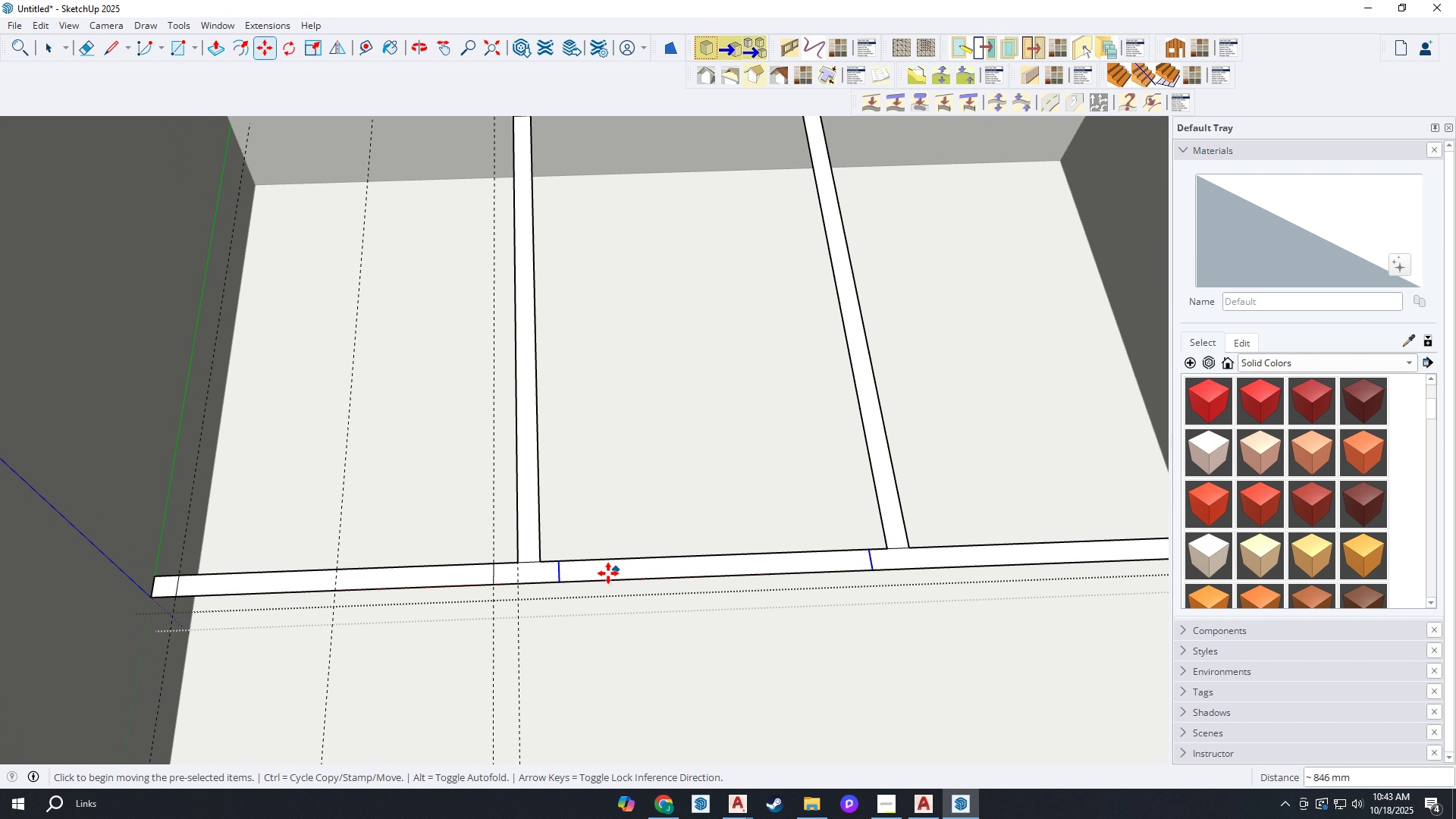 
scroll: coordinate [908, 563], scroll_direction: down, amount: 2.0
 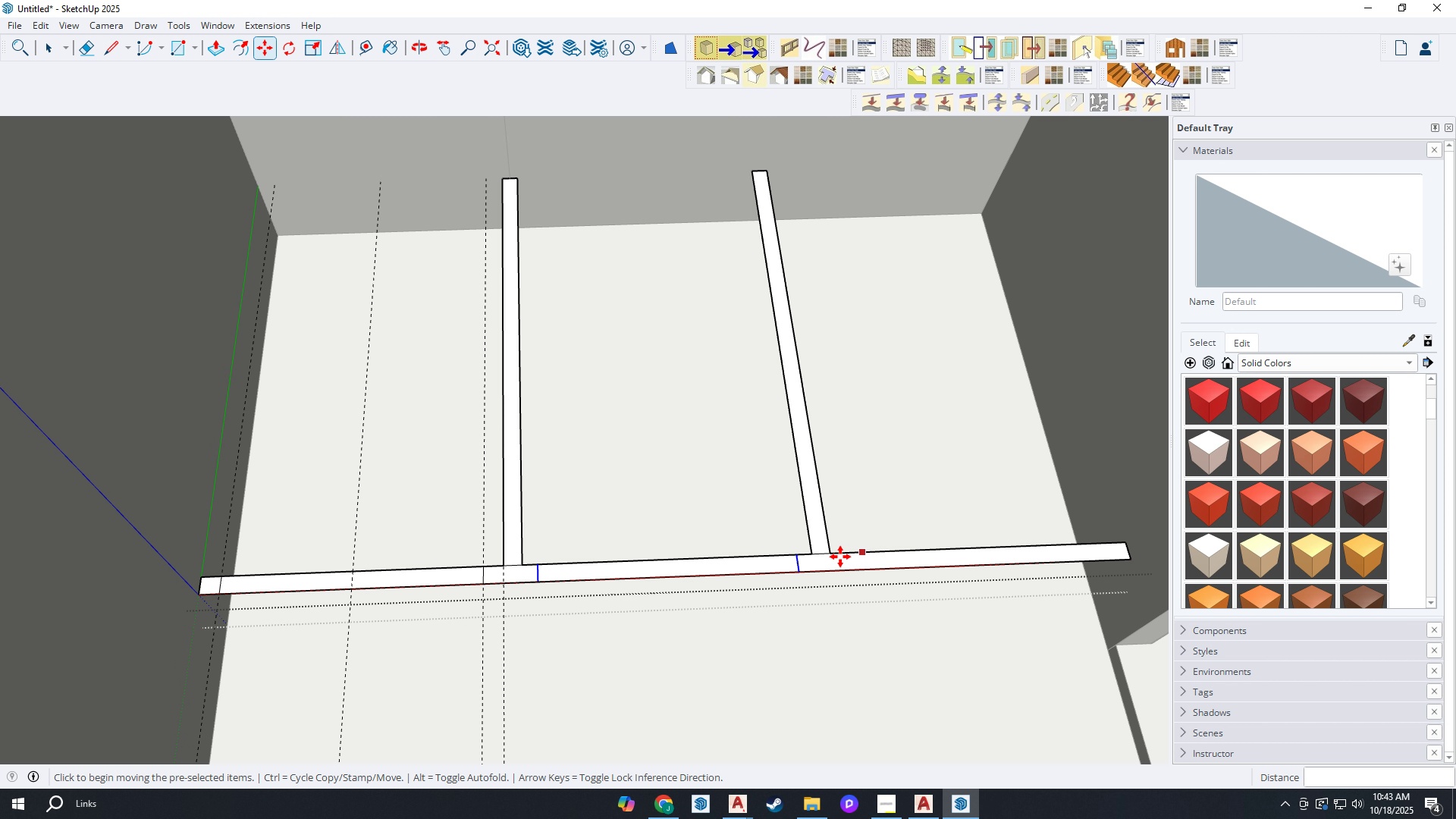 
key(Control+ControlLeft)
 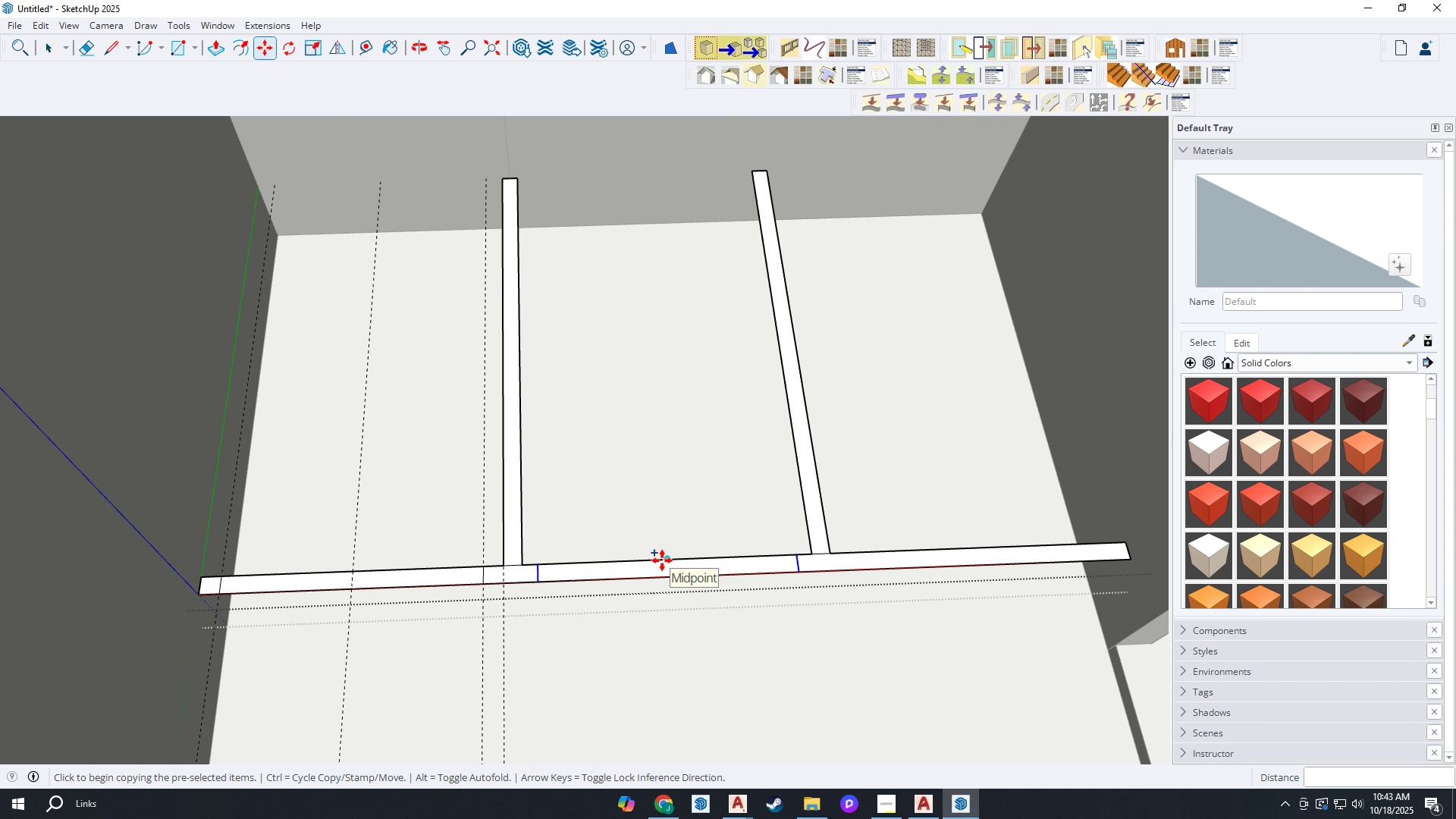 
left_click([662, 560])
 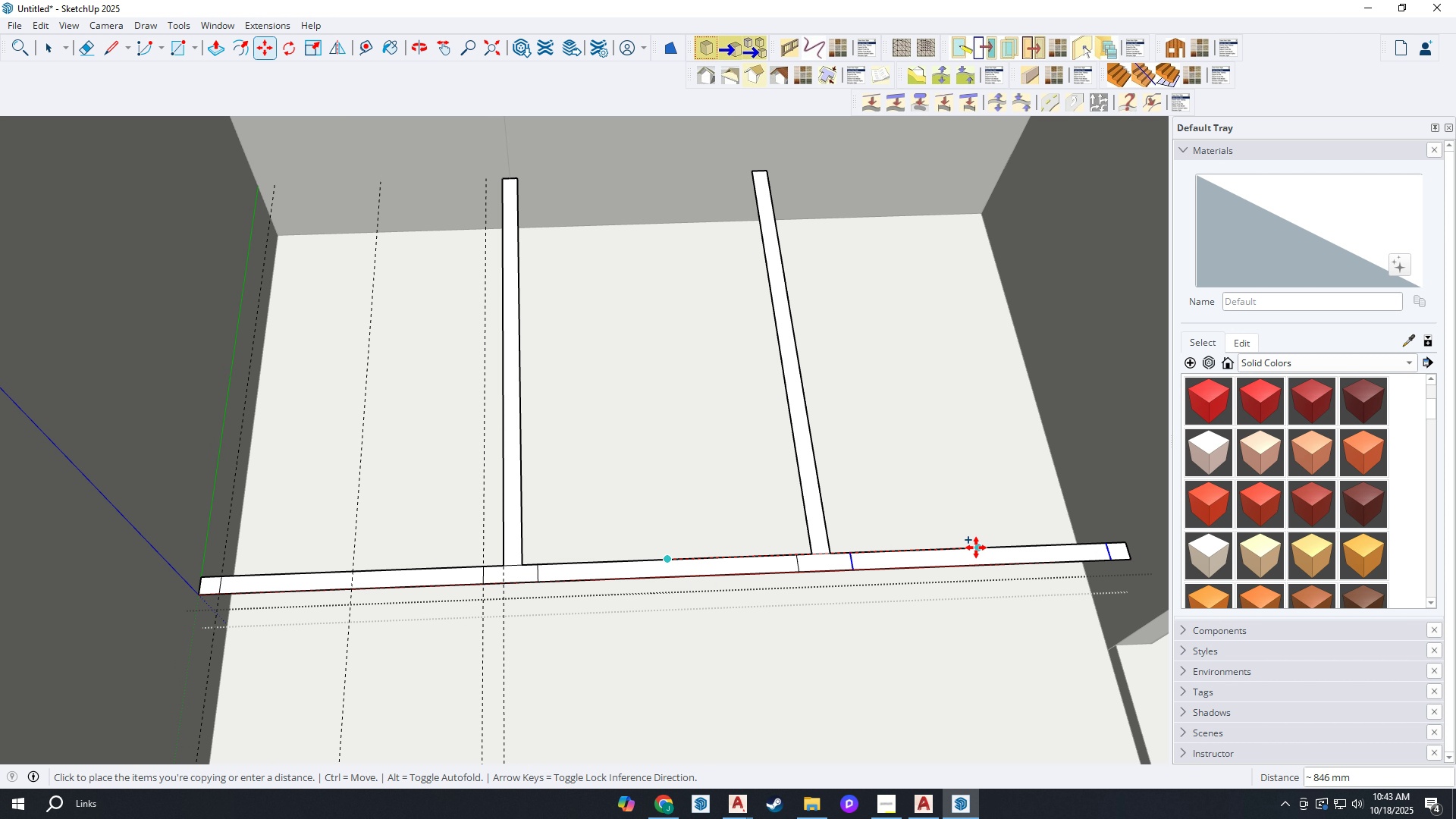 
left_click([976, 548])
 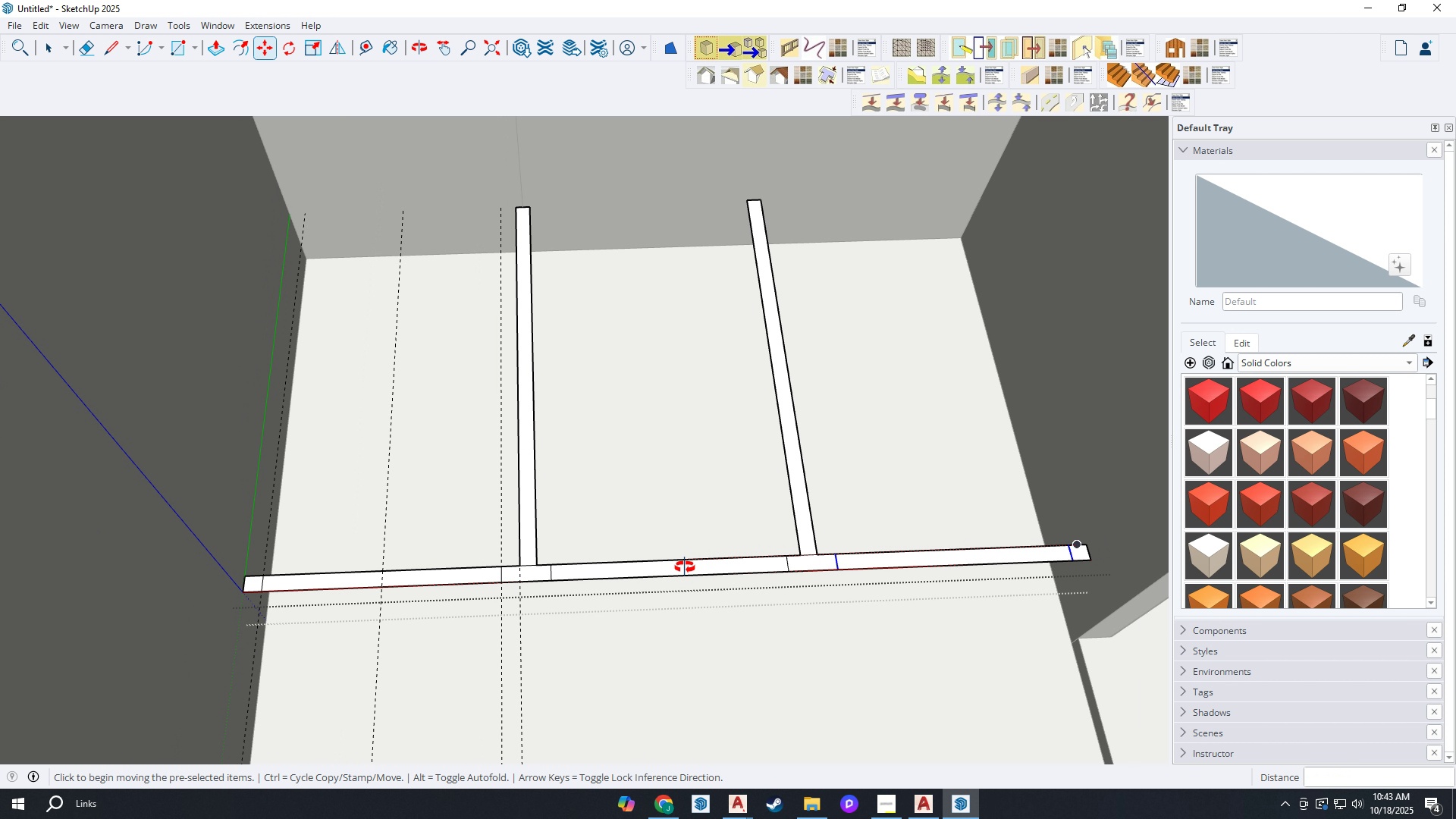 
scroll: coordinate [685, 567], scroll_direction: down, amount: 1.0
 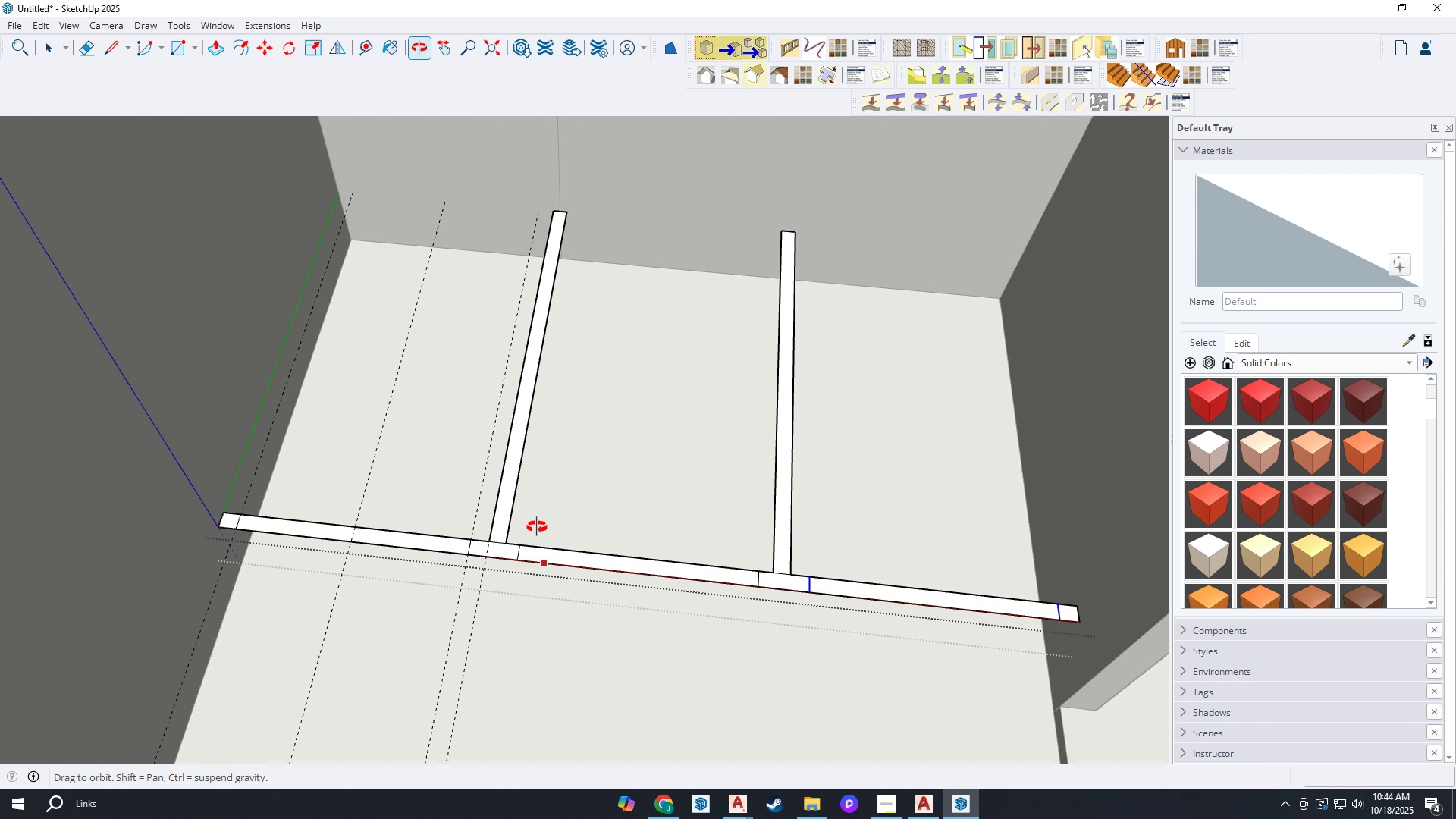 
key(P)
 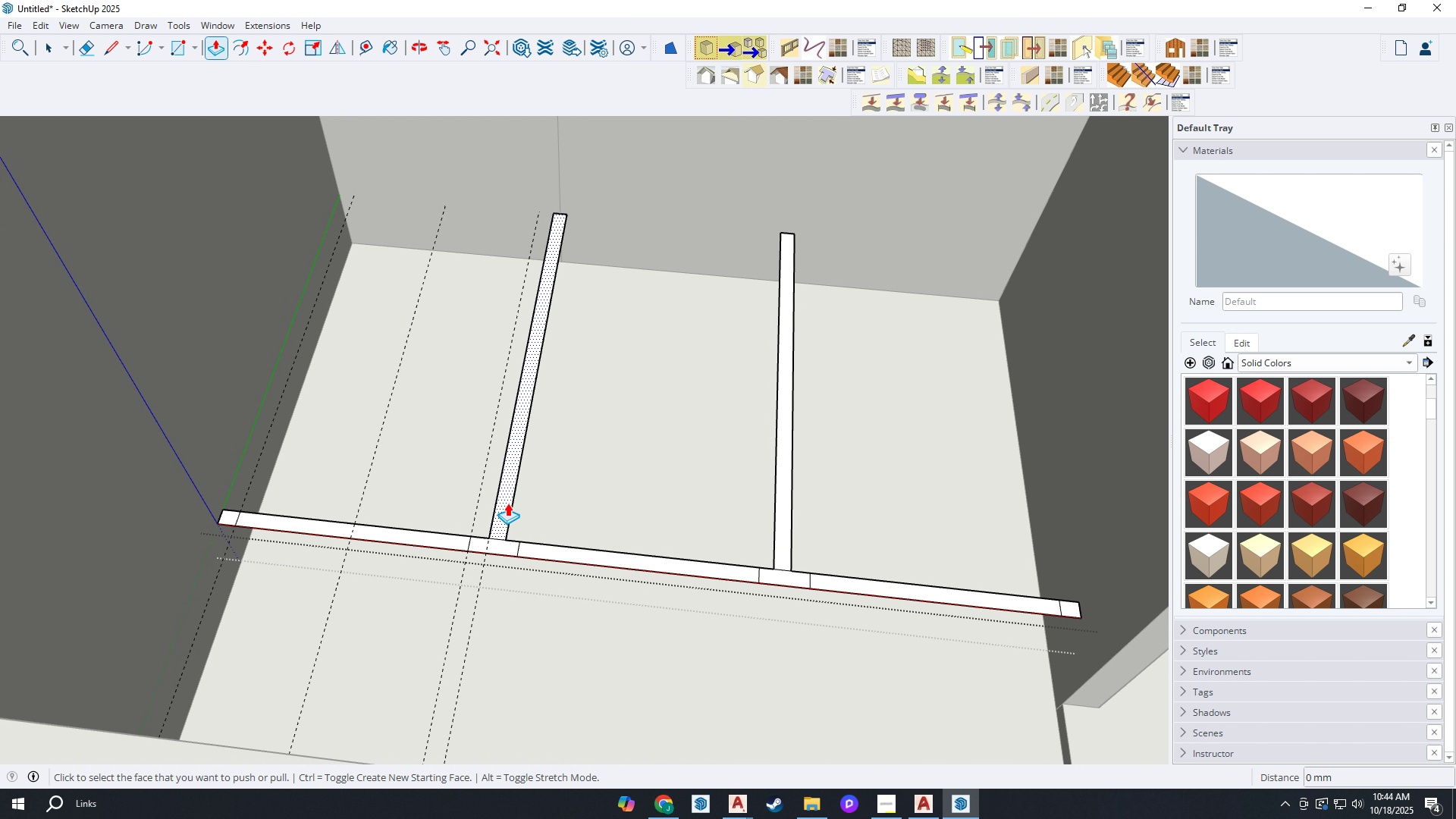 
left_click([507, 503])
 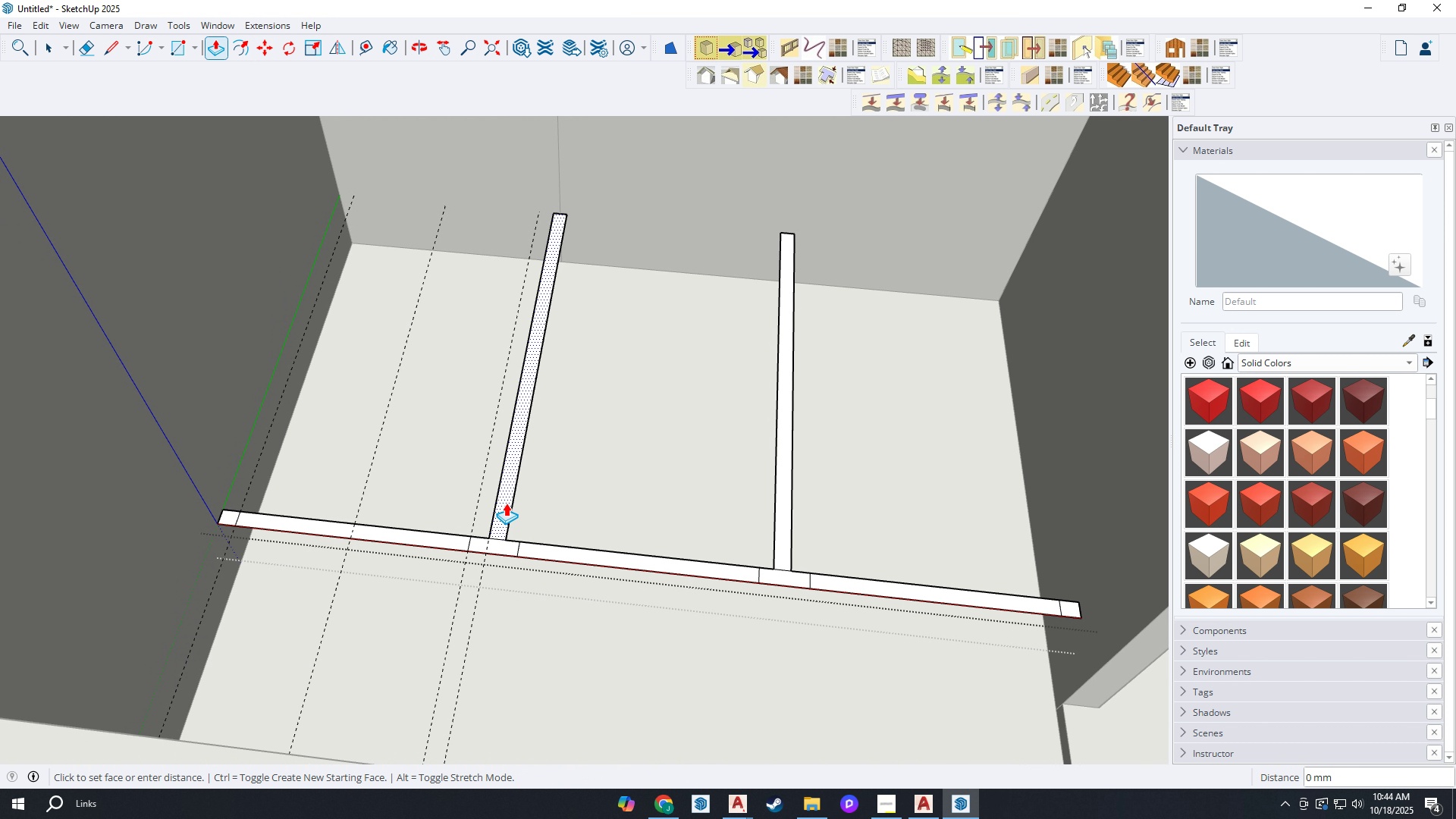 
scroll: coordinate [501, 273], scroll_direction: down, amount: 10.0
 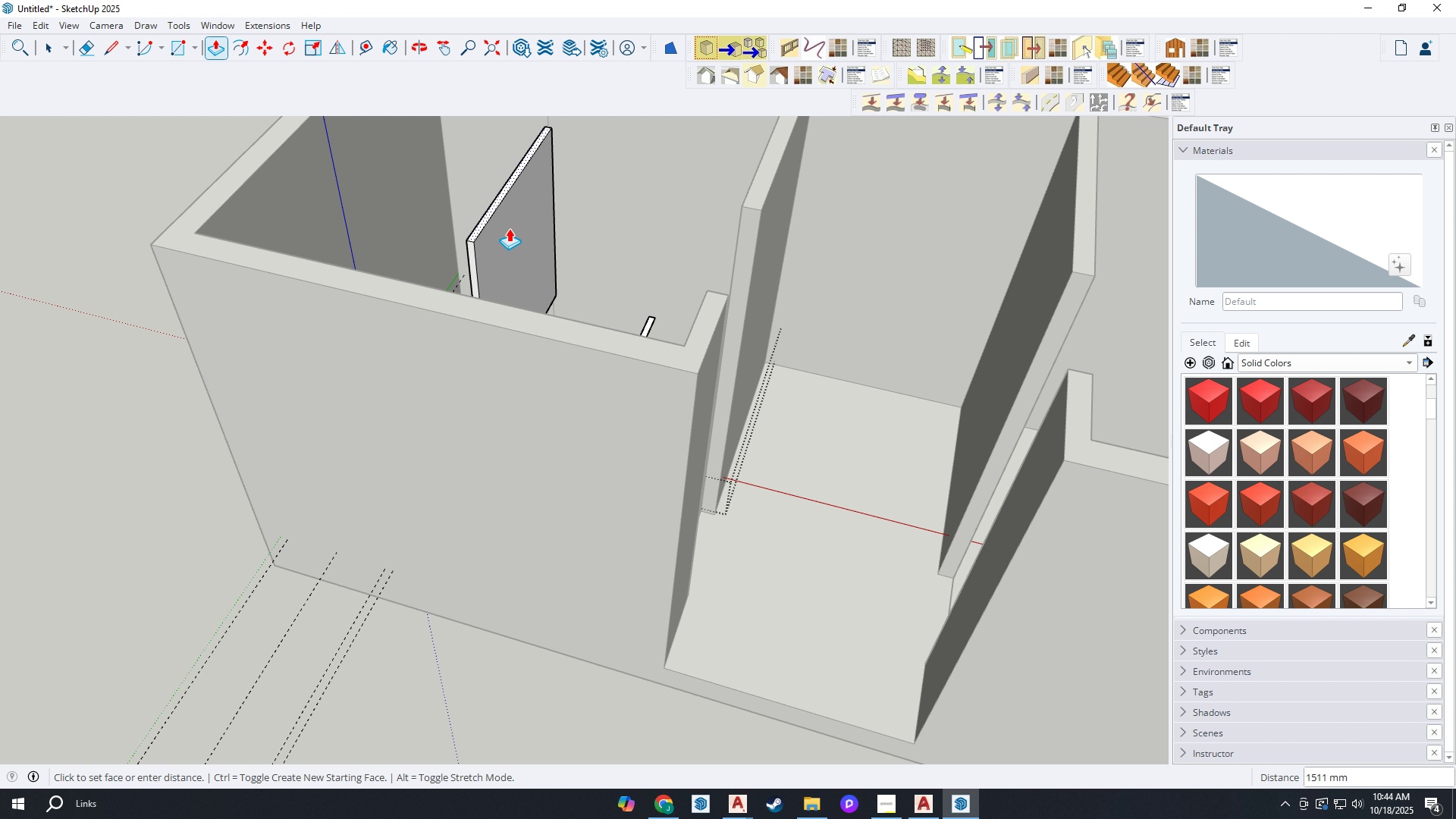 
wait(5.15)
 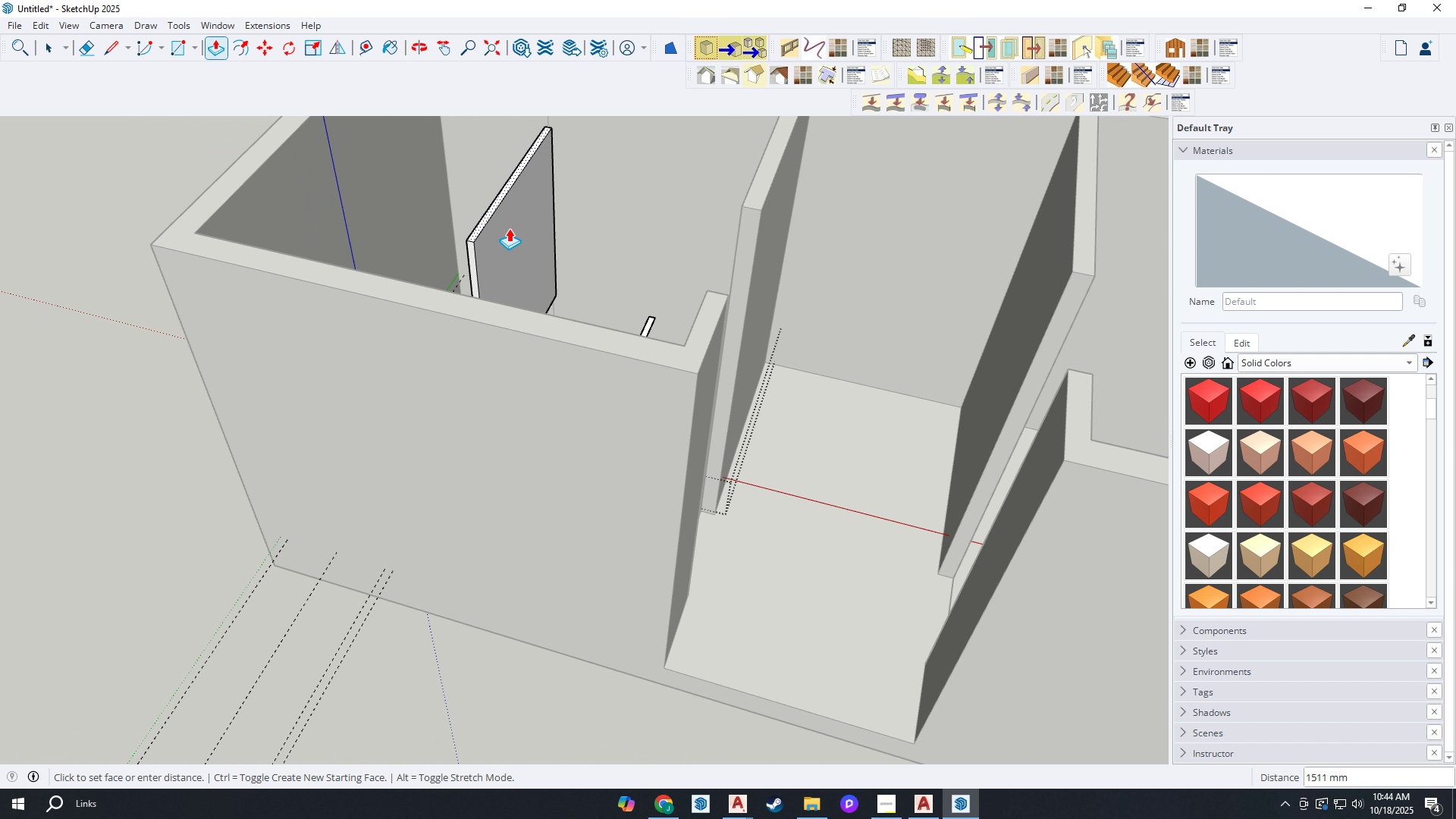 
type(2400)
 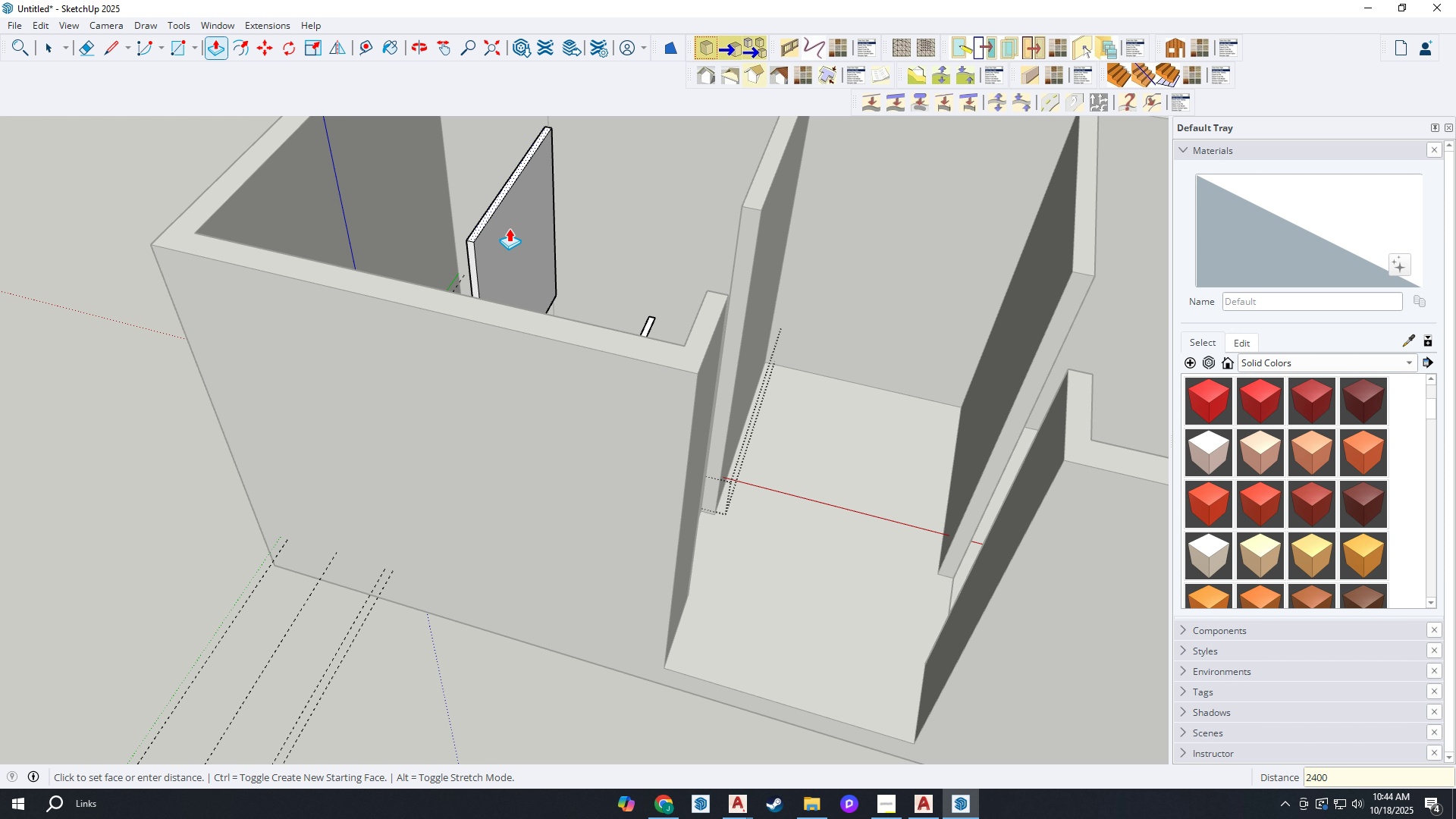 
key(Enter)
 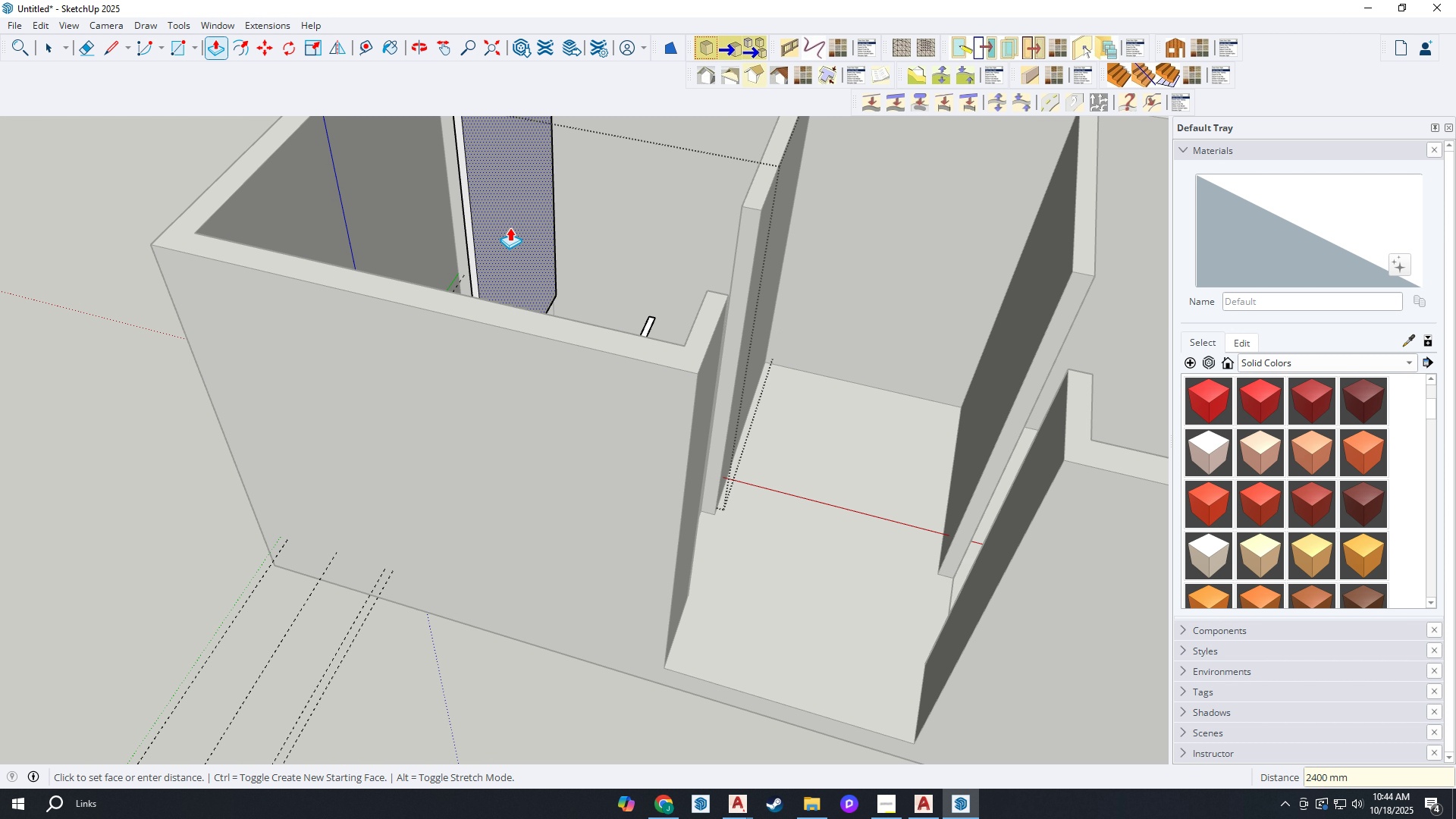 
scroll: coordinate [563, 325], scroll_direction: down, amount: 5.0
 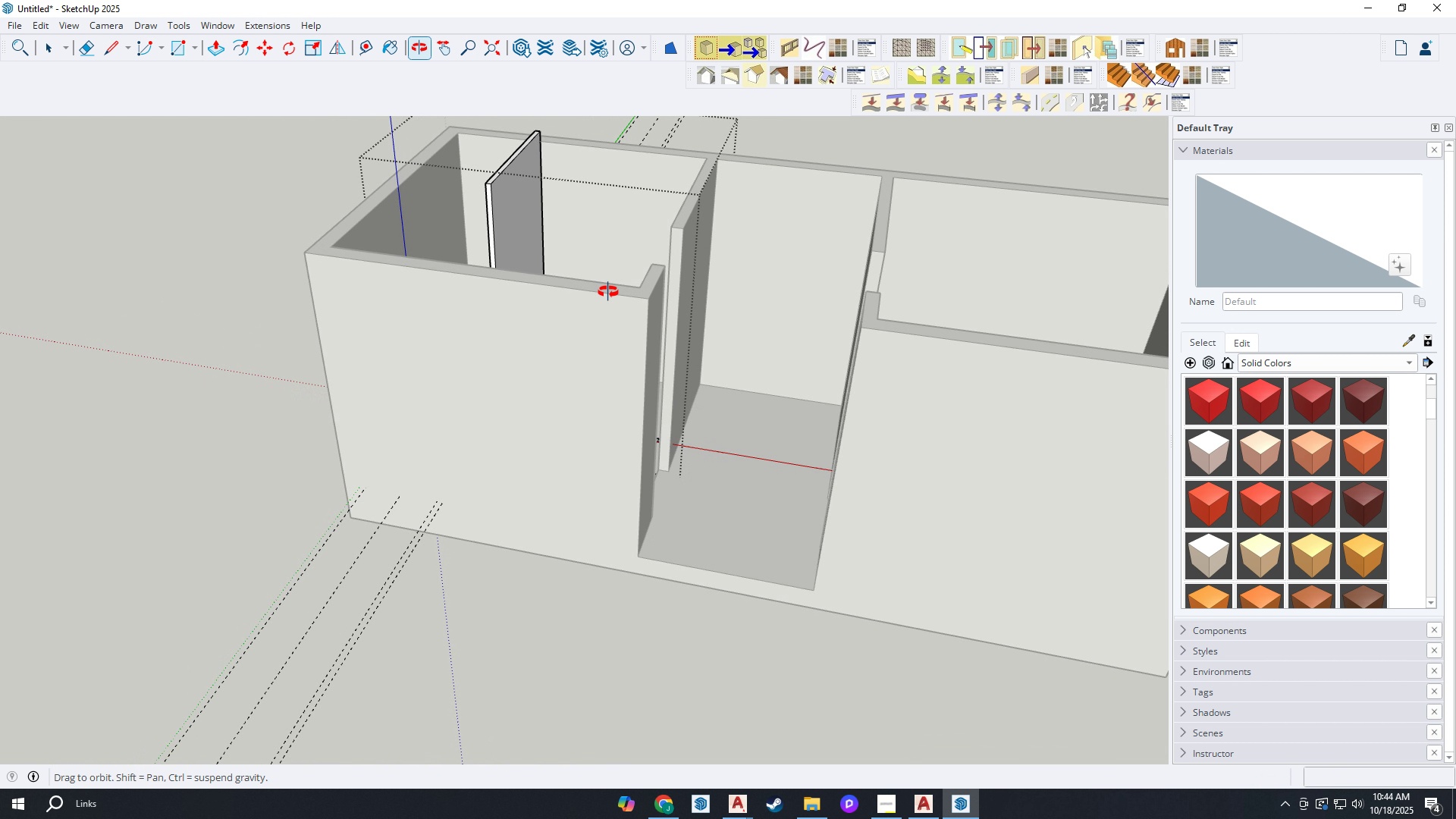 
key(Control+Z)
 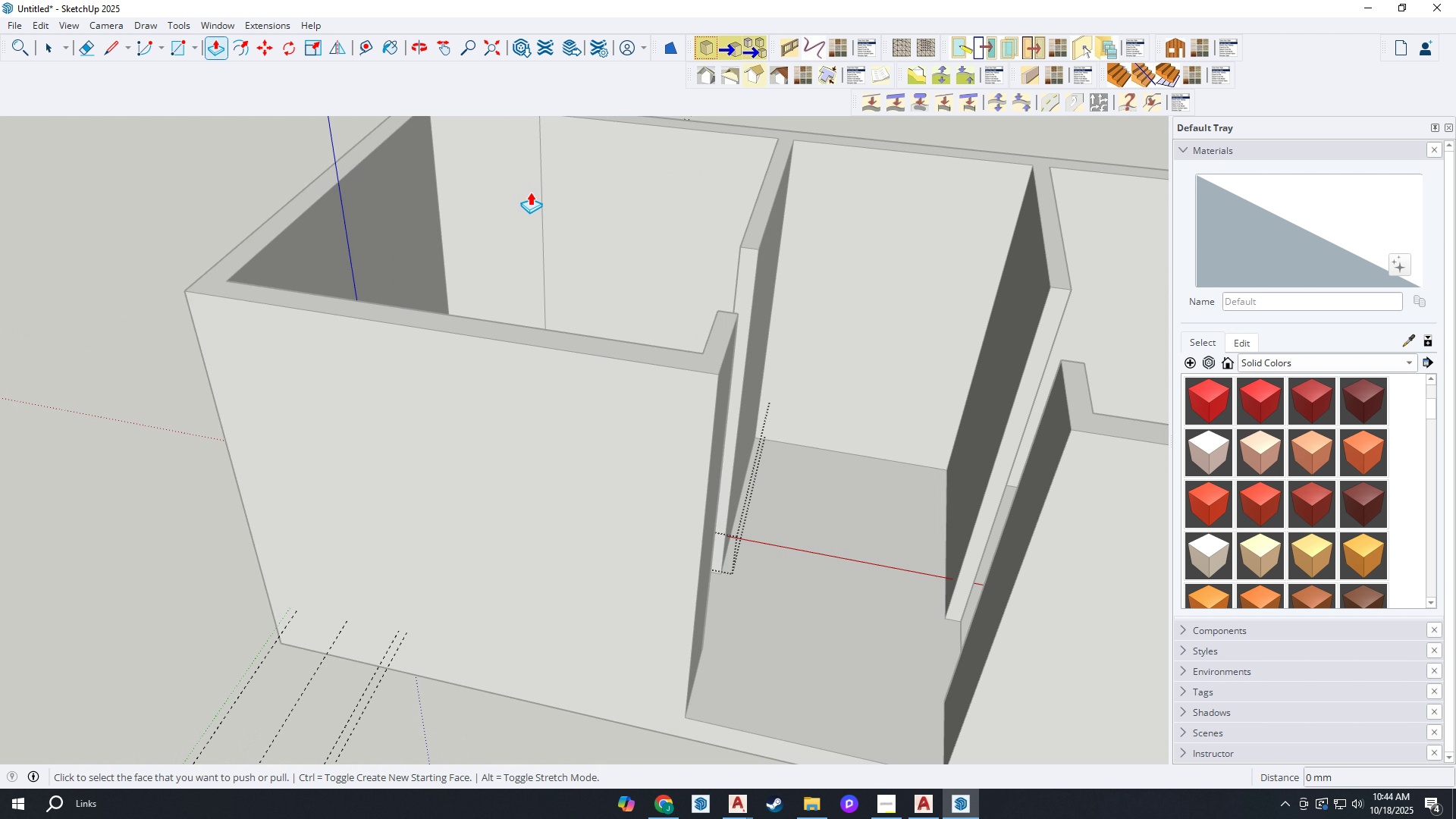 
scroll: coordinate [549, 363], scroll_direction: up, amount: 6.0
 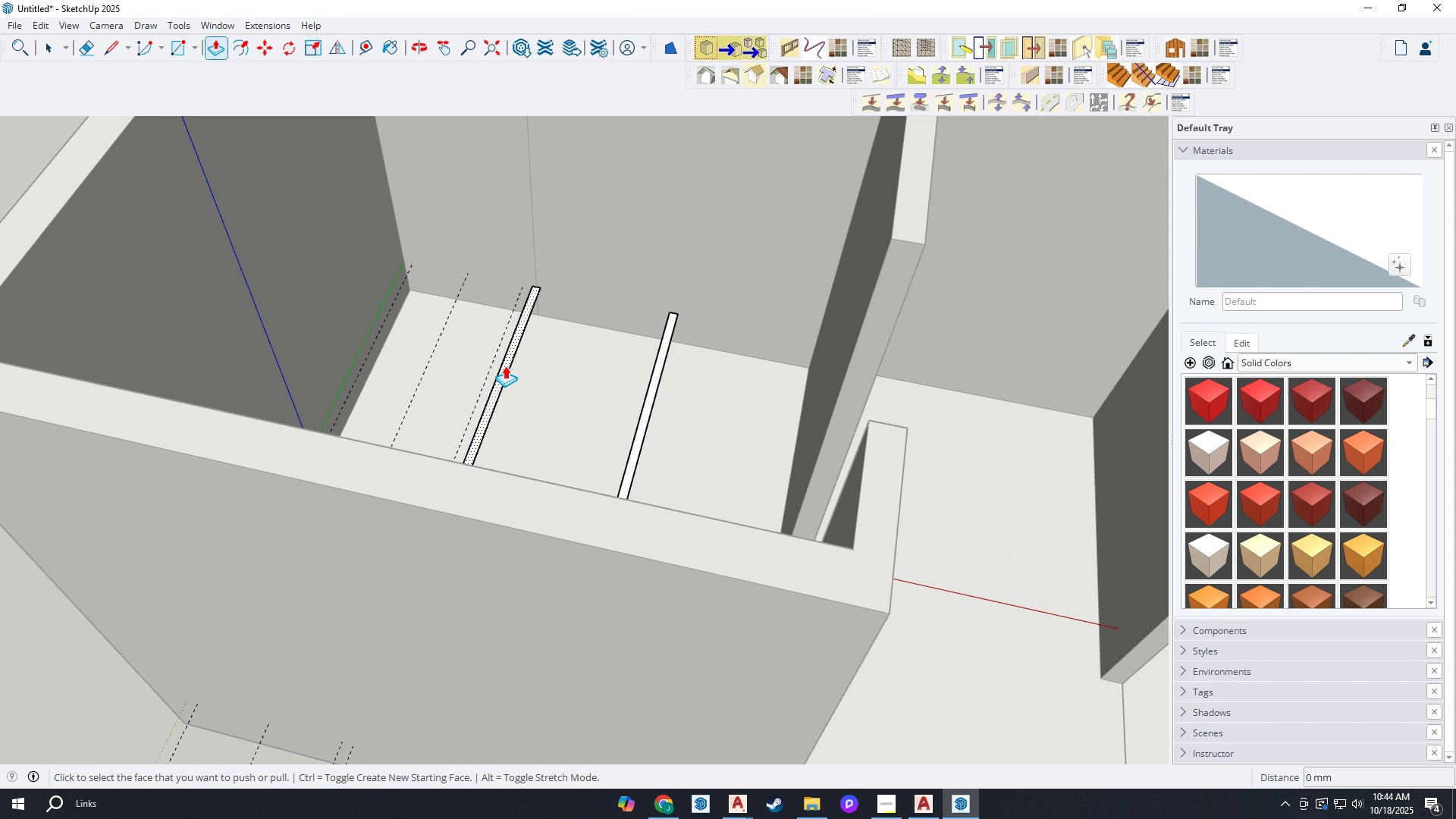 
left_click([505, 366])
 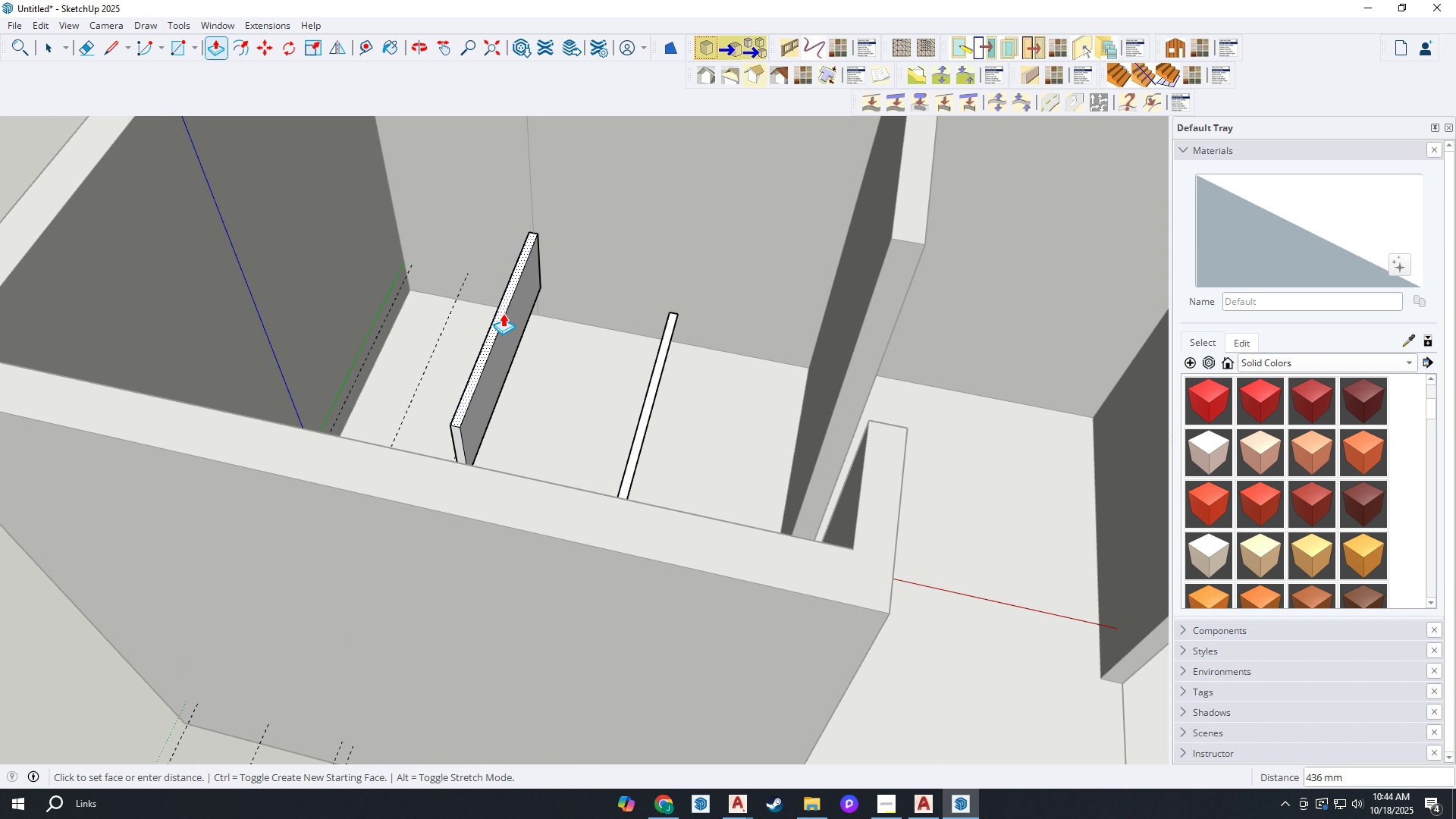 
type(2000)
 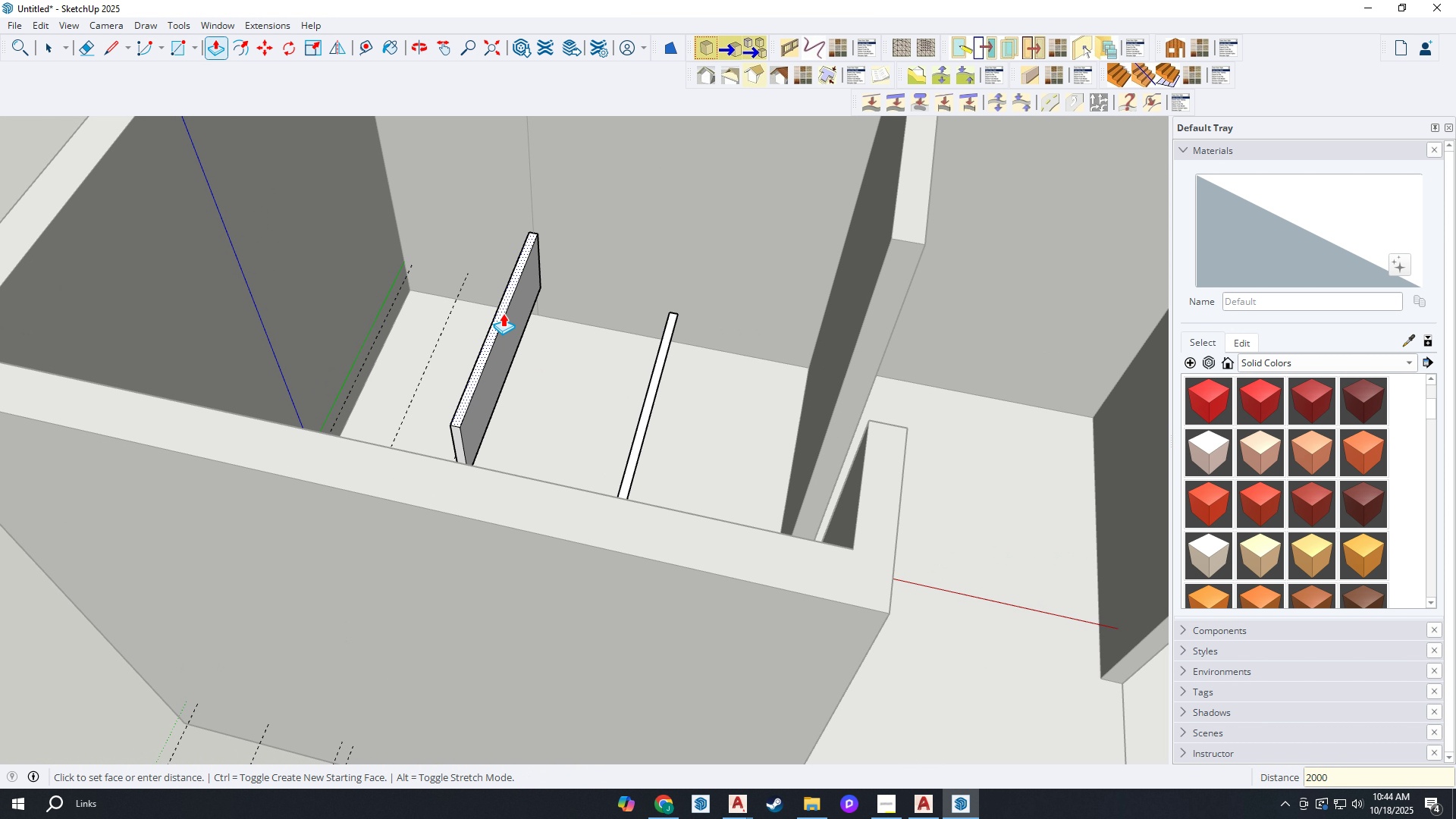 
key(Enter)
 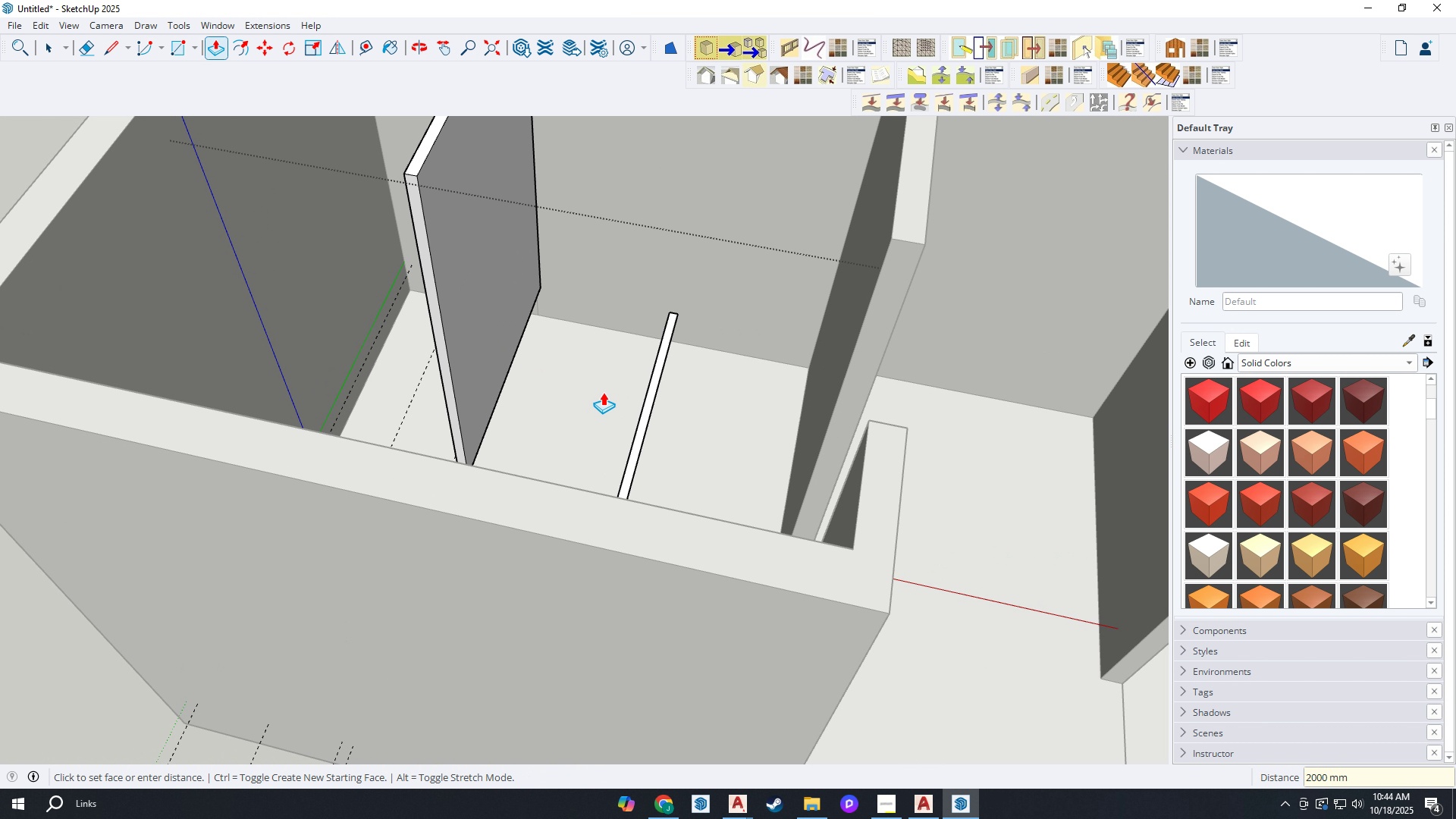 
scroll: coordinate [604, 393], scroll_direction: down, amount: 2.0
 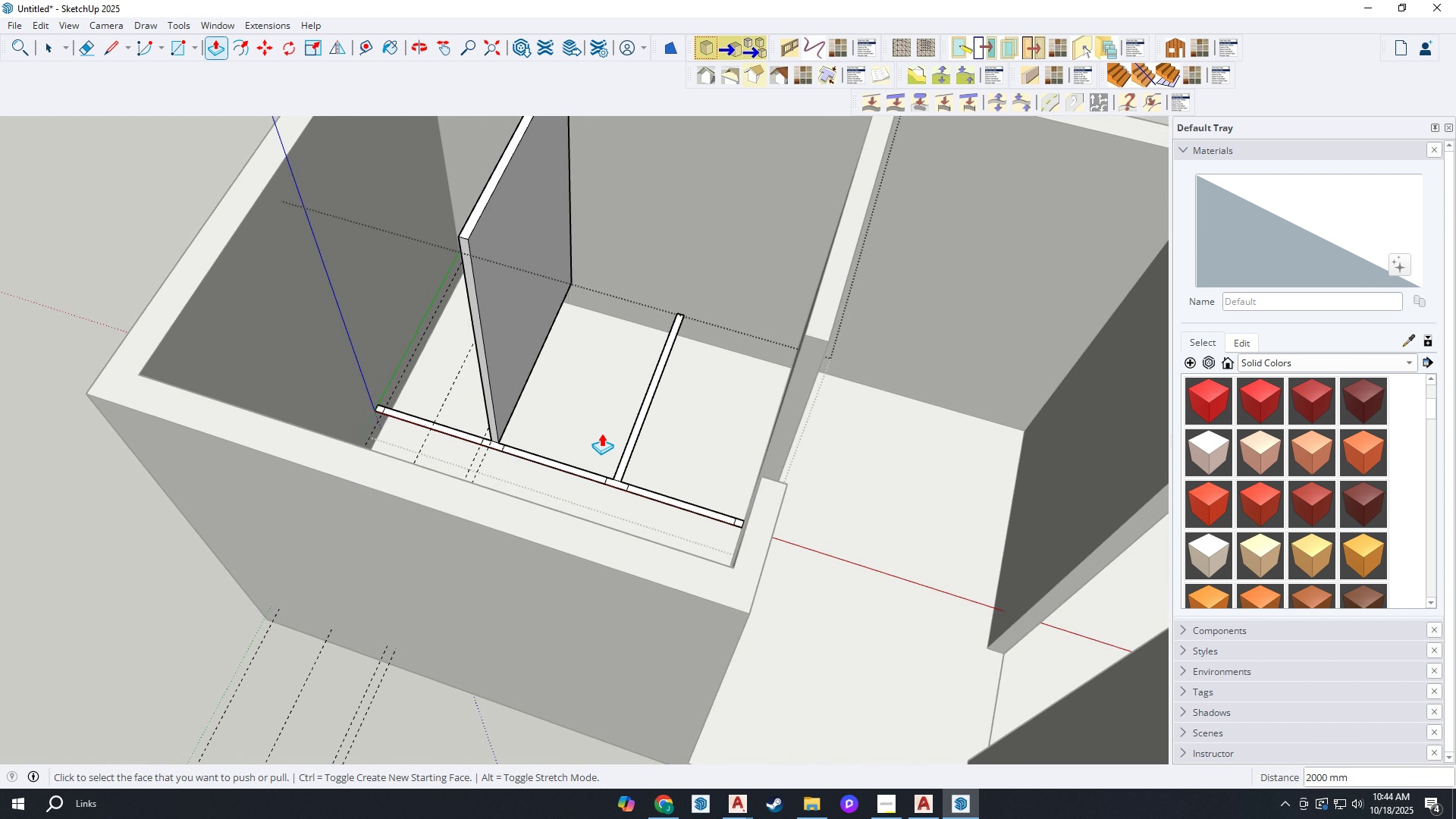 
scroll: coordinate [623, 438], scroll_direction: up, amount: 2.0
 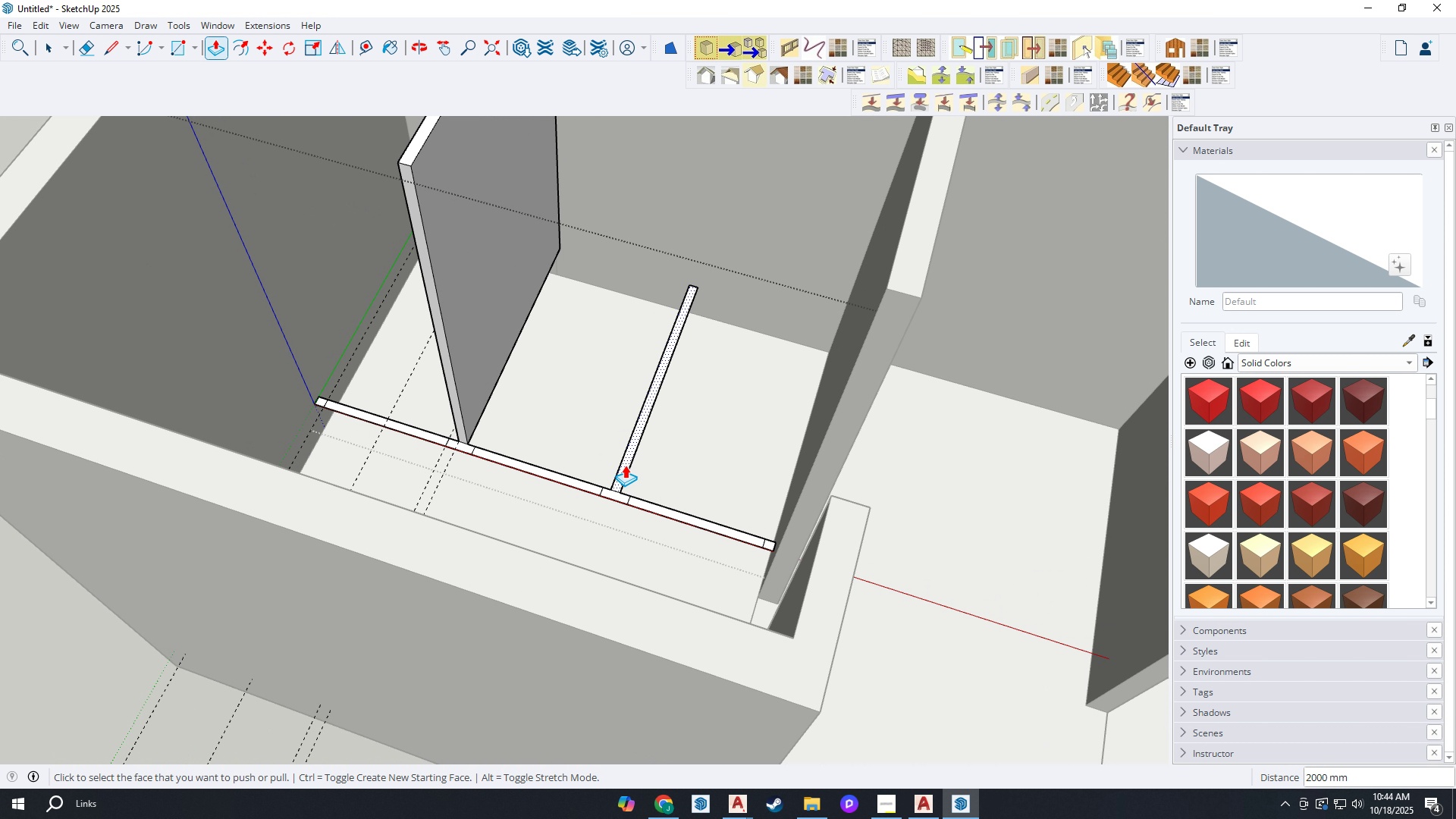 
double_click([625, 465])
 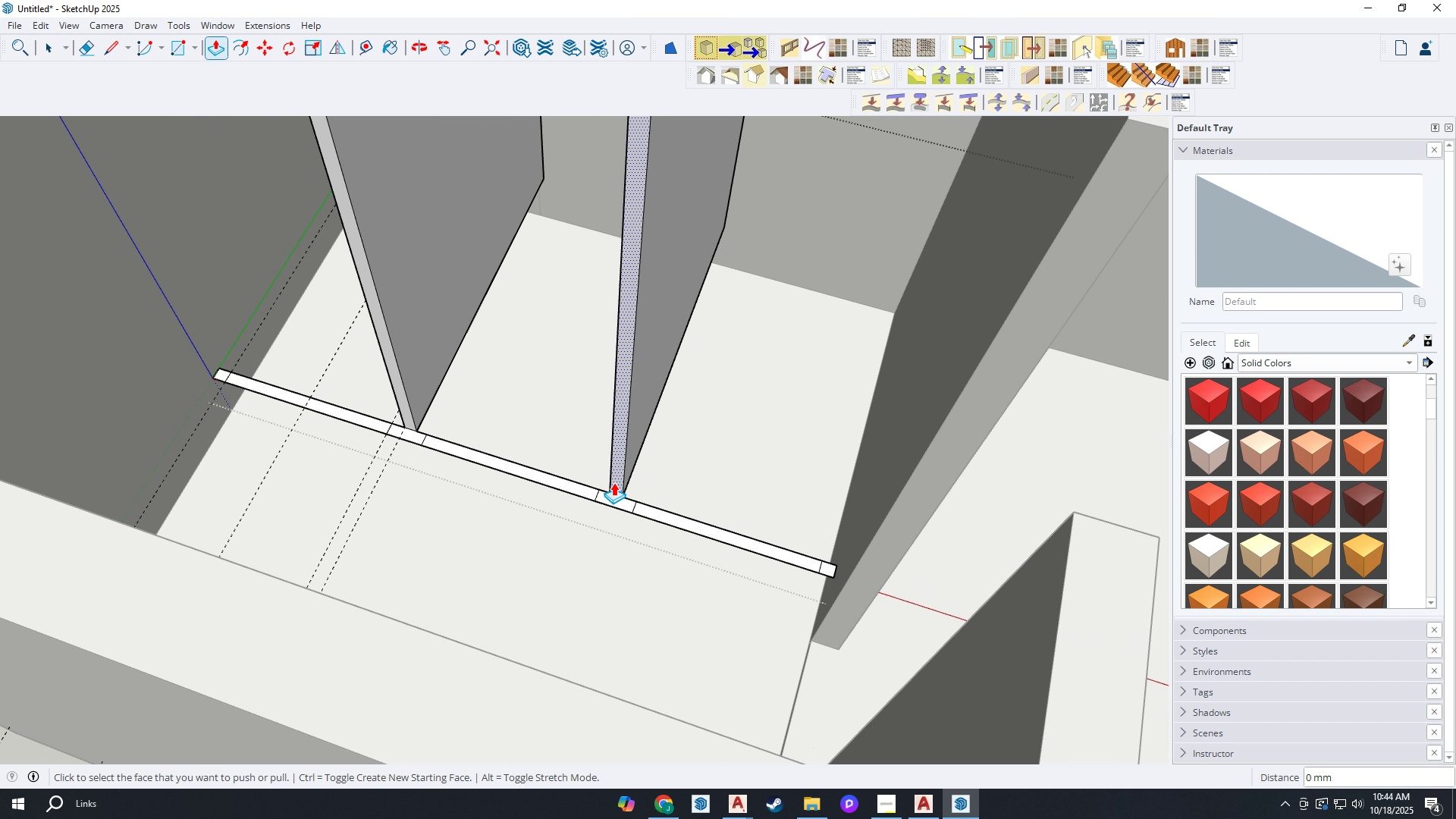 
scroll: coordinate [613, 483], scroll_direction: up, amount: 4.0
 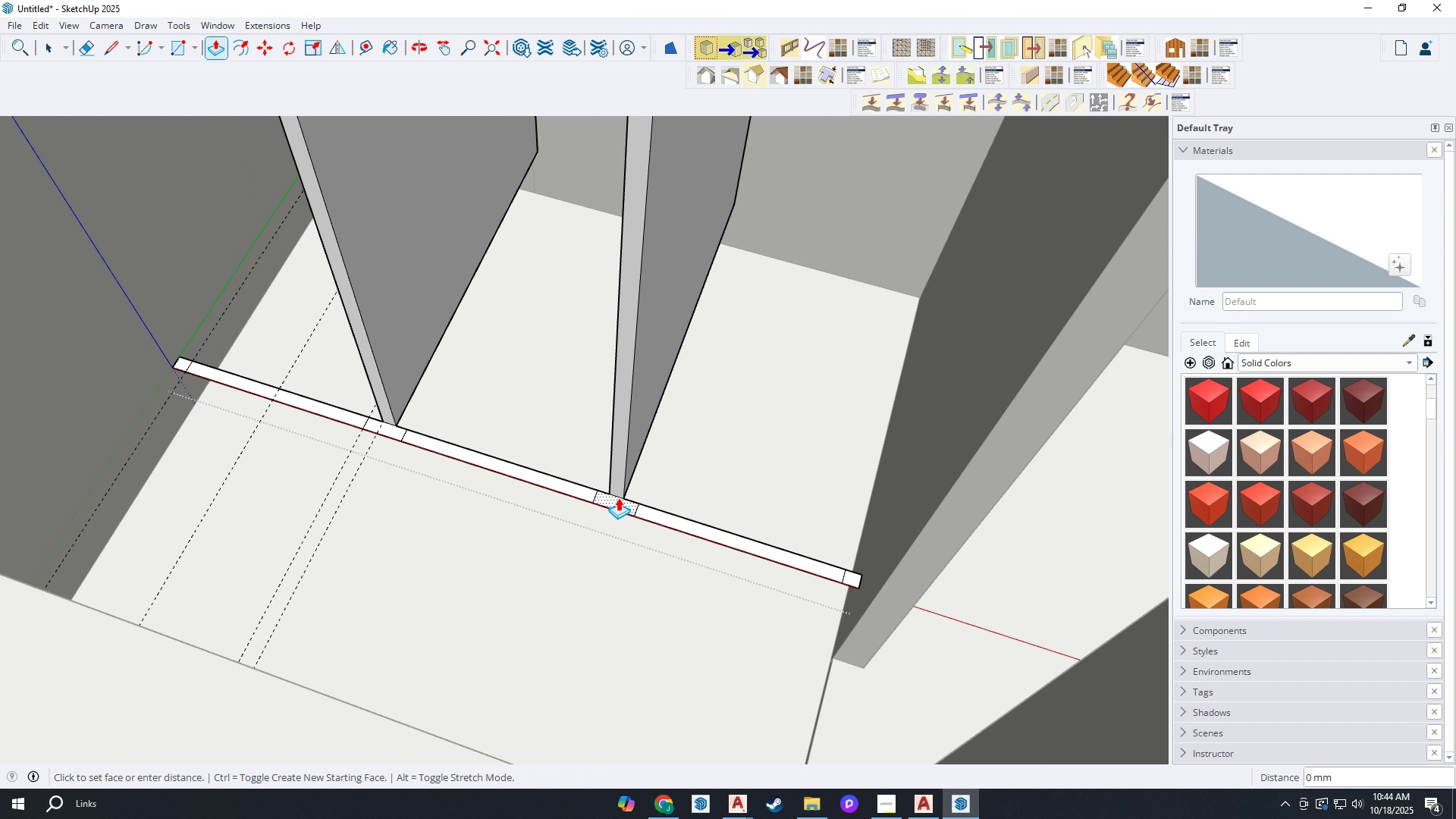 
double_click([618, 497])
 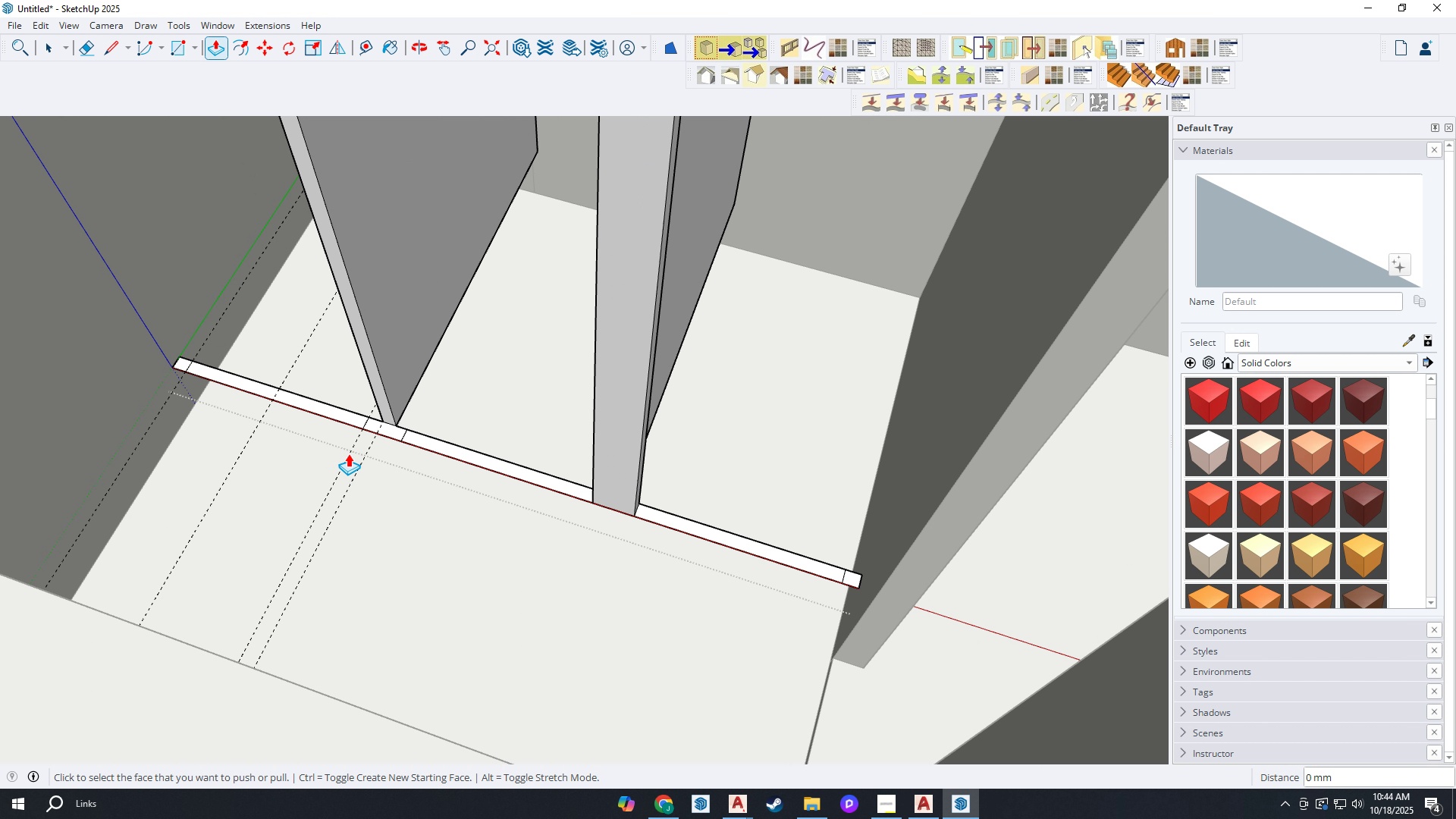 
scroll: coordinate [348, 450], scroll_direction: up, amount: 3.0
 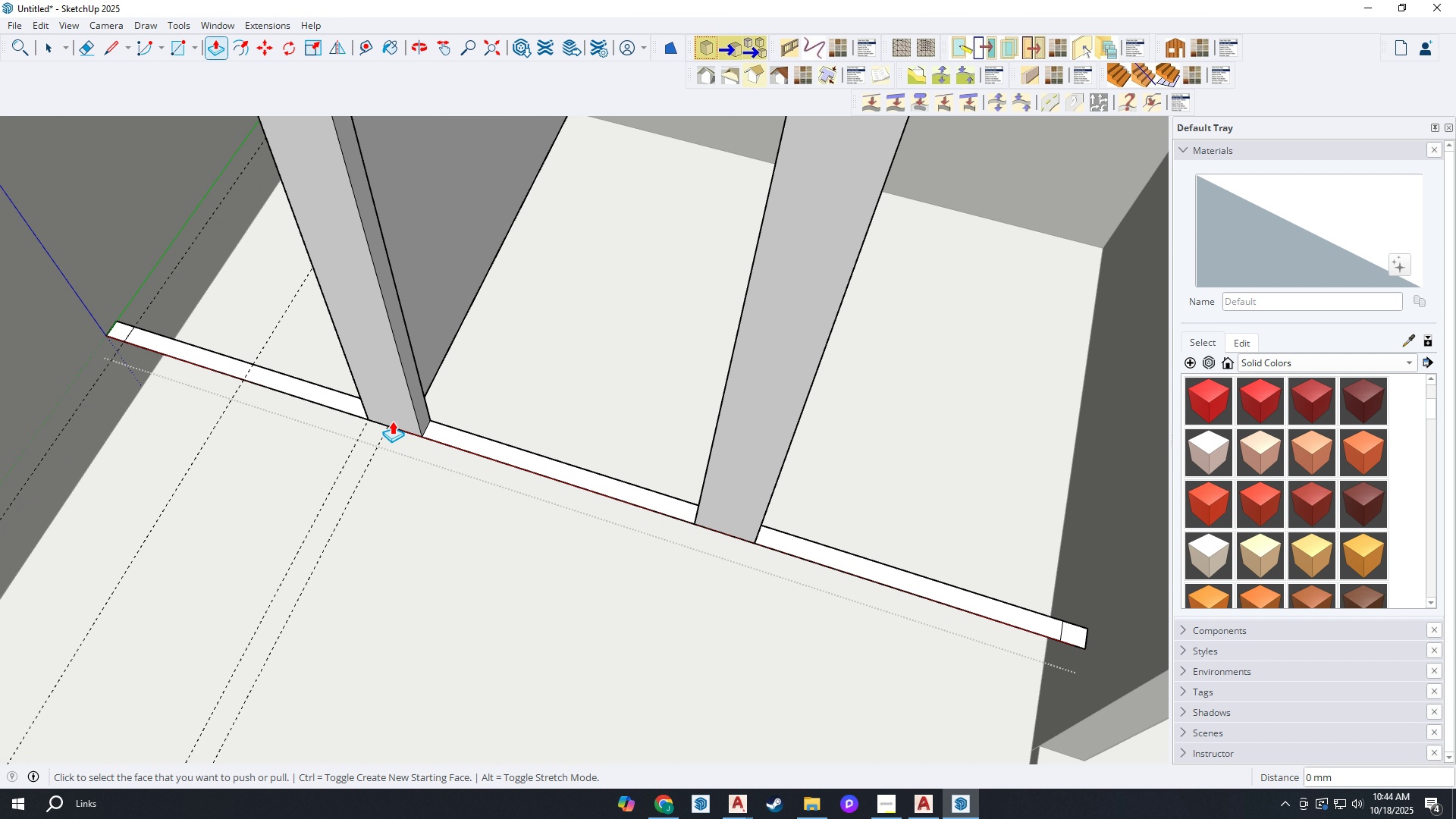 
double_click([392, 421])
 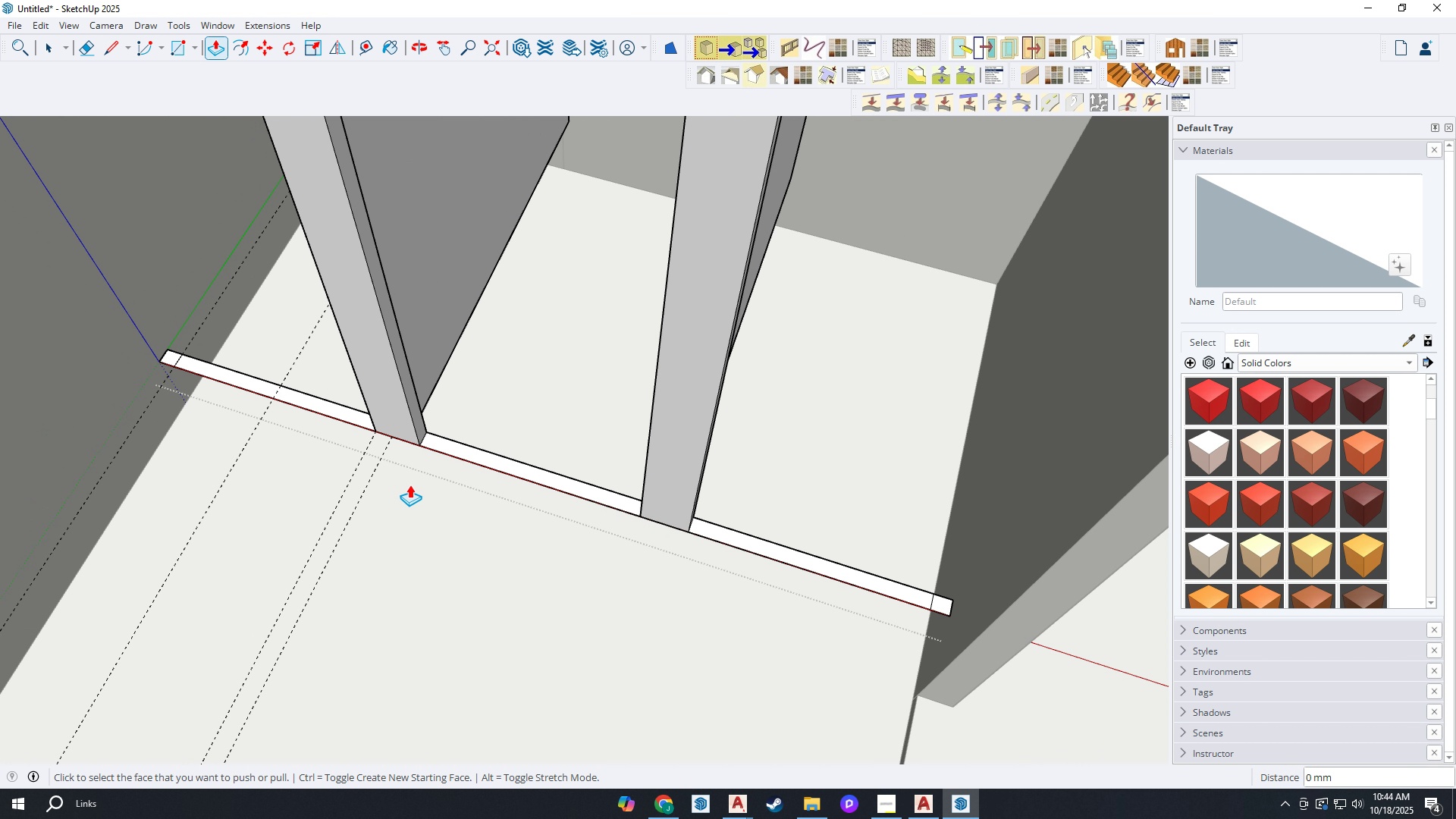 
scroll: coordinate [207, 369], scroll_direction: none, amount: 0.0
 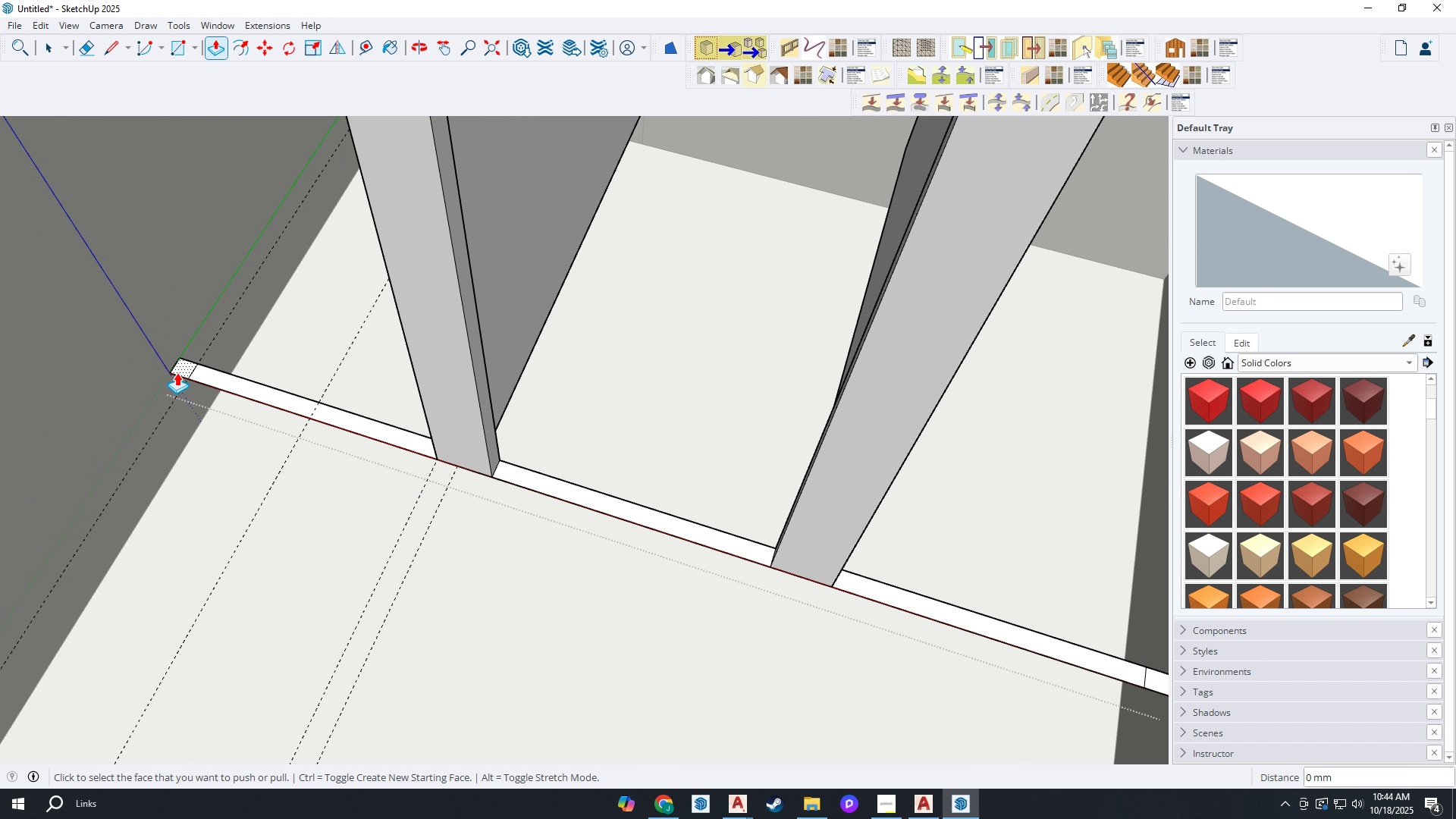 
double_click([177, 372])
 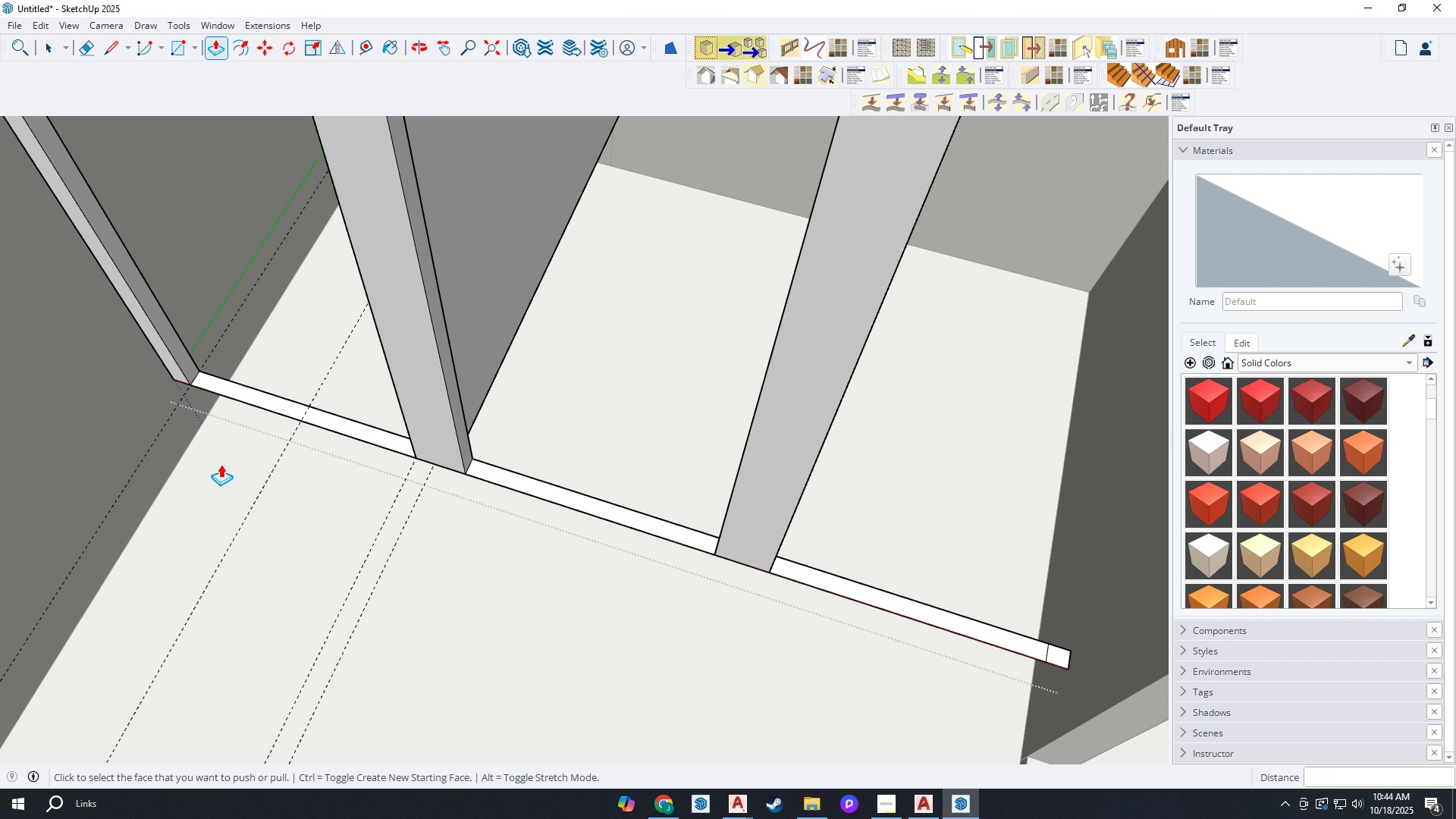 
scroll: coordinate [661, 518], scroll_direction: down, amount: 1.0
 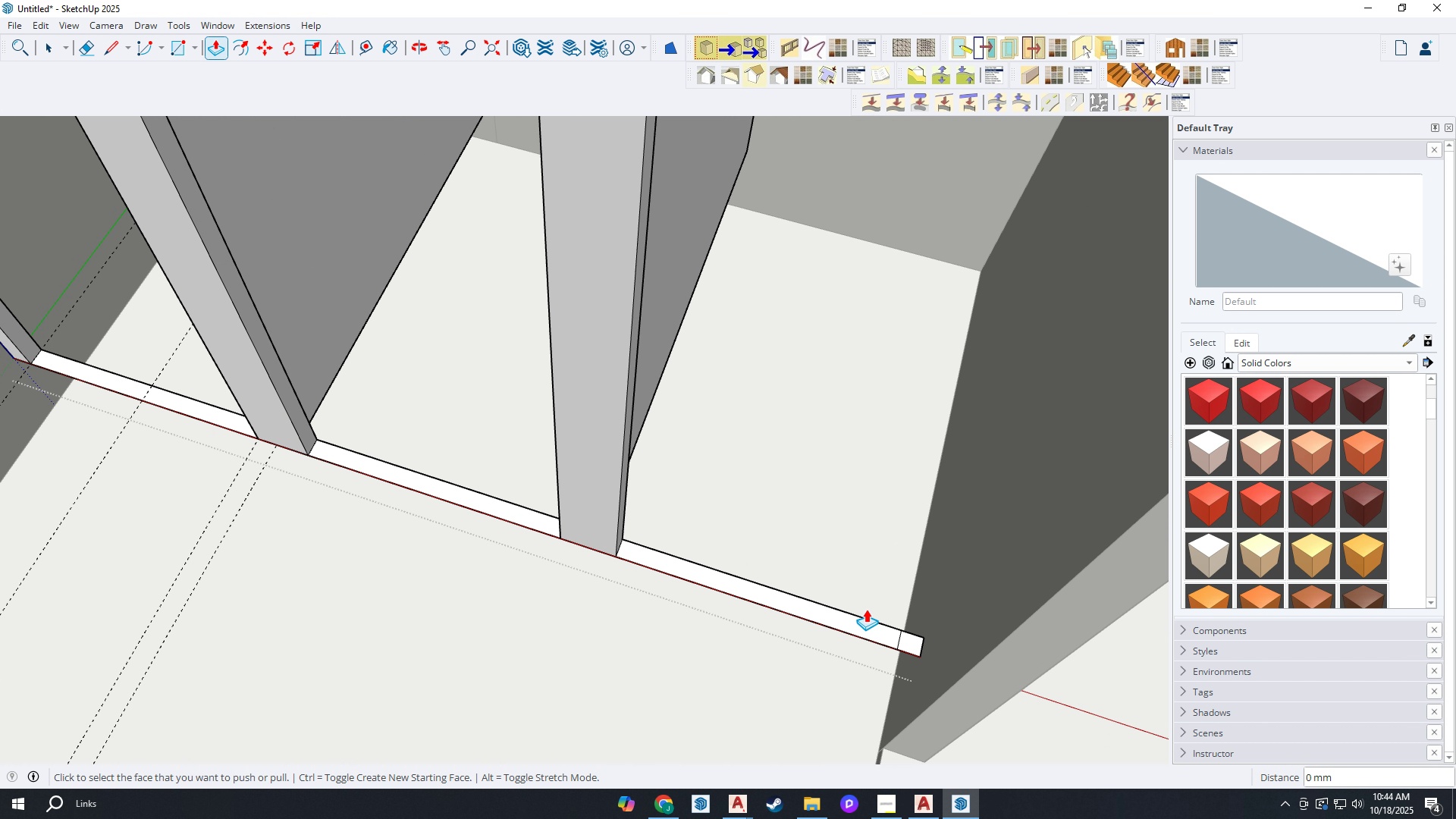 
scroll: coordinate [893, 629], scroll_direction: up, amount: 1.0
 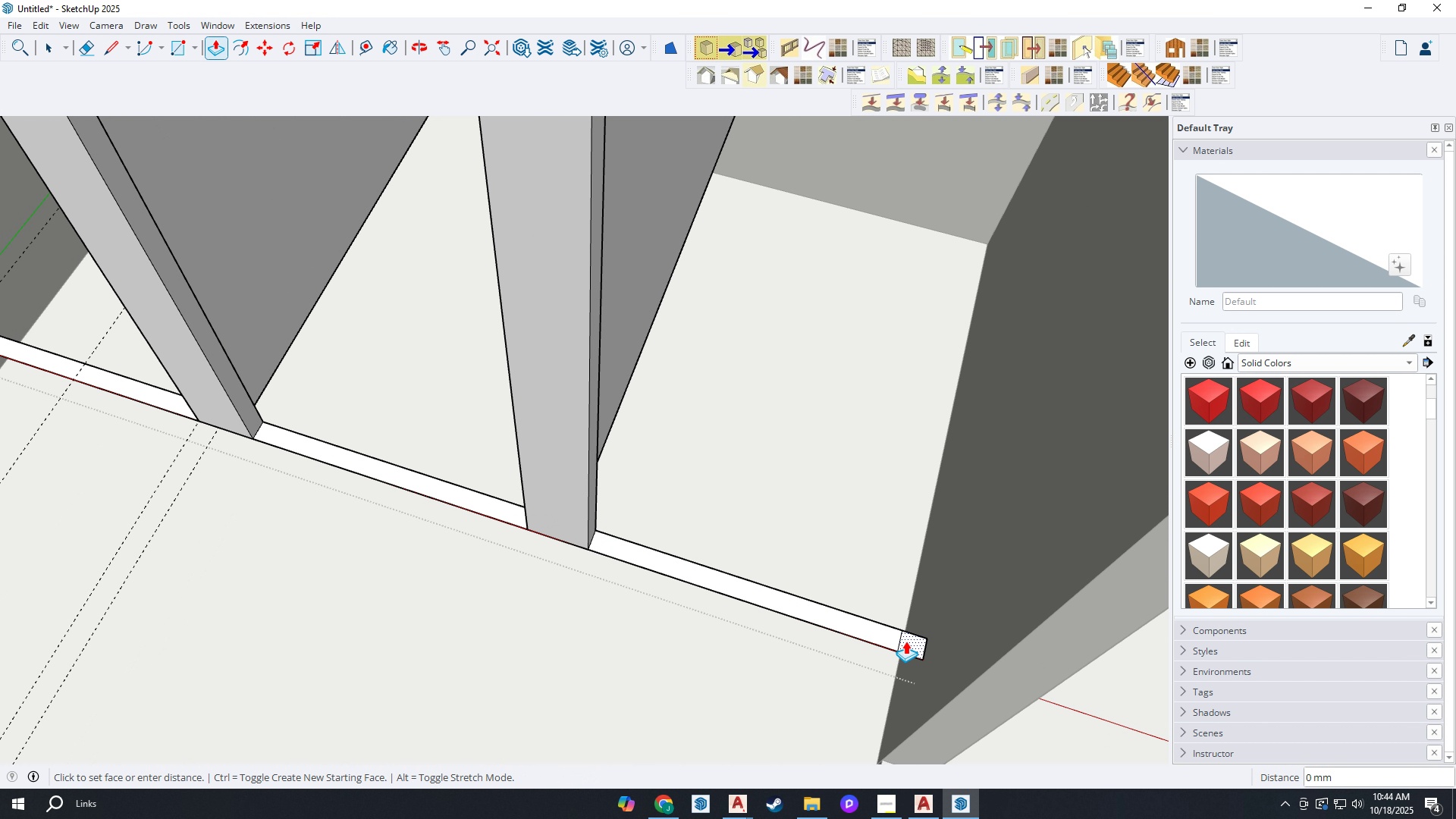 
double_click([905, 641])
 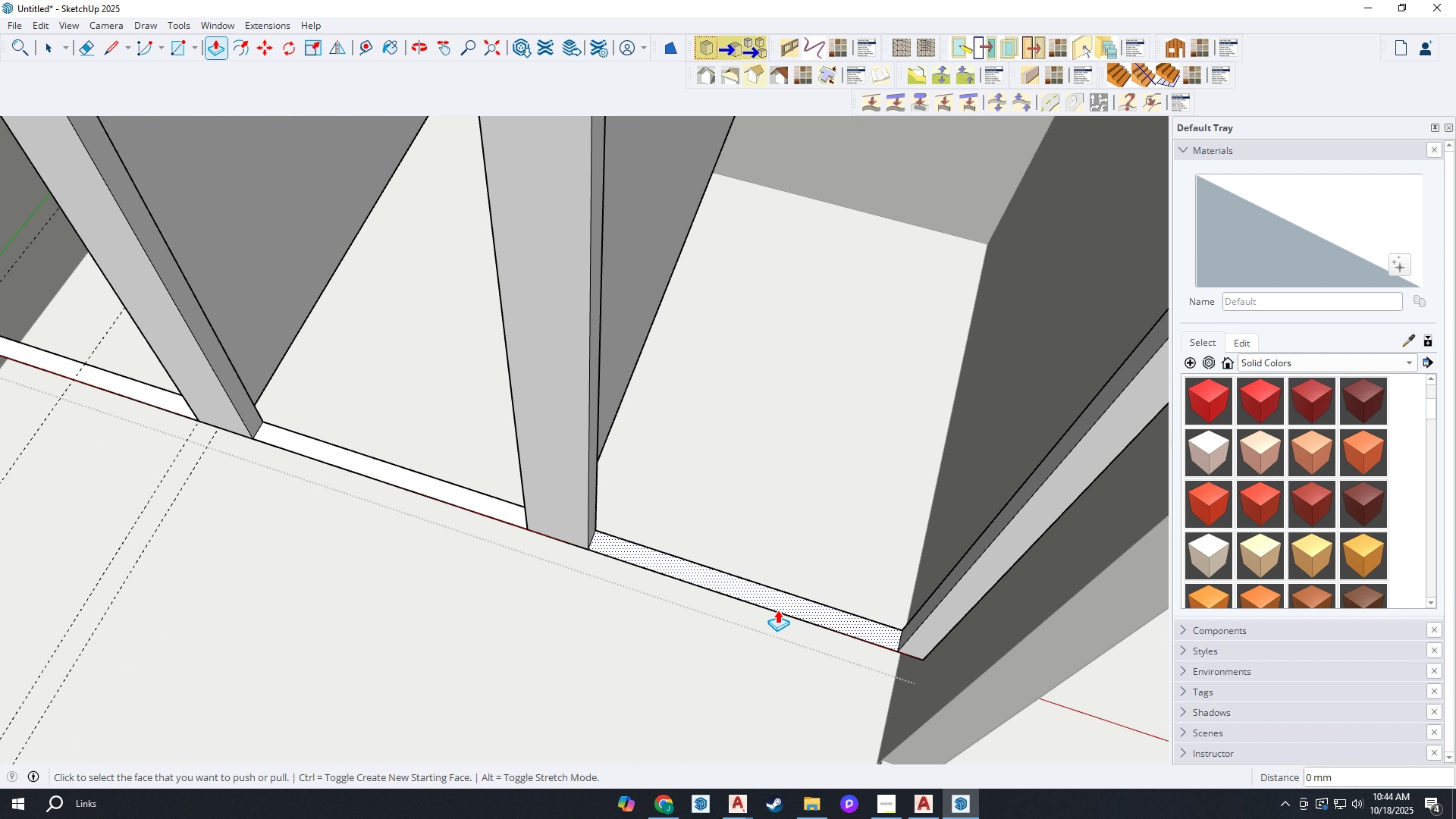 
double_click([777, 610])
 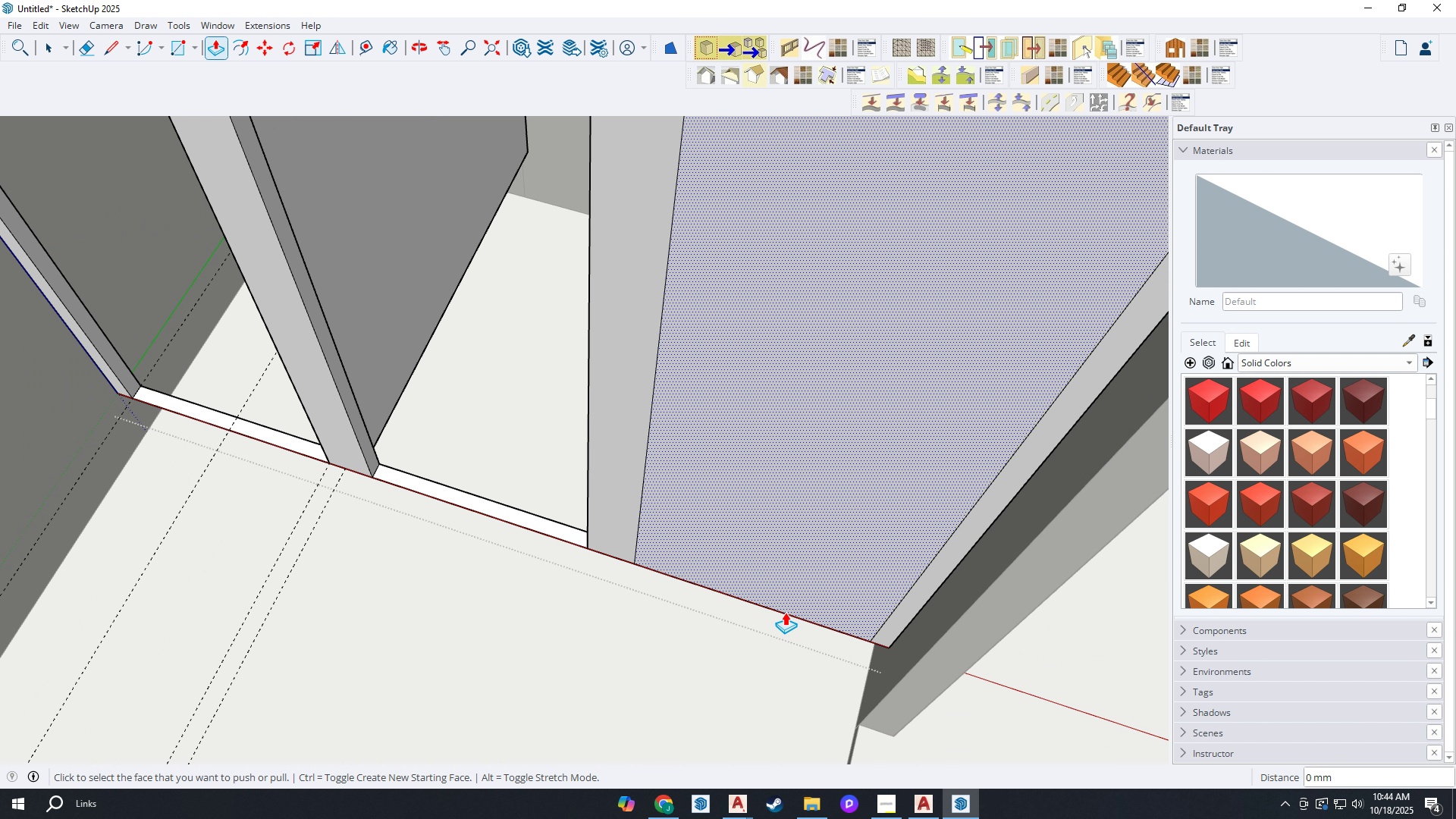 
scroll: coordinate [230, 469], scroll_direction: none, amount: 0.0
 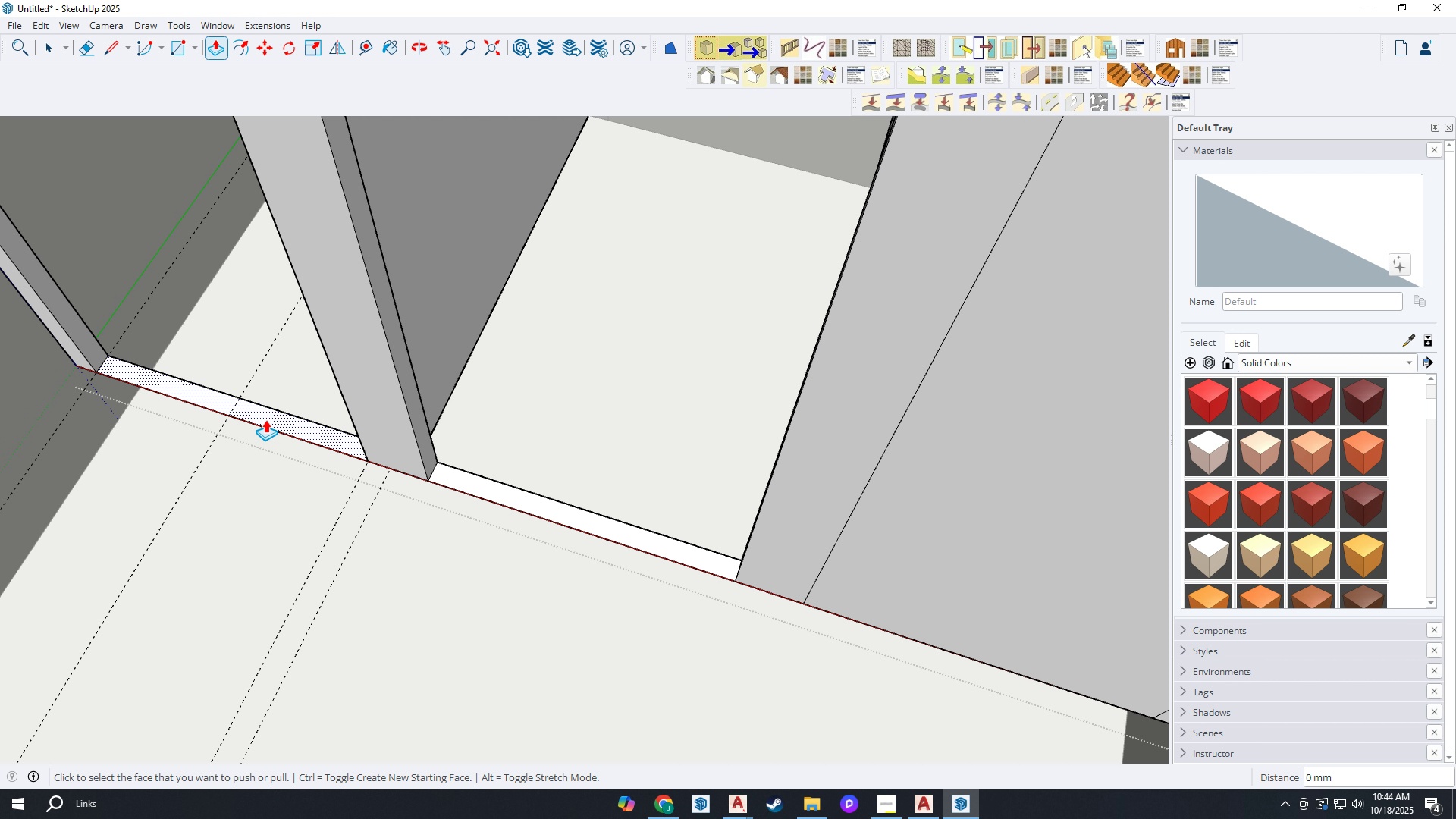 
left_click([265, 419])
 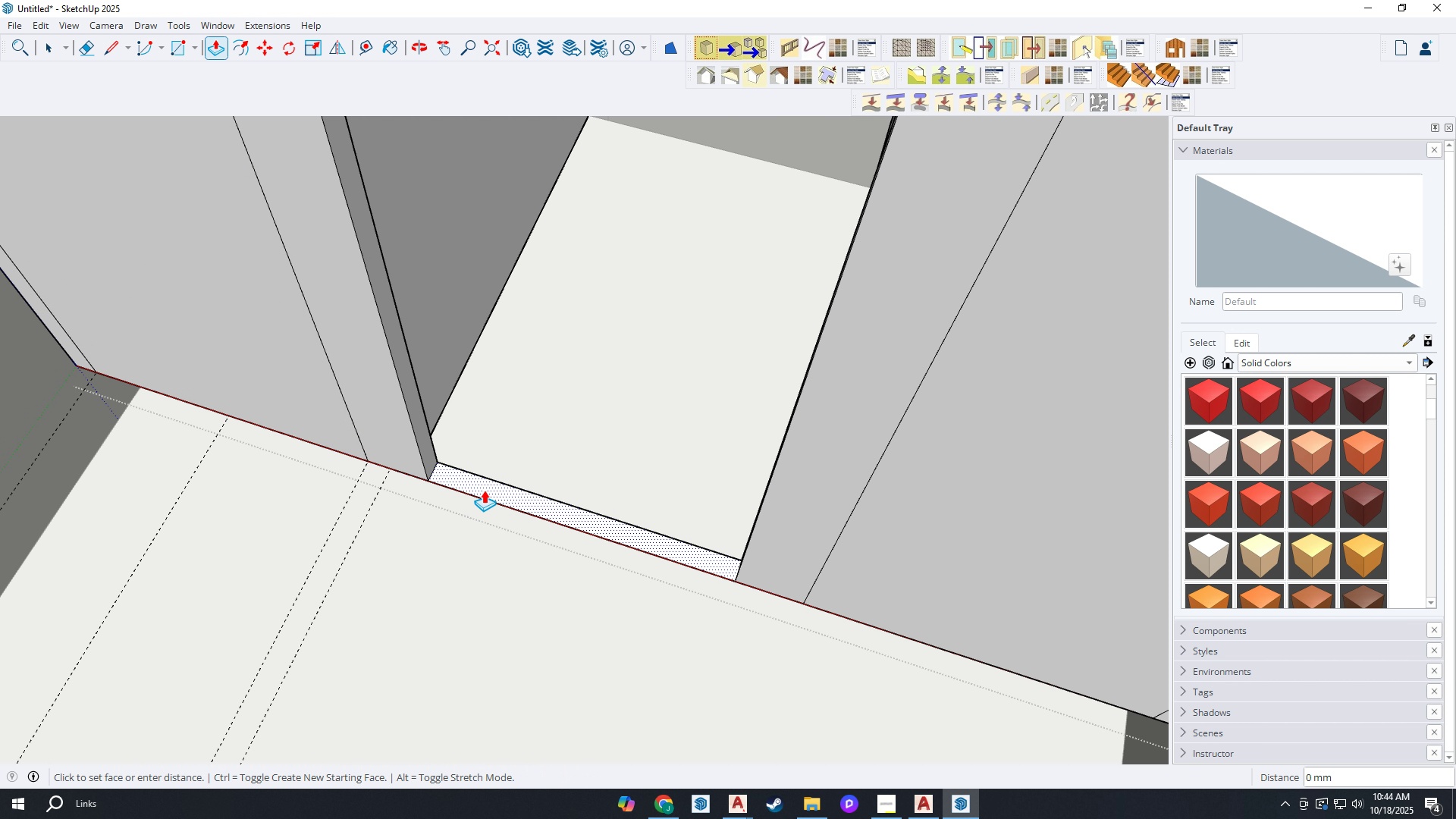 
double_click([484, 490])
 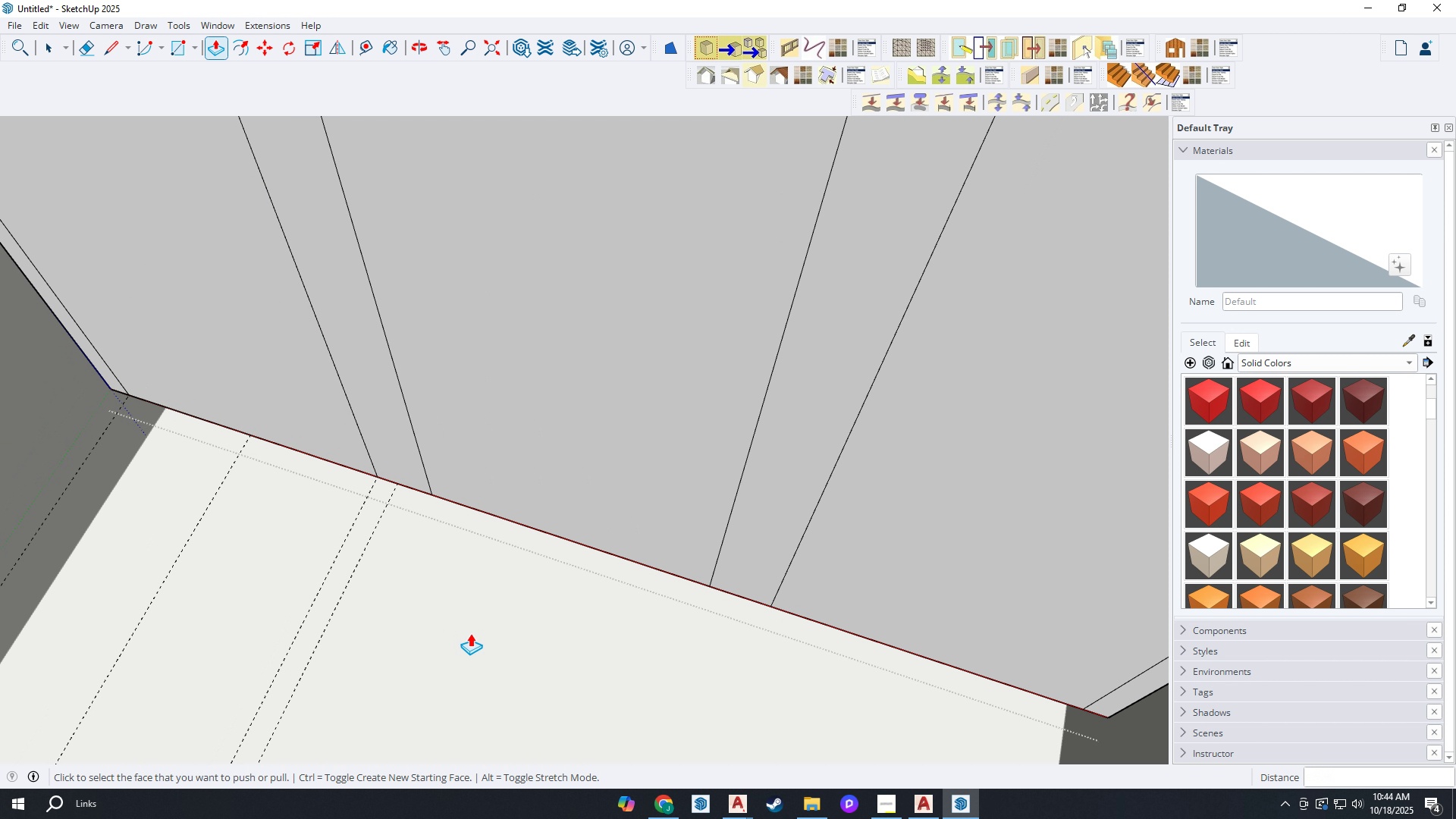 
scroll: coordinate [475, 629], scroll_direction: down, amount: 10.0
 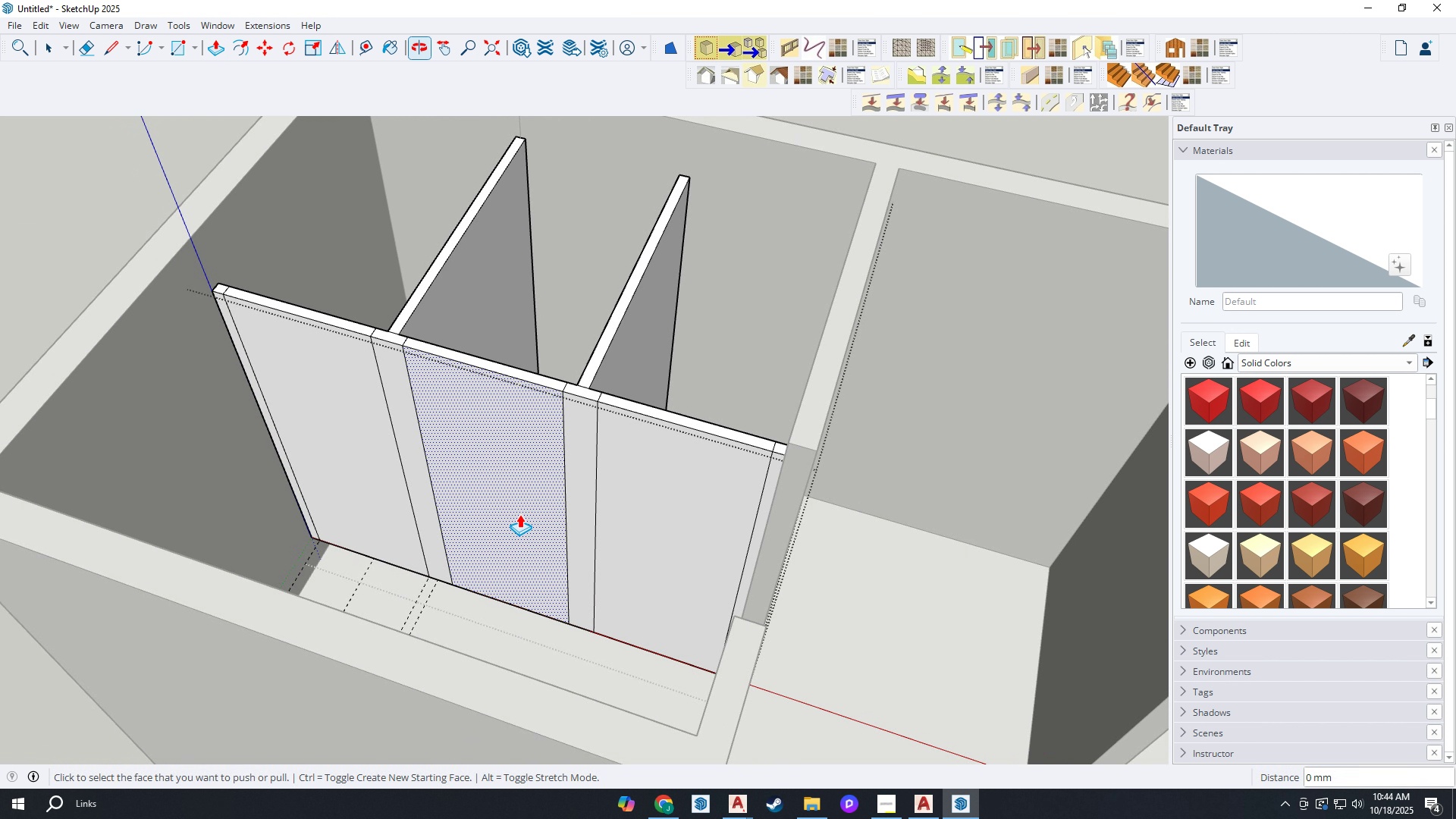 
scroll: coordinate [600, 391], scroll_direction: up, amount: 10.0
 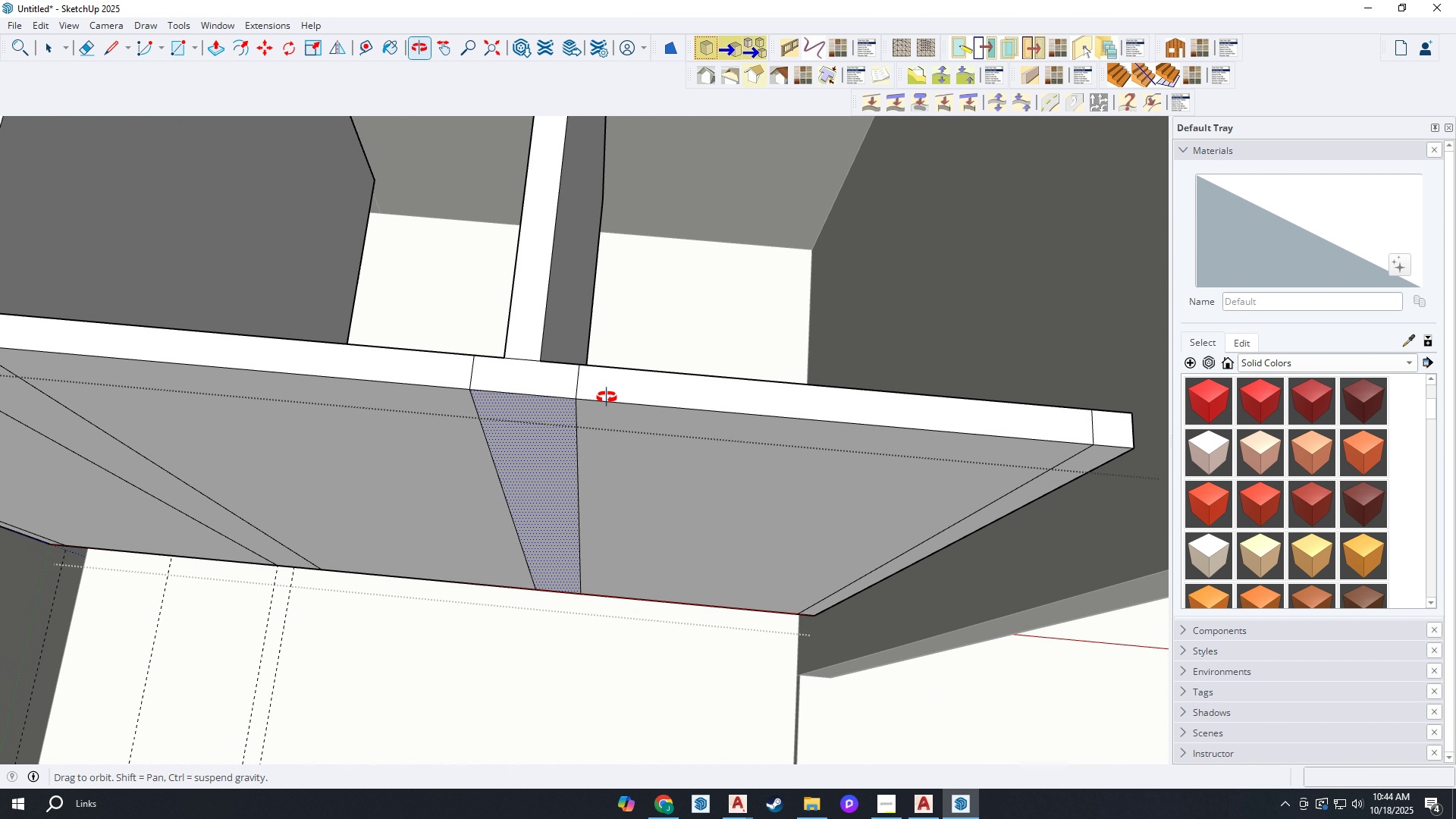 
scroll: coordinate [603, 408], scroll_direction: down, amount: 1.0
 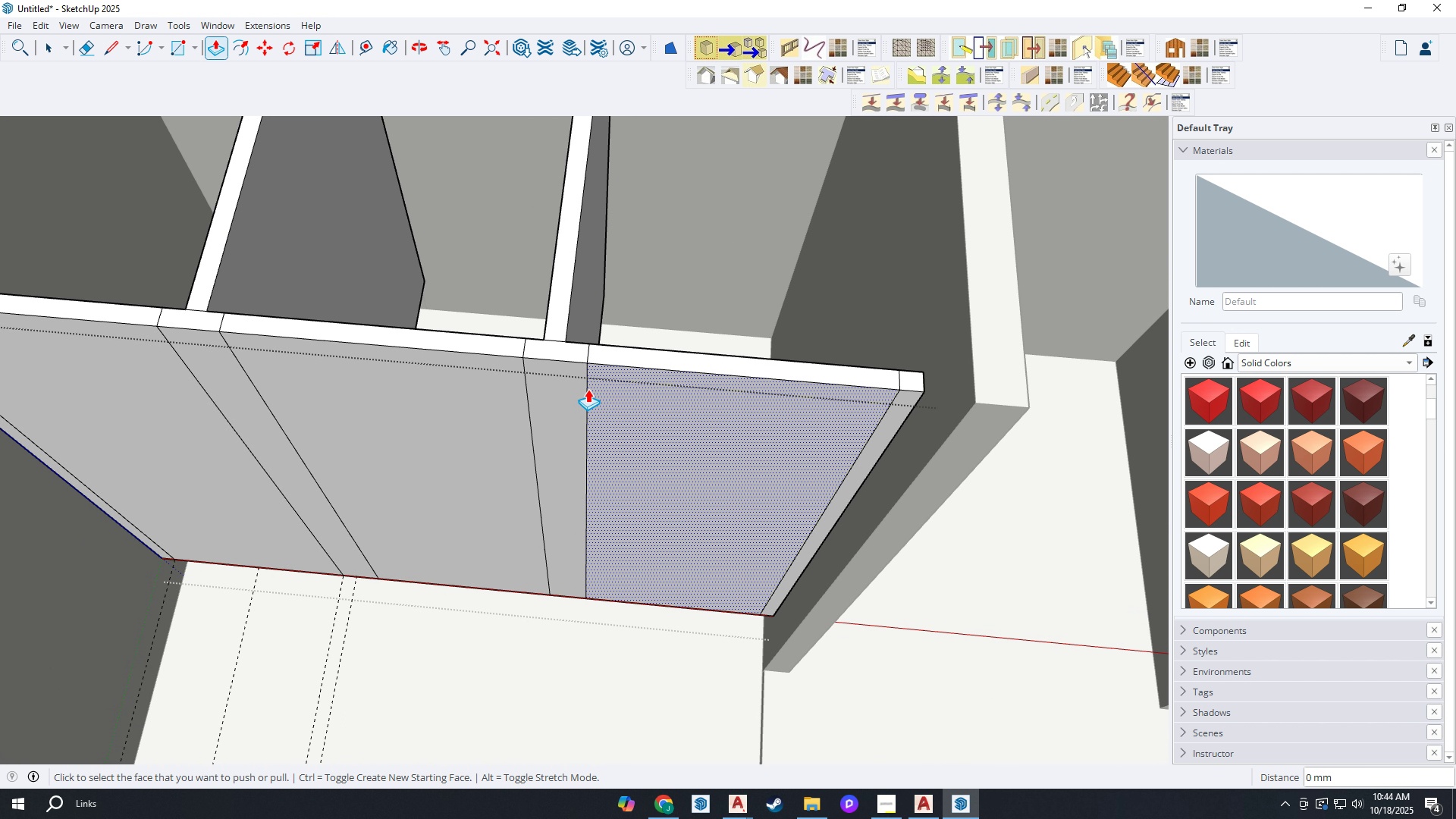 
key(Space)
 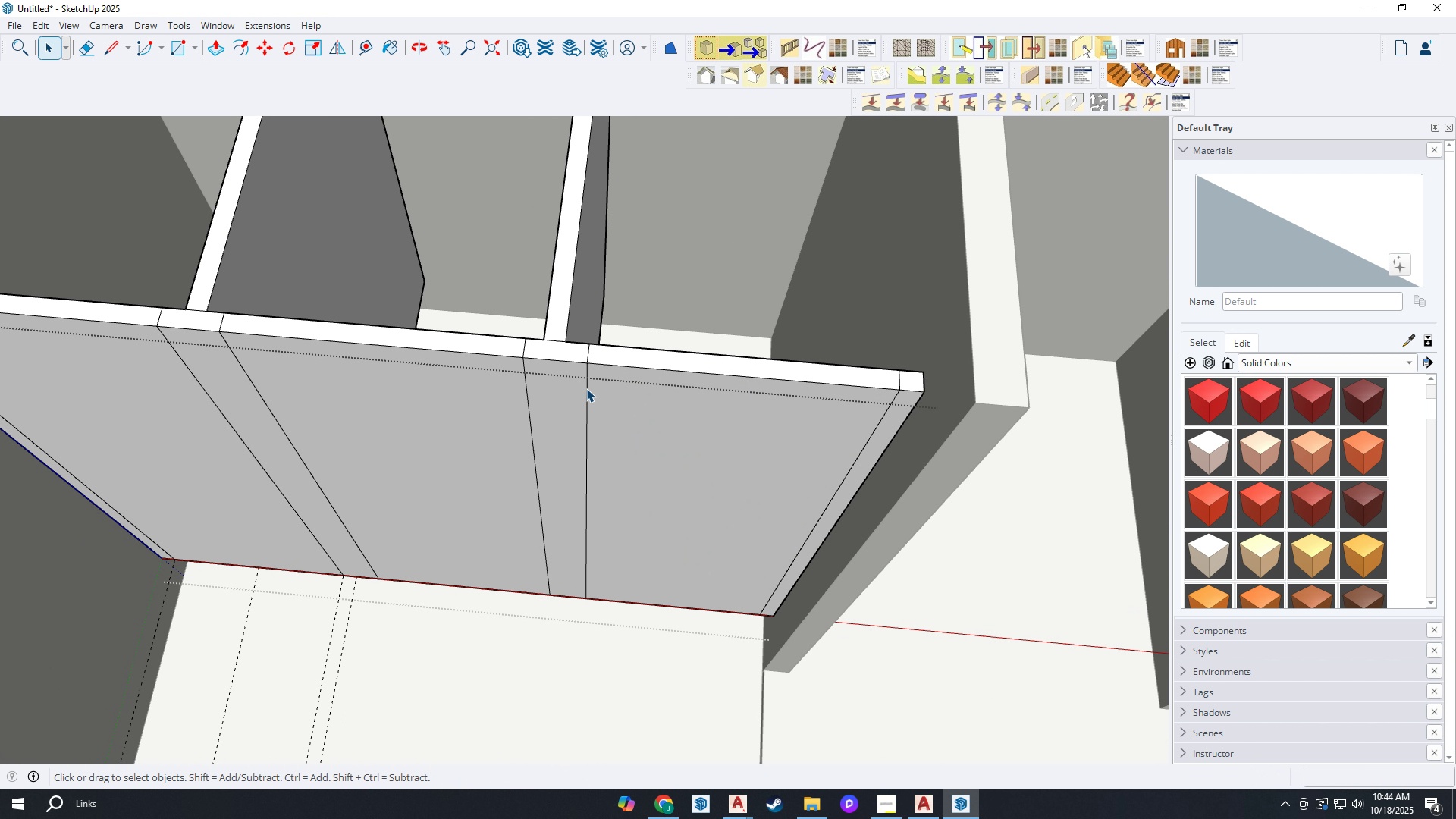 
scroll: coordinate [586, 388], scroll_direction: up, amount: 2.0
 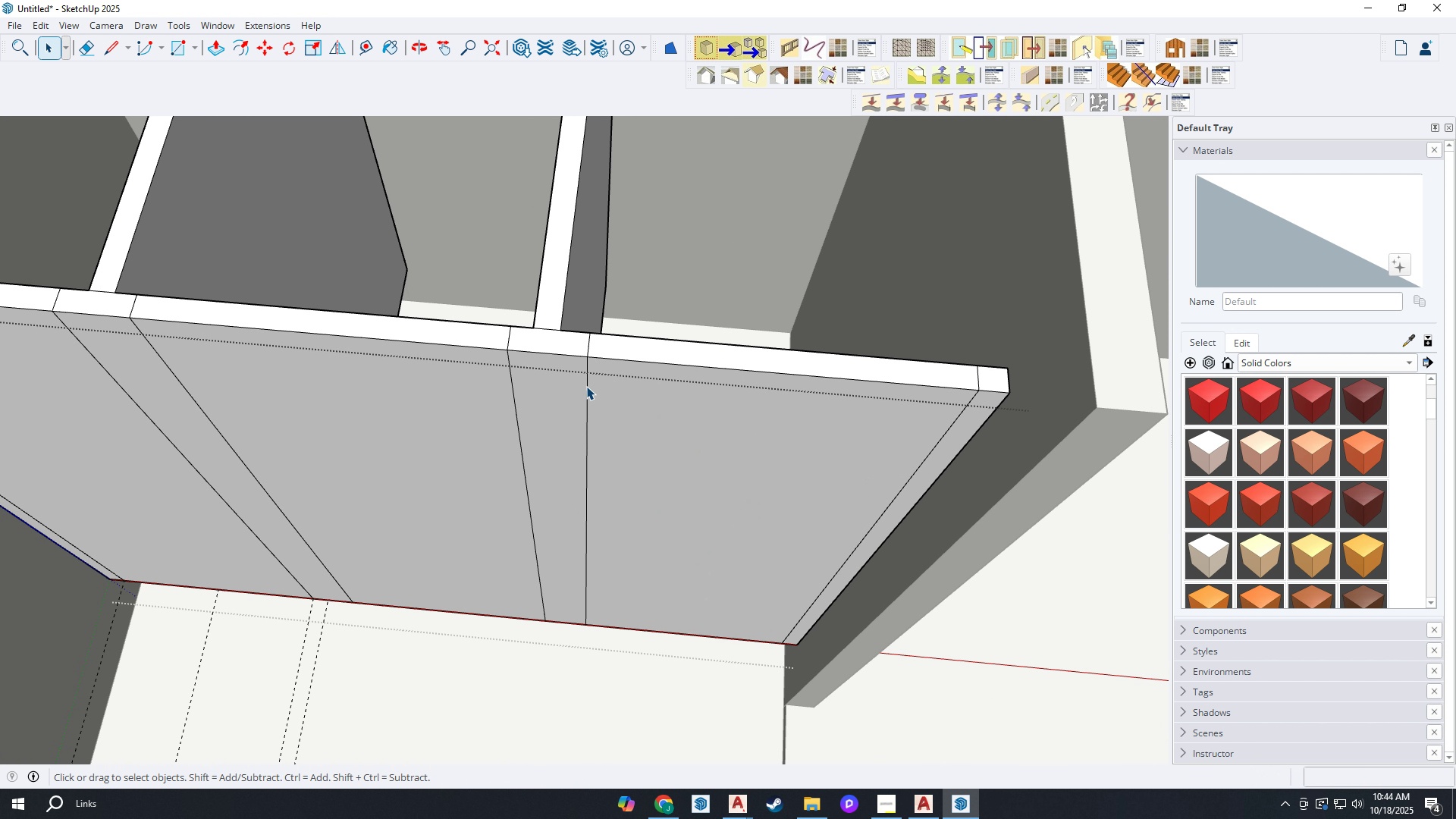 
left_click([586, 386])
 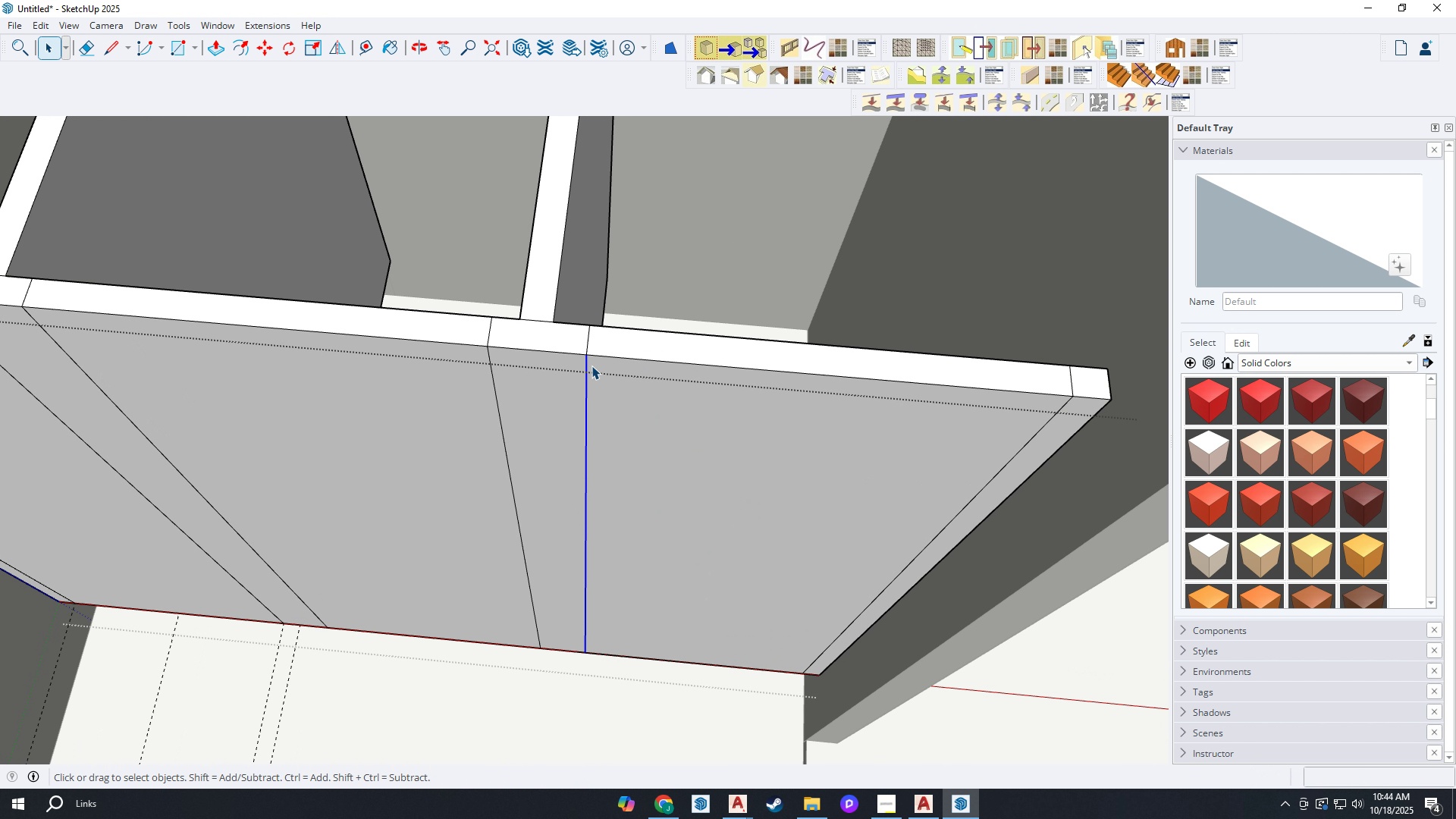 
scroll: coordinate [592, 366], scroll_direction: up, amount: 3.0
 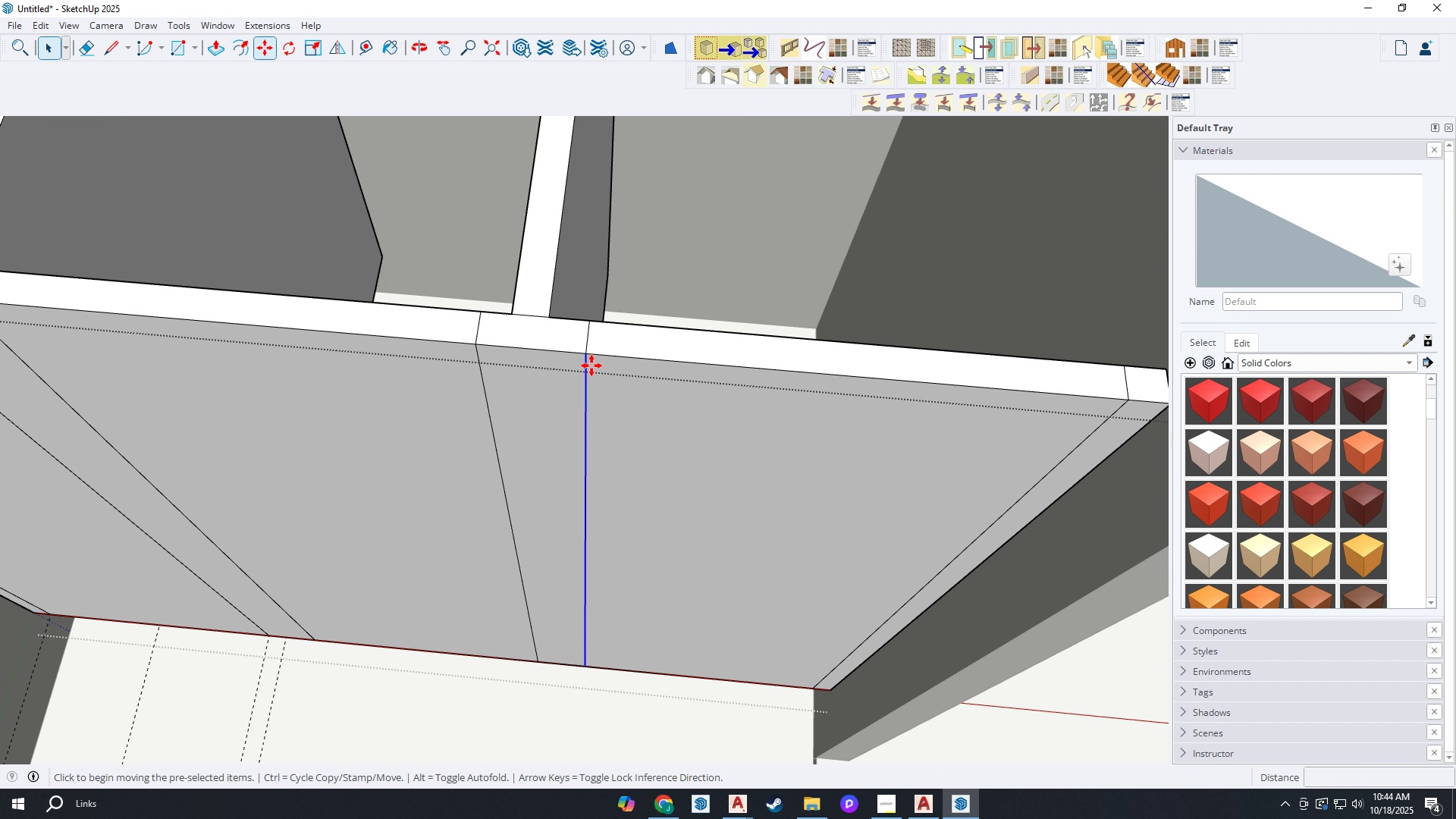 
key(M)
 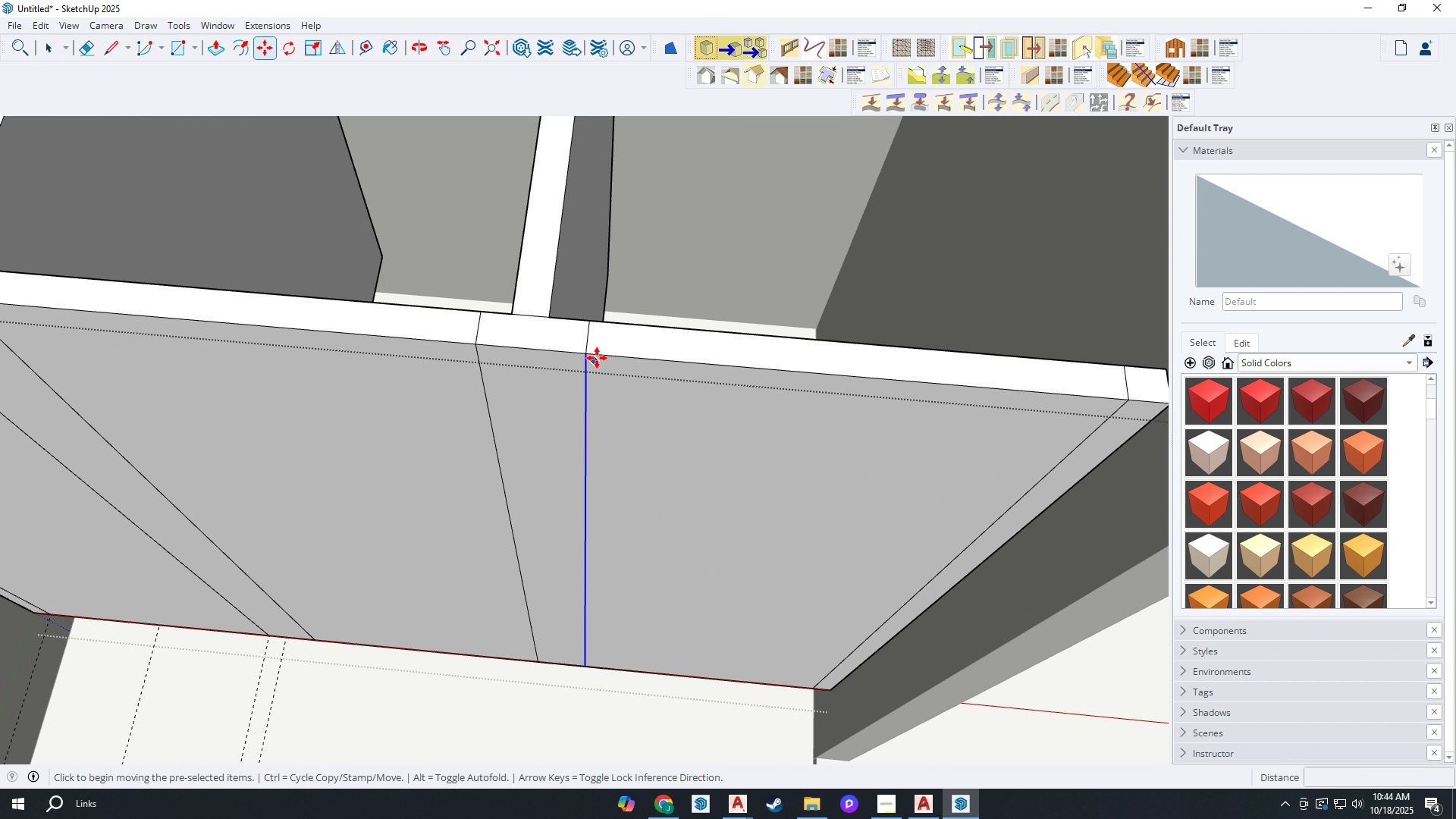 
key(Control+ControlLeft)
 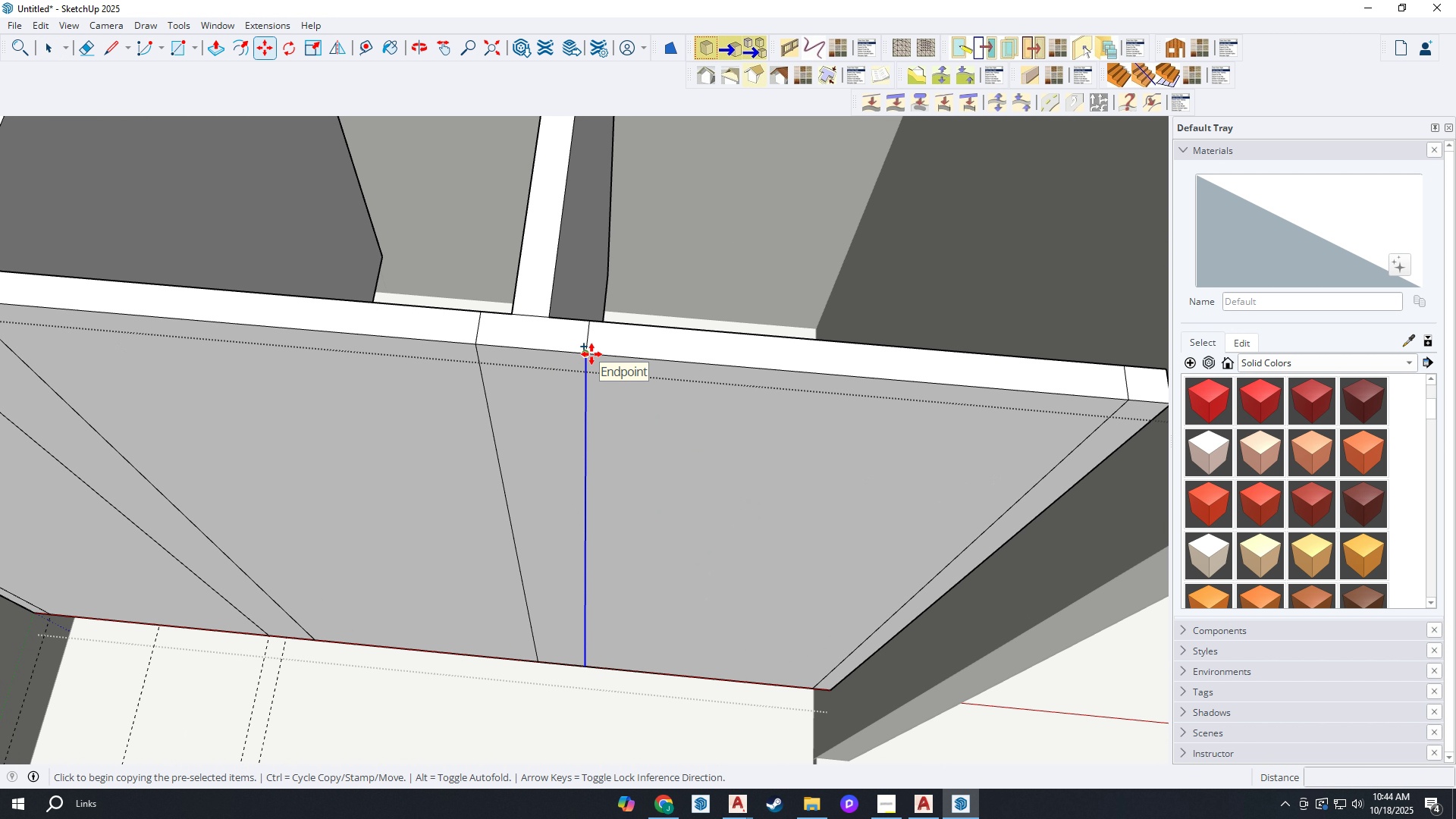 
left_click([592, 354])
 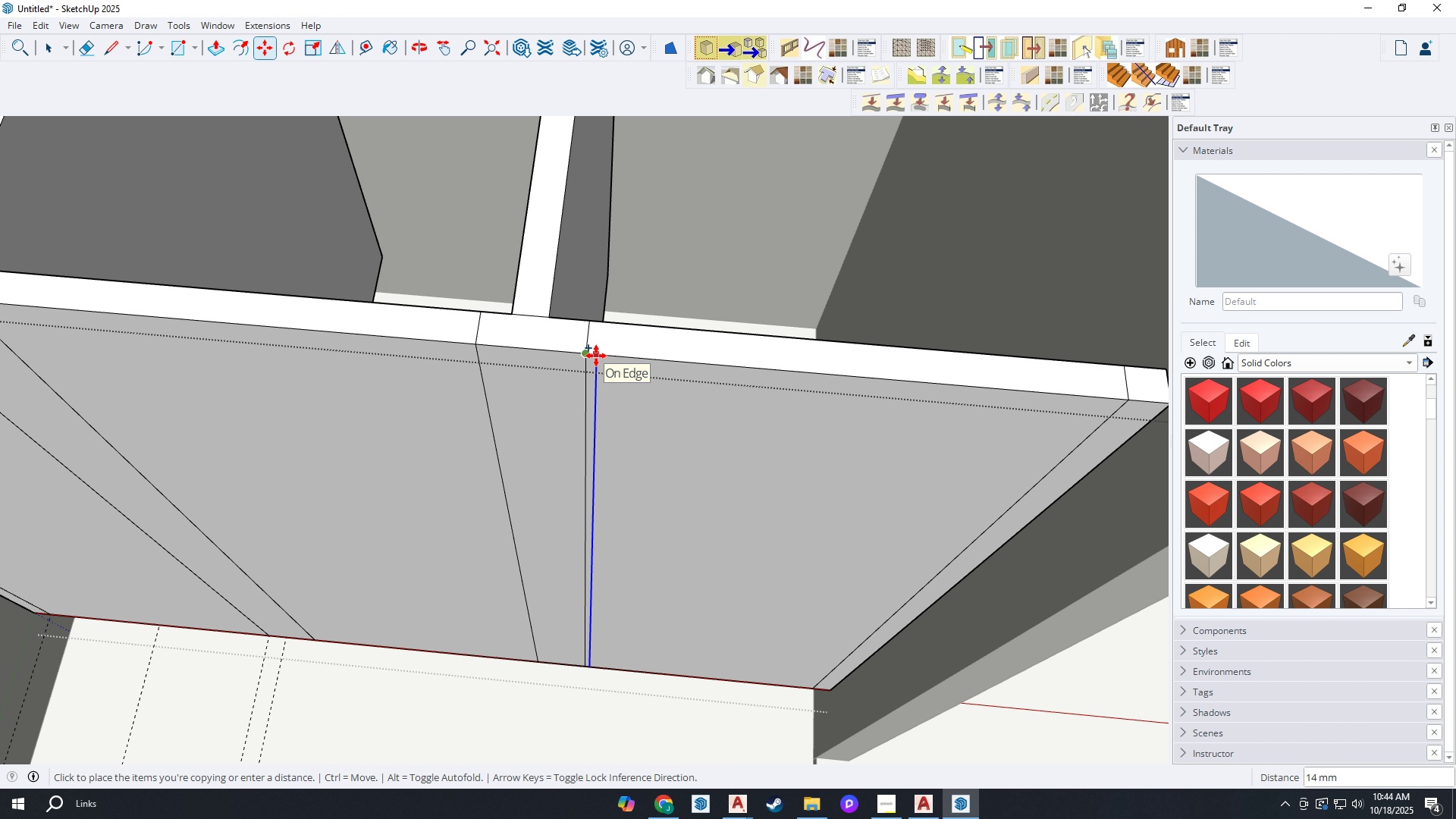 
key(5)
 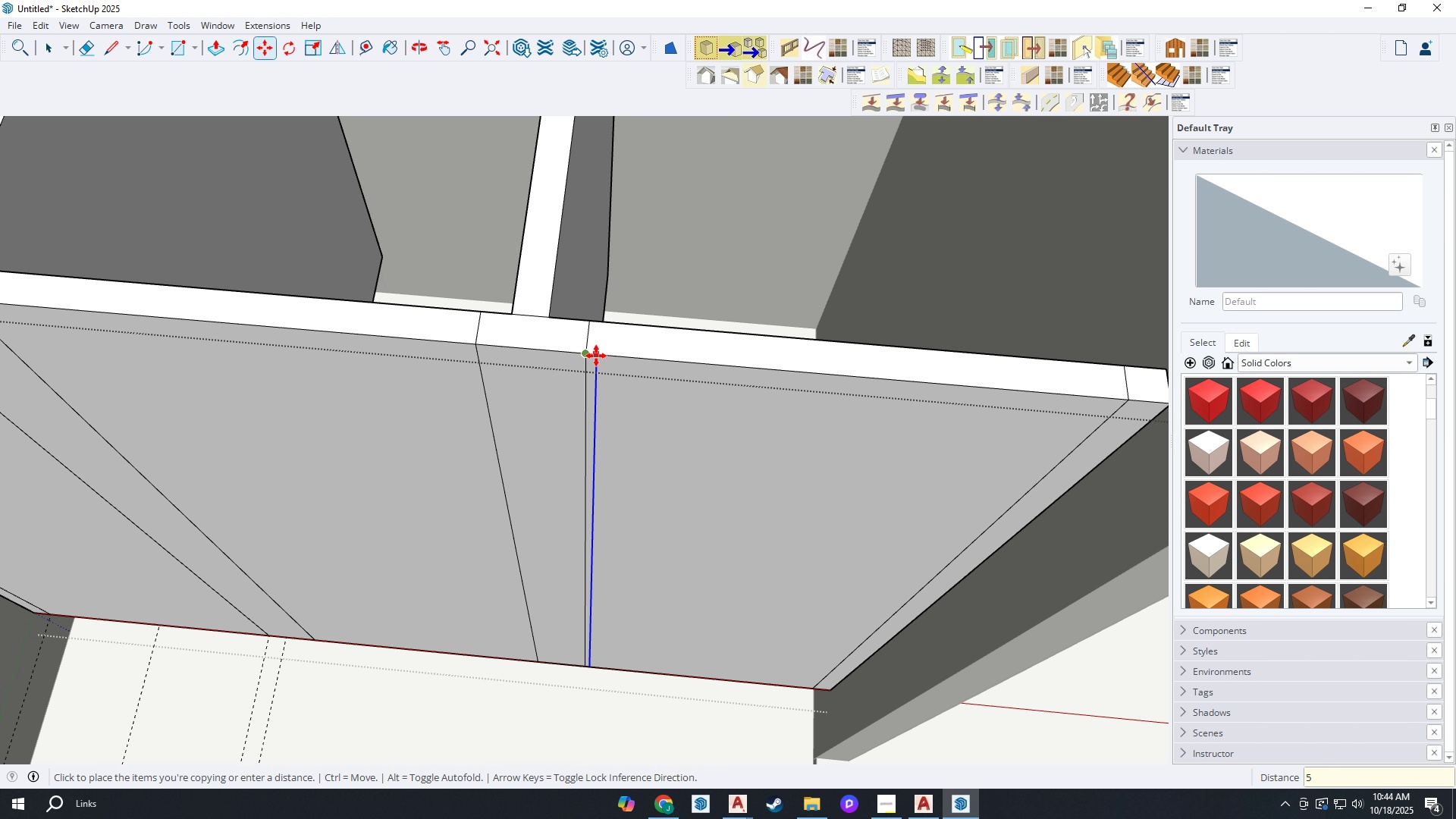 
key(Enter)
 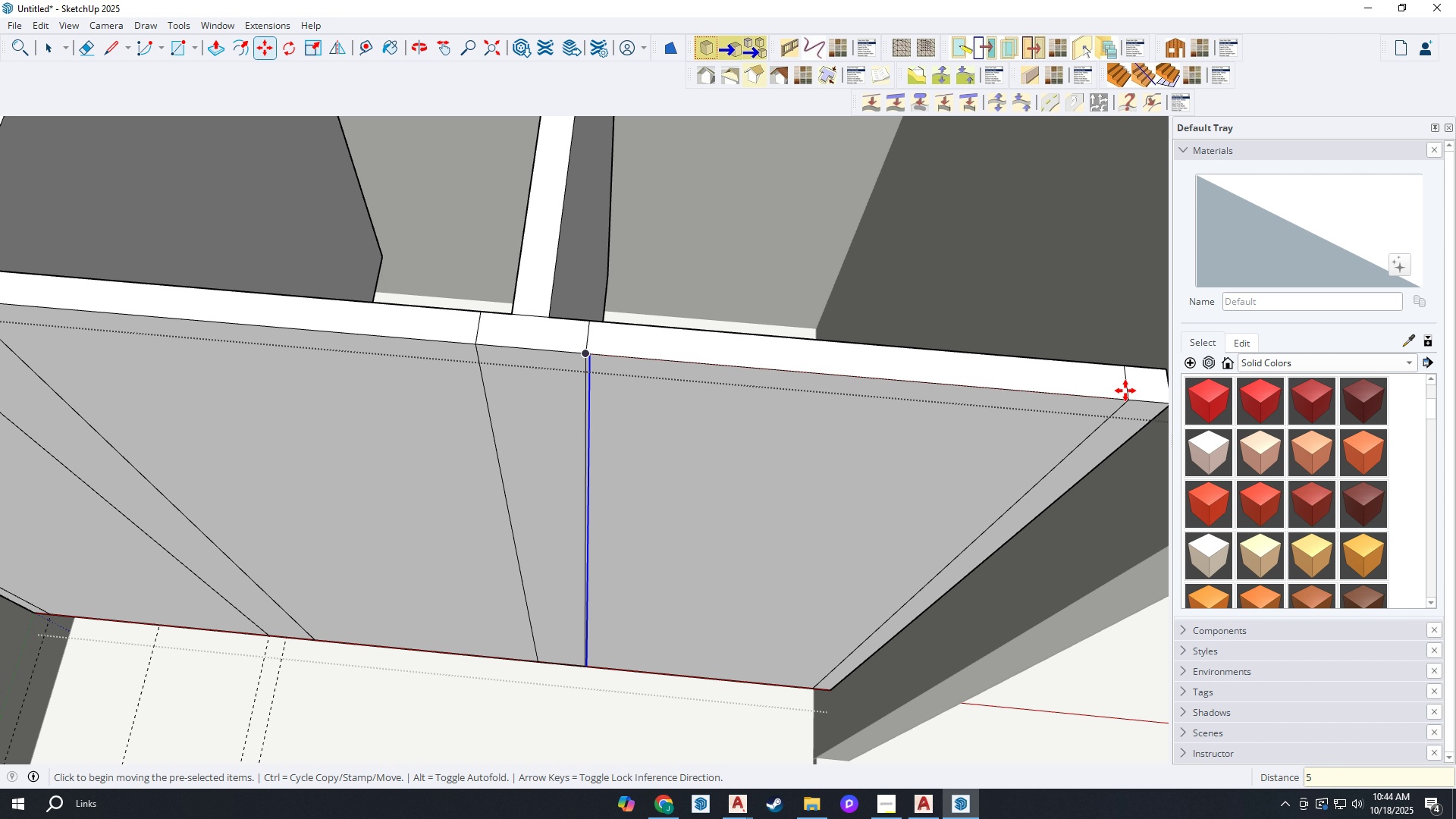 
key(Space)
 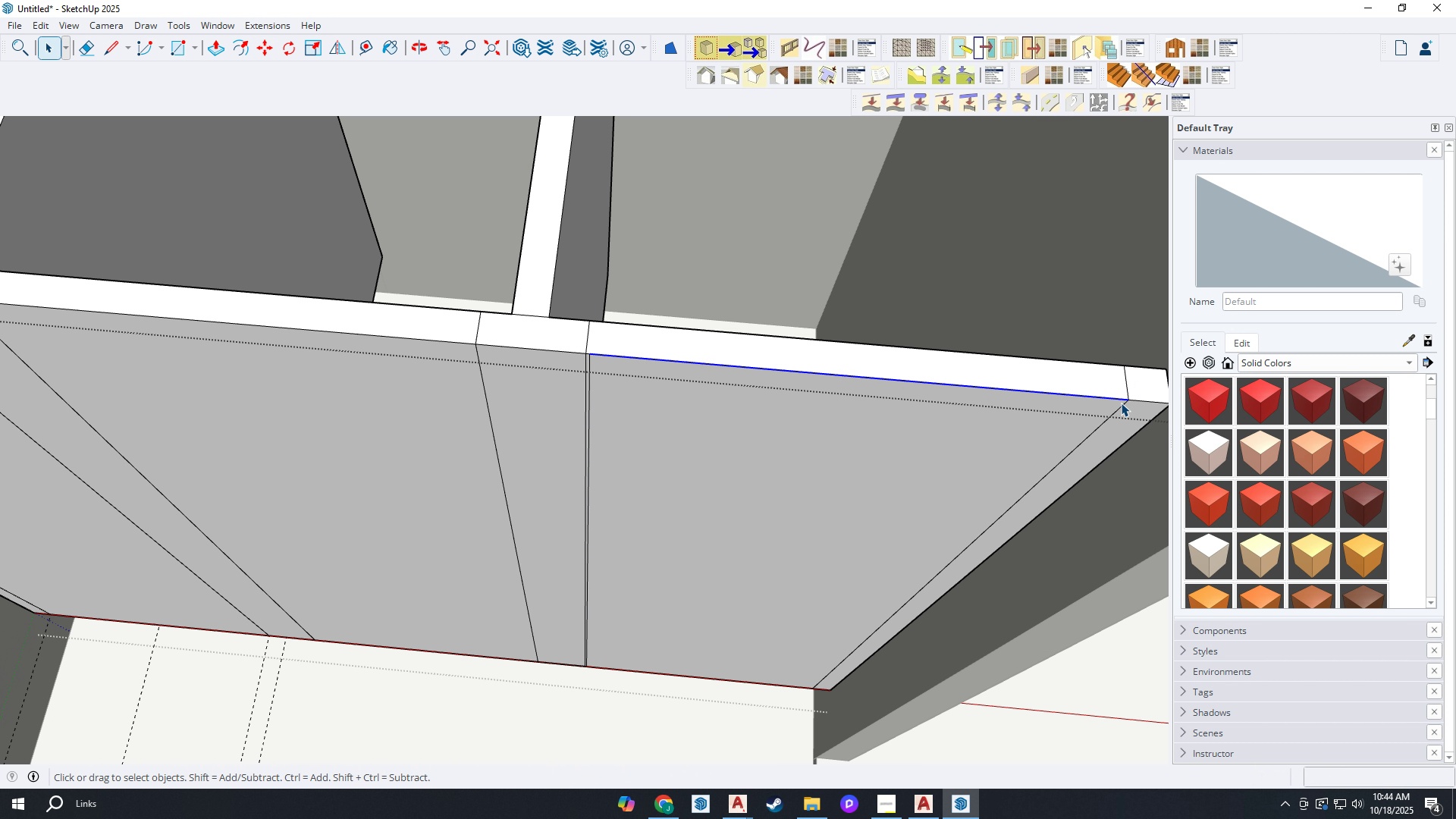 
double_click([1121, 403])
 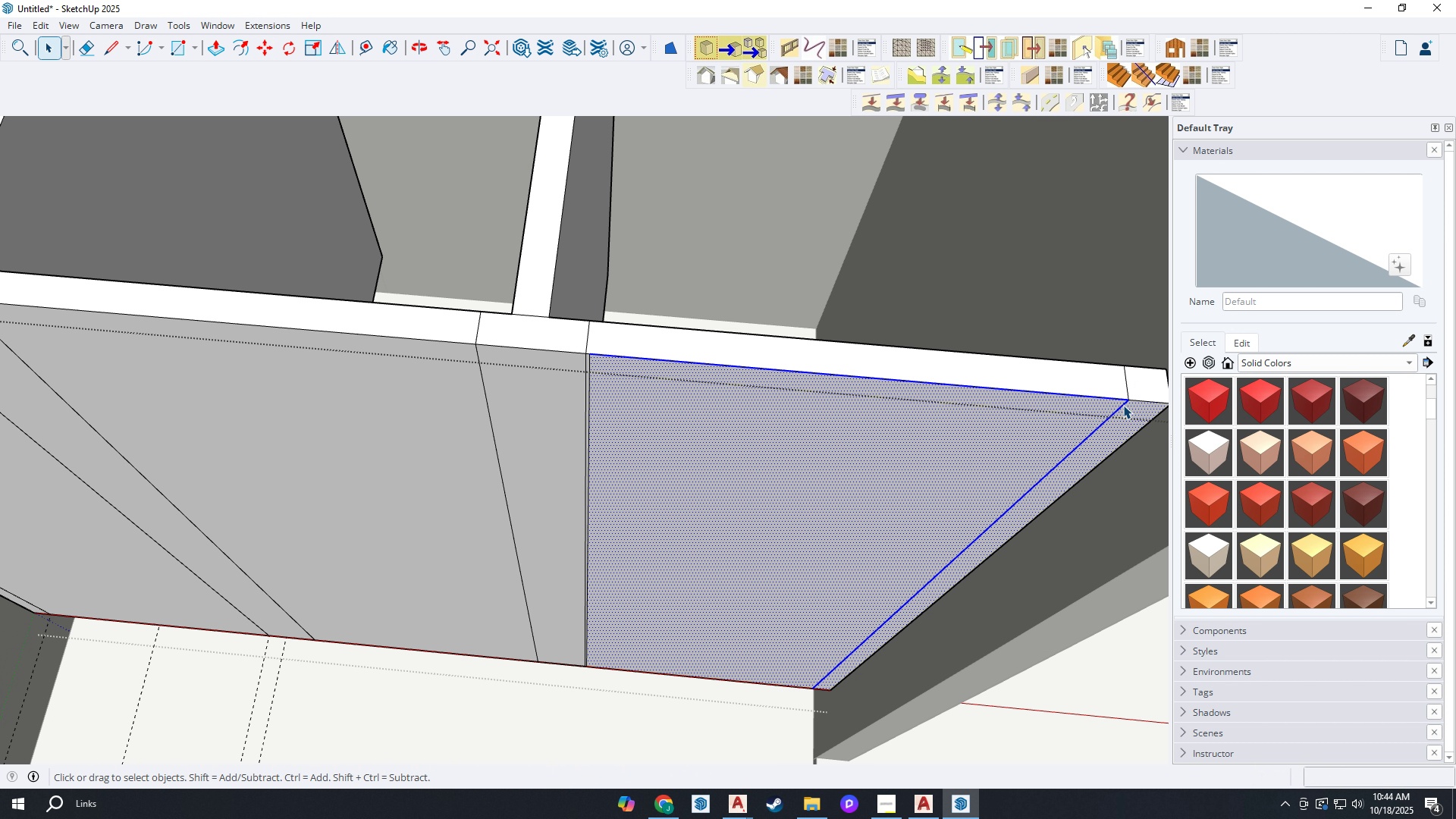 
triple_click([1123, 405])
 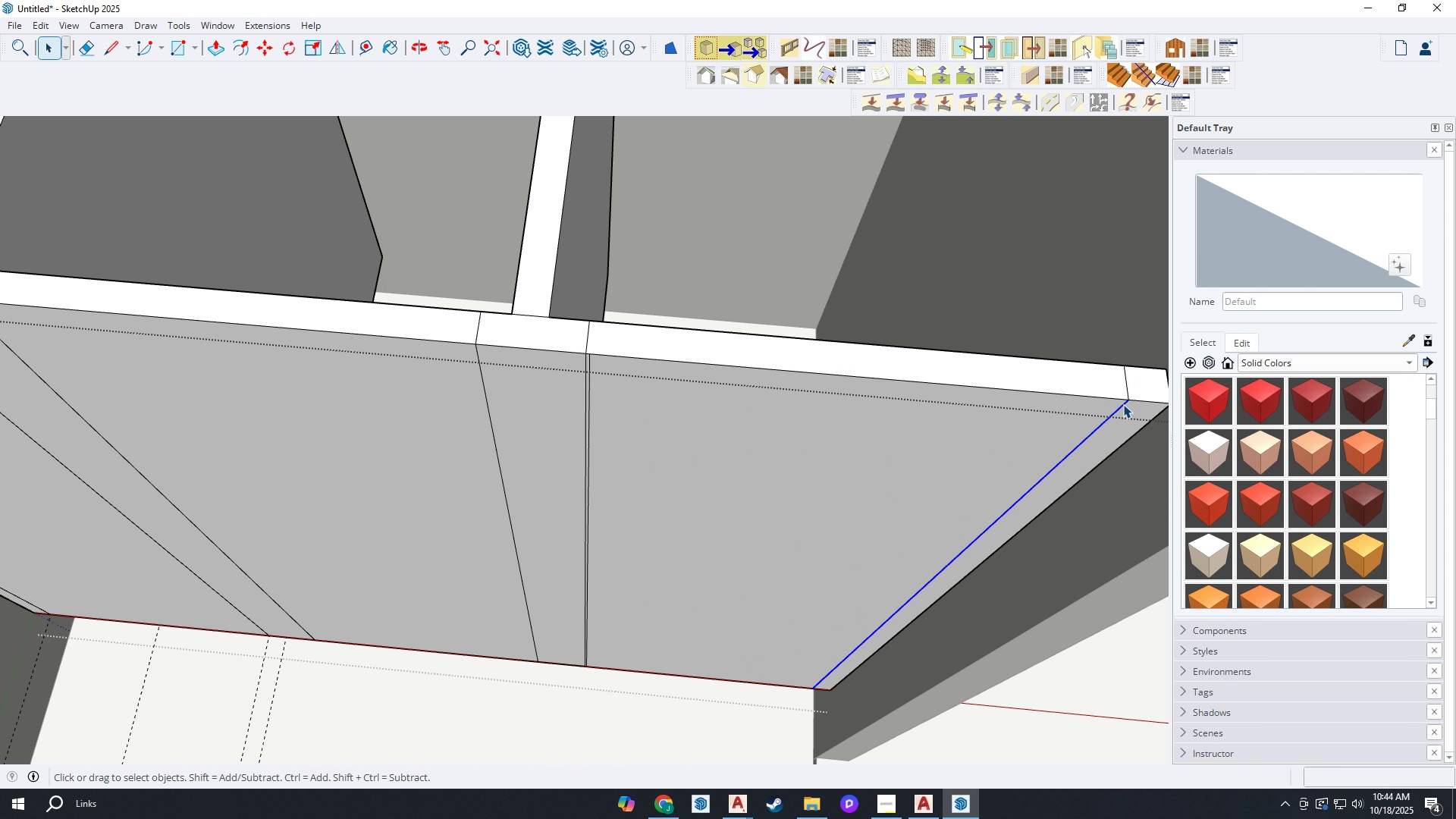 
key(M)
 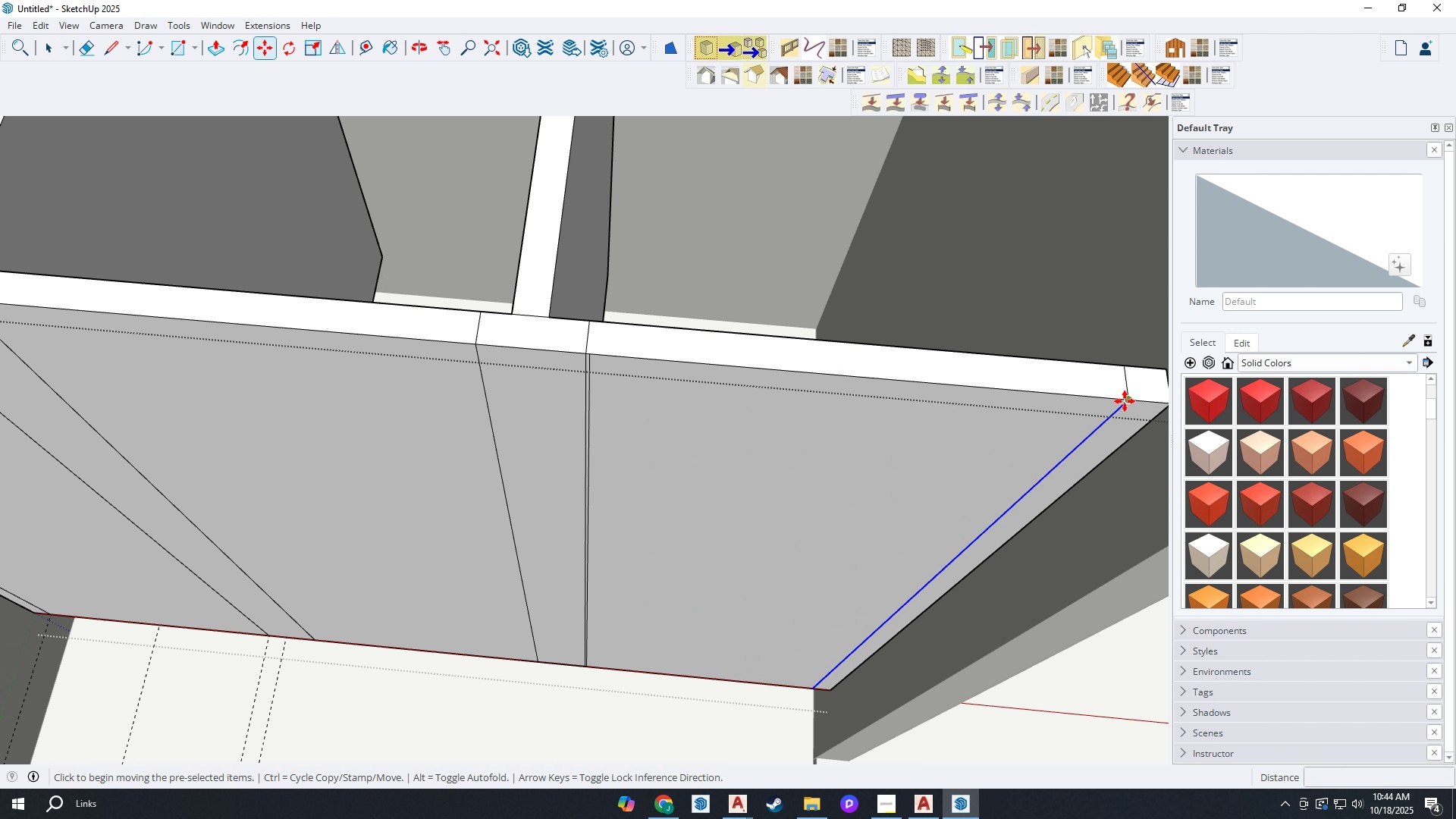 
key(Control+ControlLeft)
 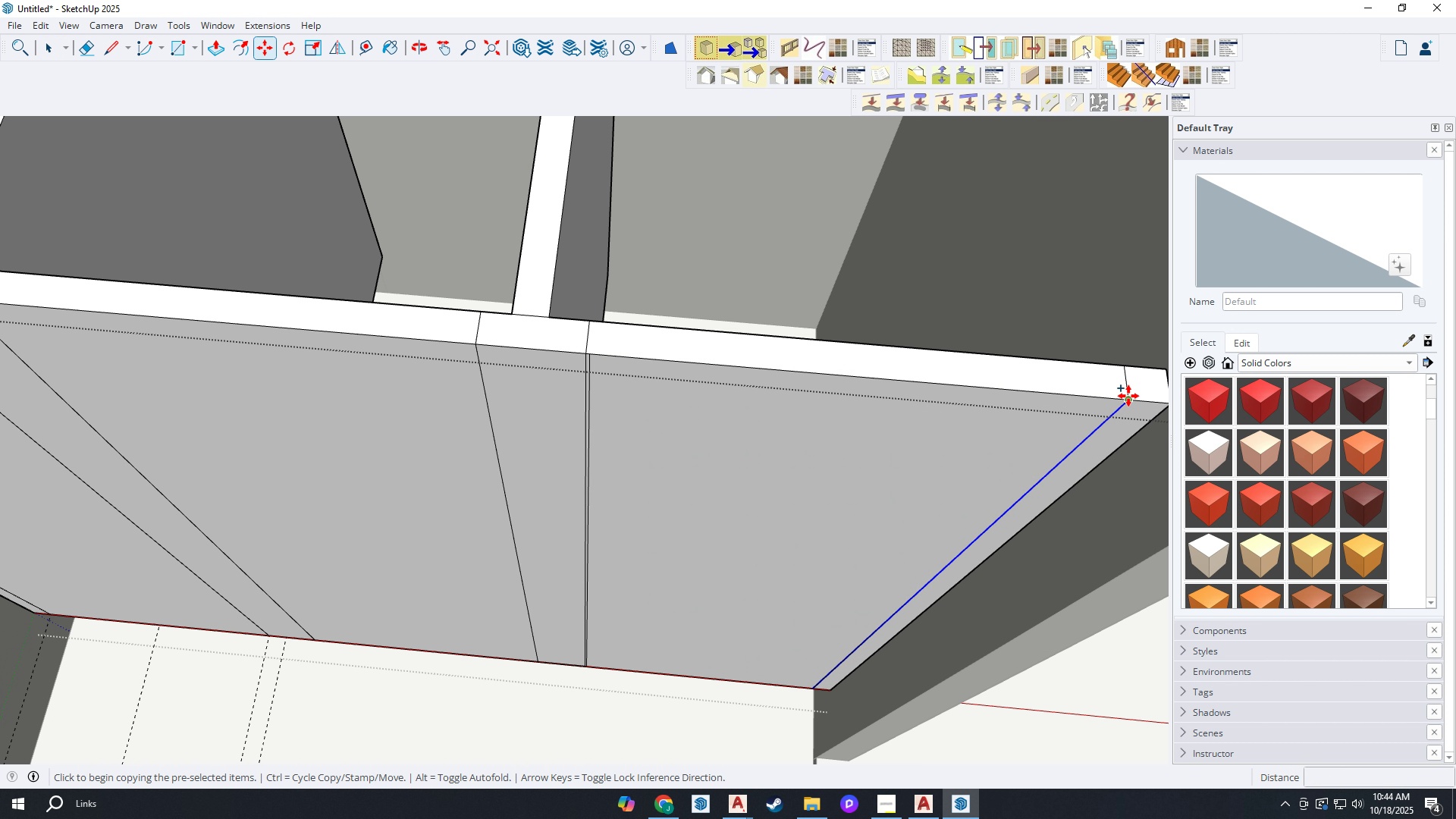 
left_click([1128, 396])
 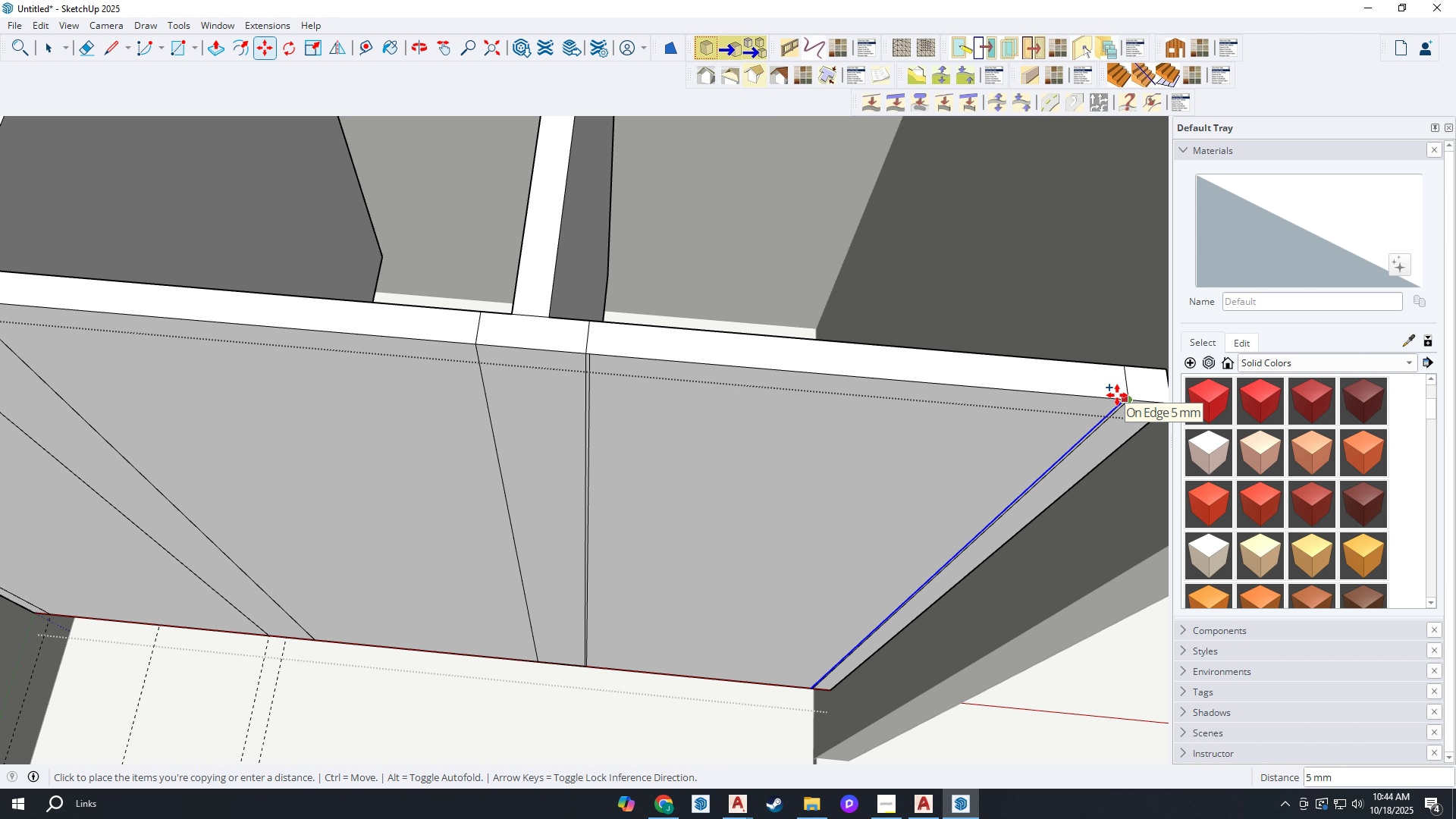 
left_click([1117, 395])
 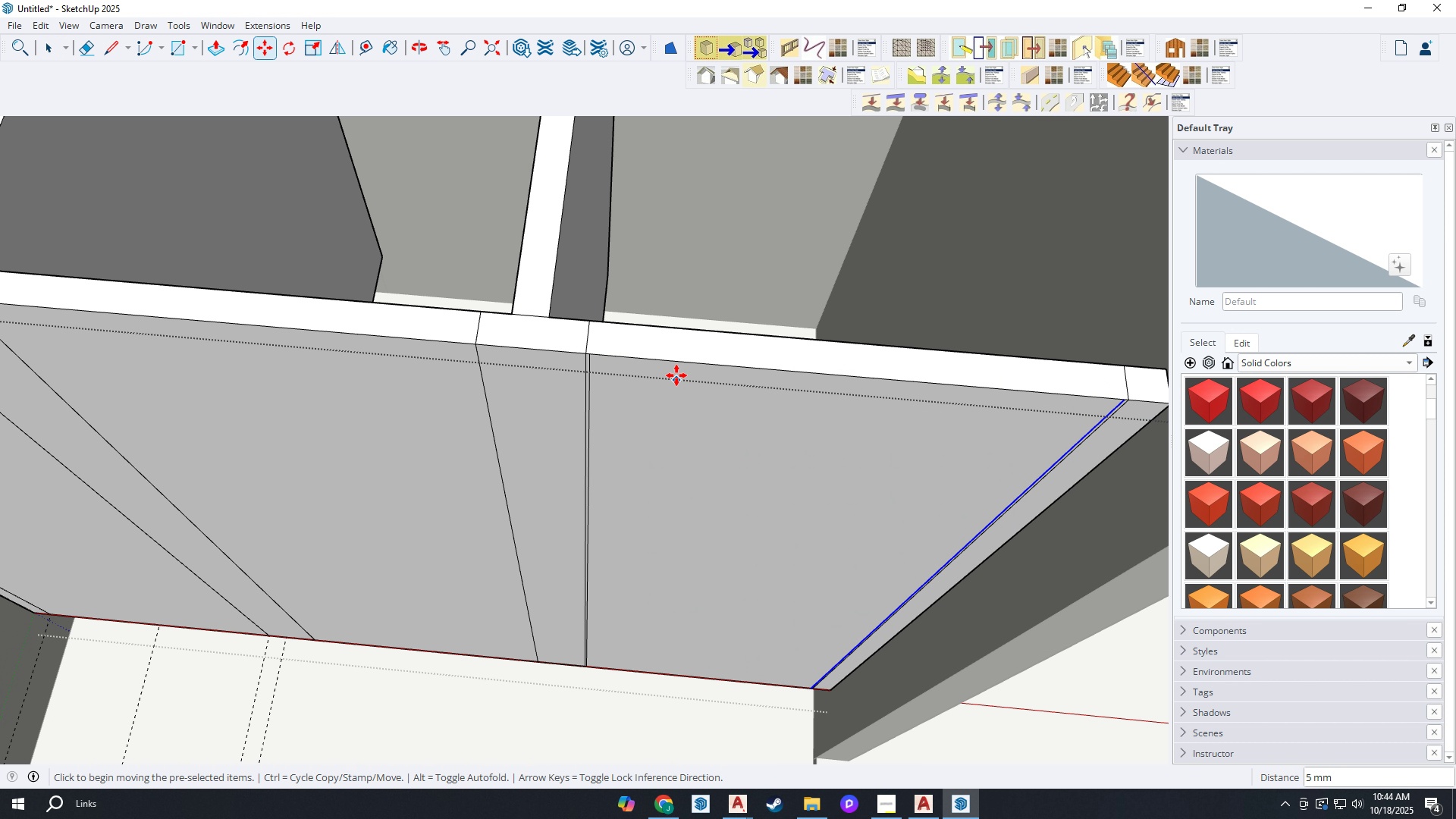 
key(P)
 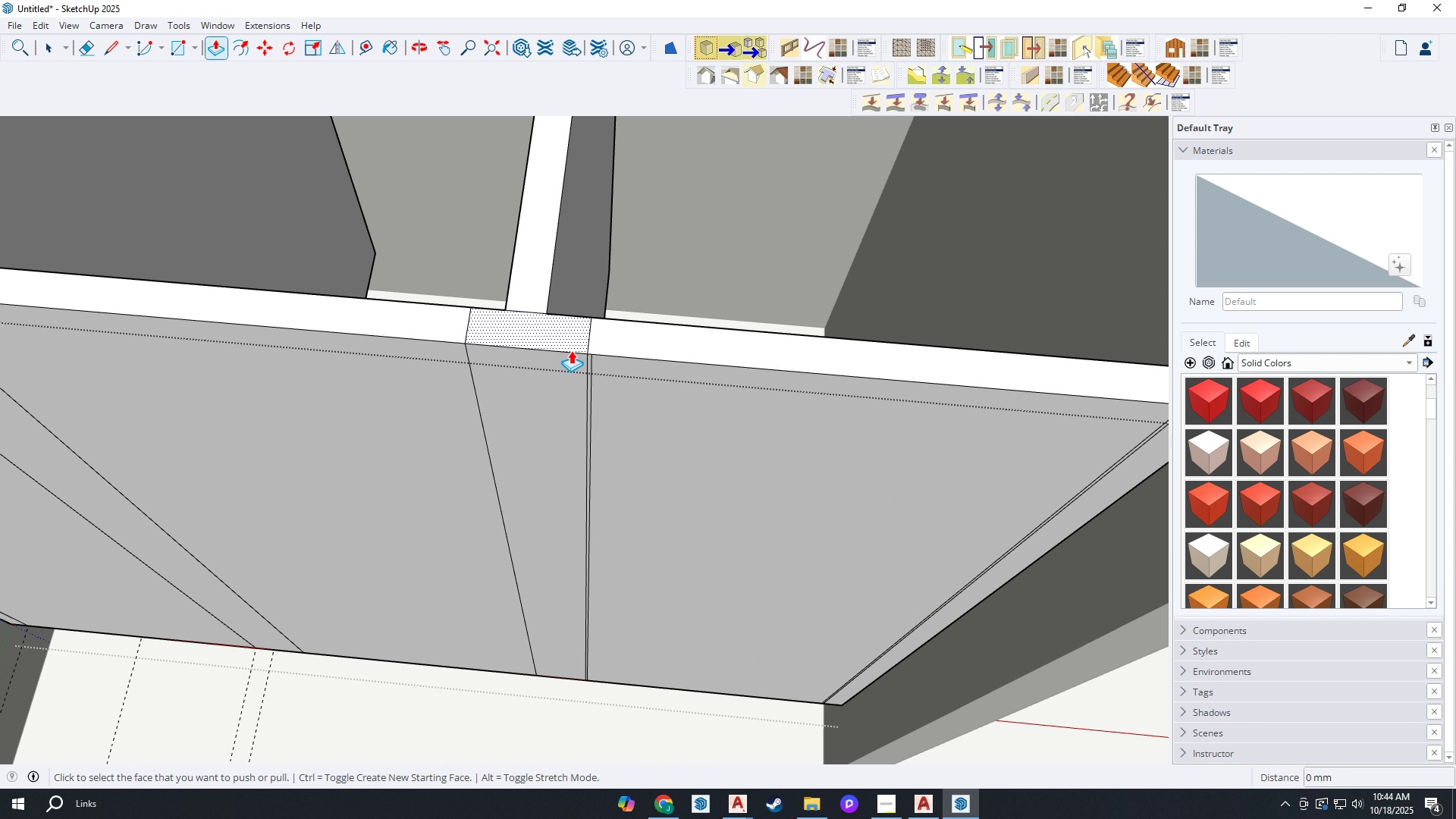 
scroll: coordinate [570, 350], scroll_direction: up, amount: 4.0
 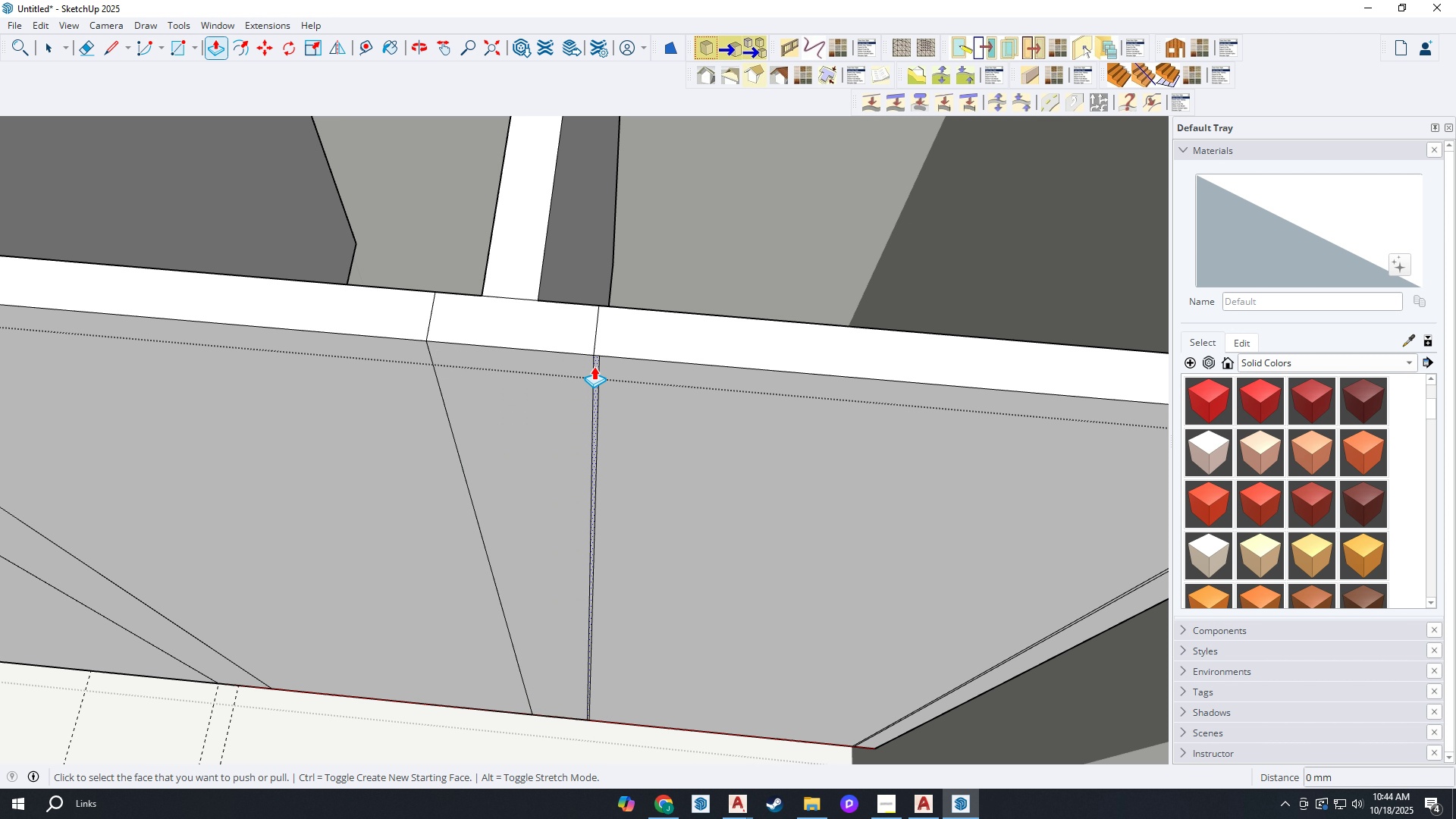 
left_click([594, 366])
 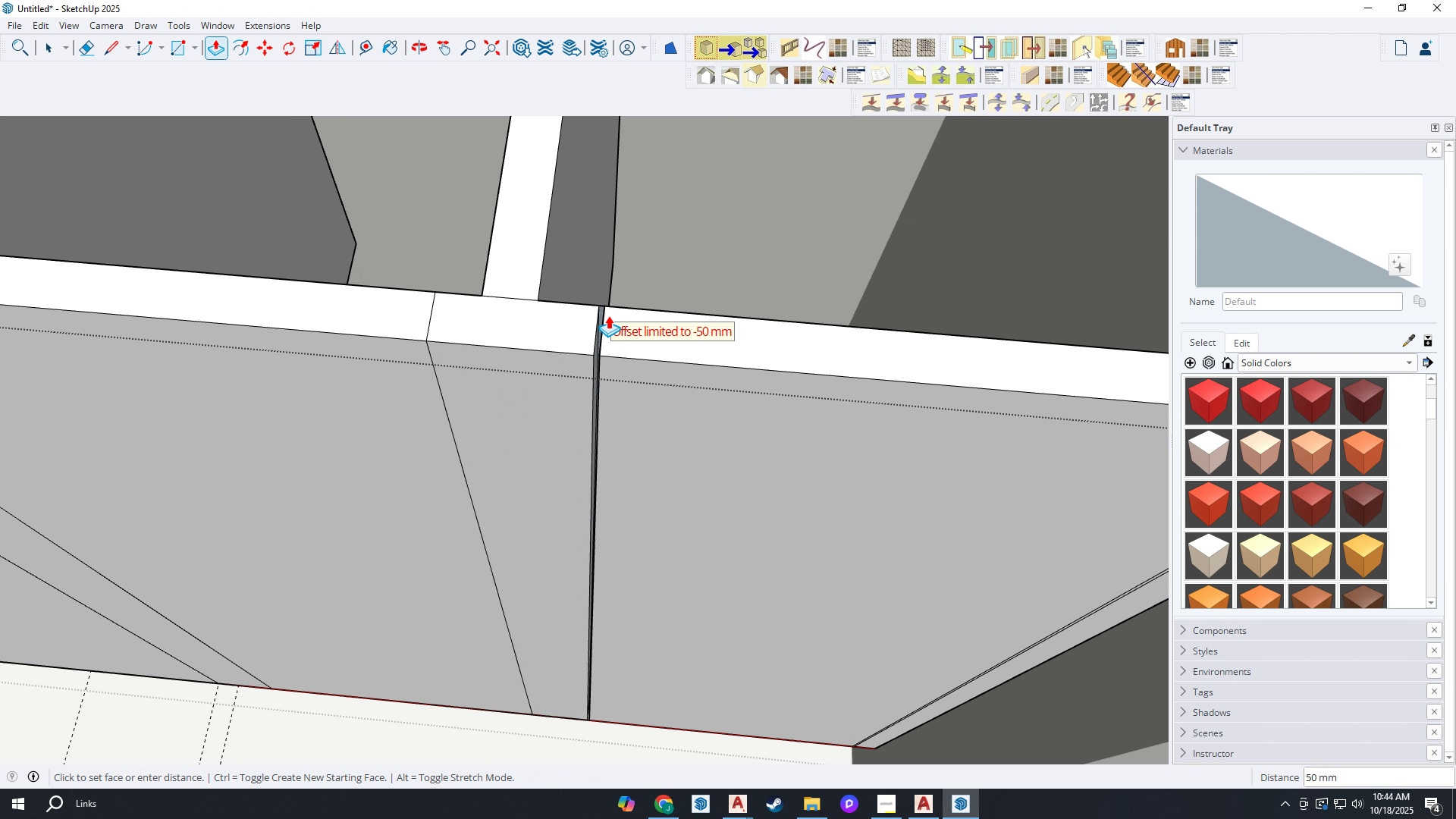 
left_click([608, 315])
 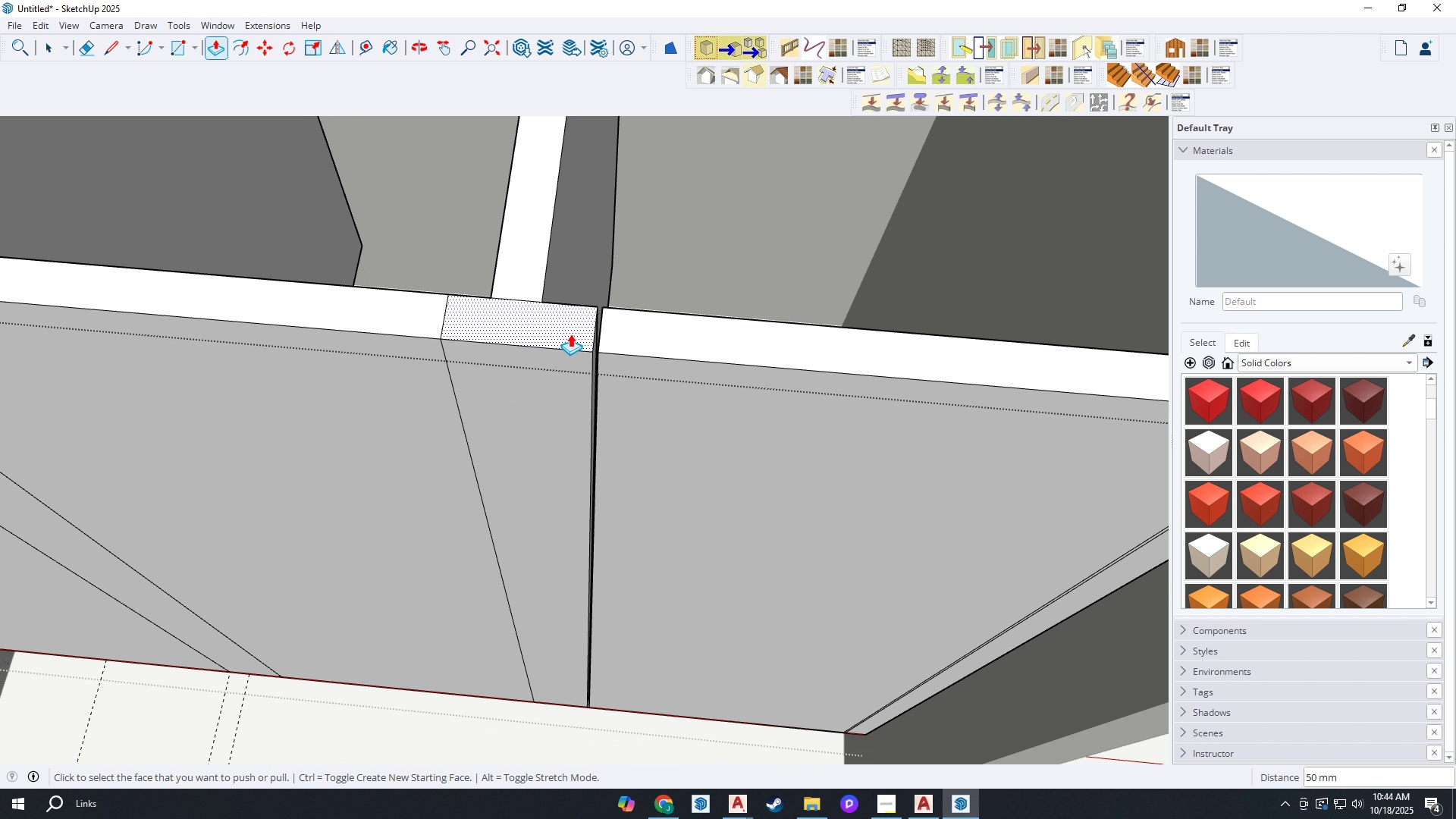 
scroll: coordinate [1035, 383], scroll_direction: none, amount: 0.0
 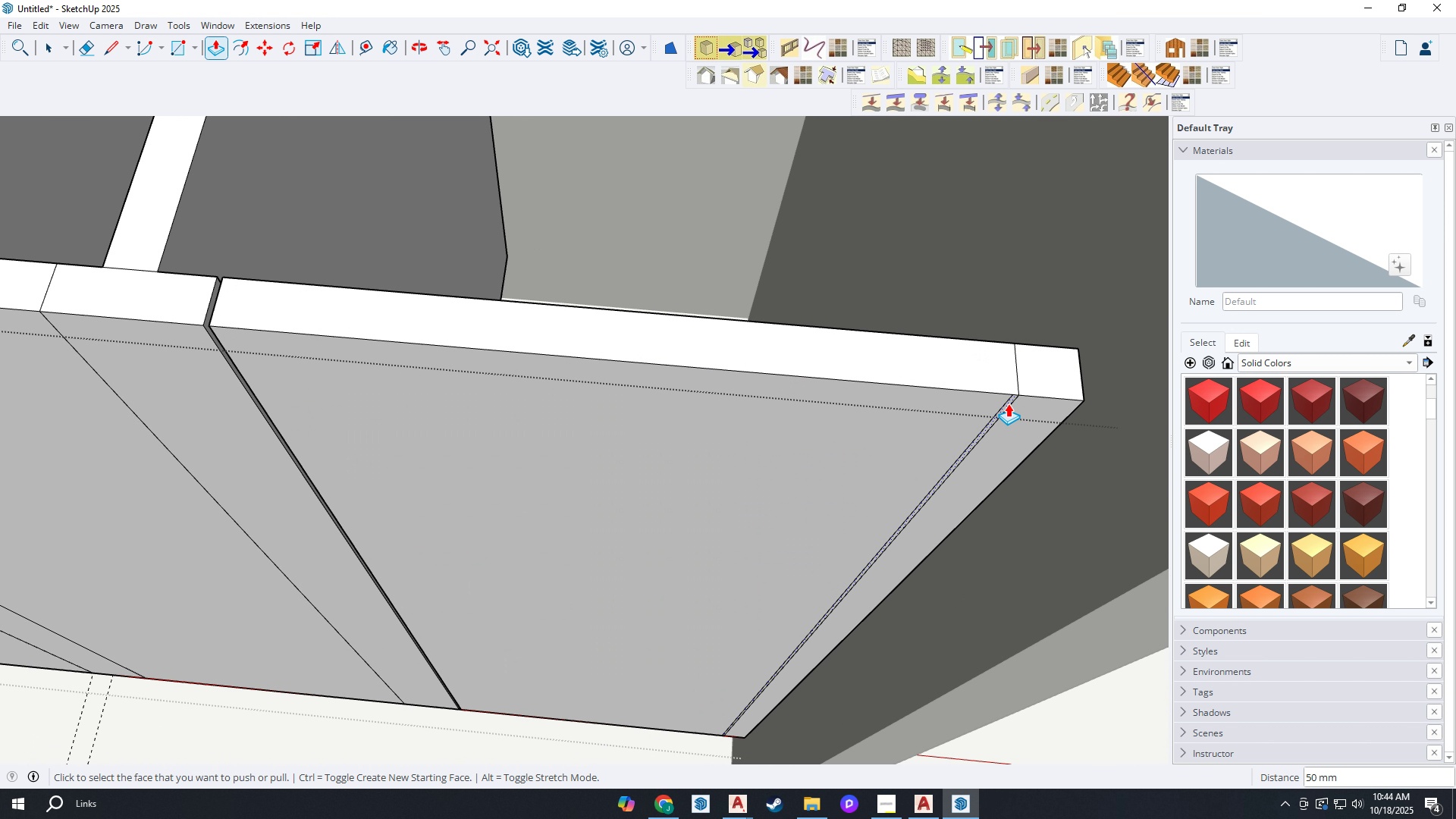 
left_click([1008, 403])
 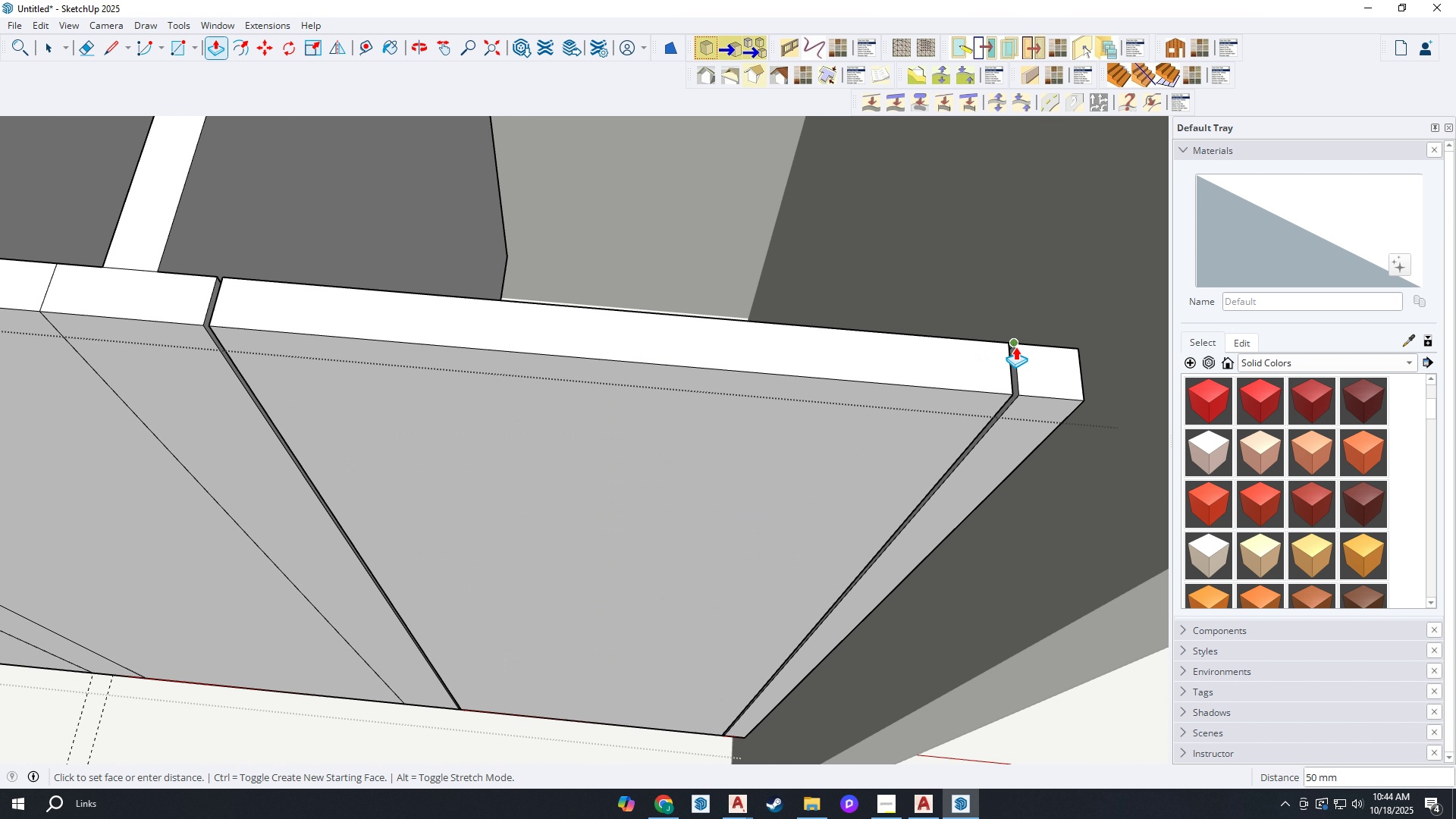 
left_click([1015, 347])
 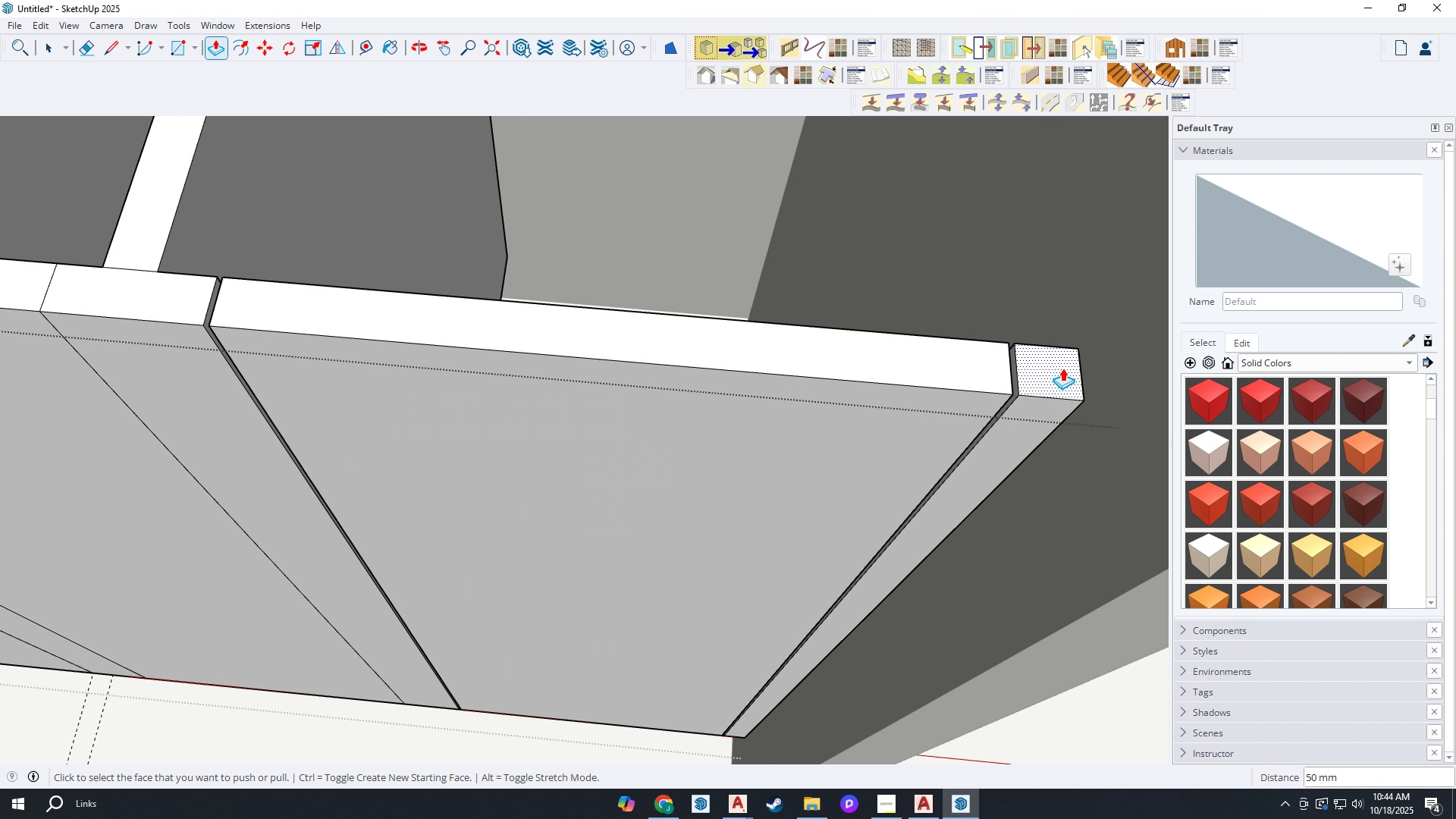 
scroll: coordinate [805, 379], scroll_direction: down, amount: 5.0
 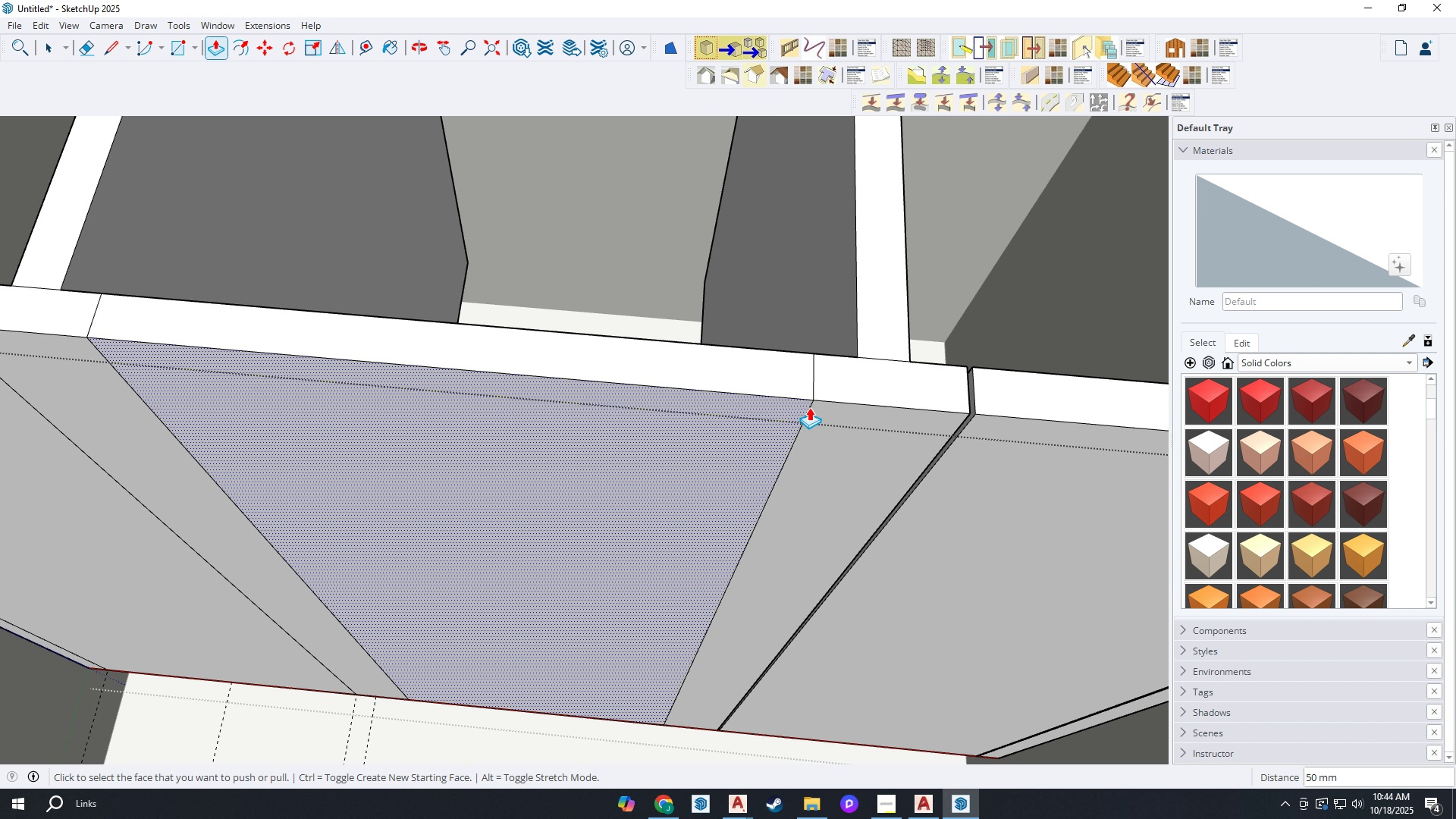 
key(Space)
 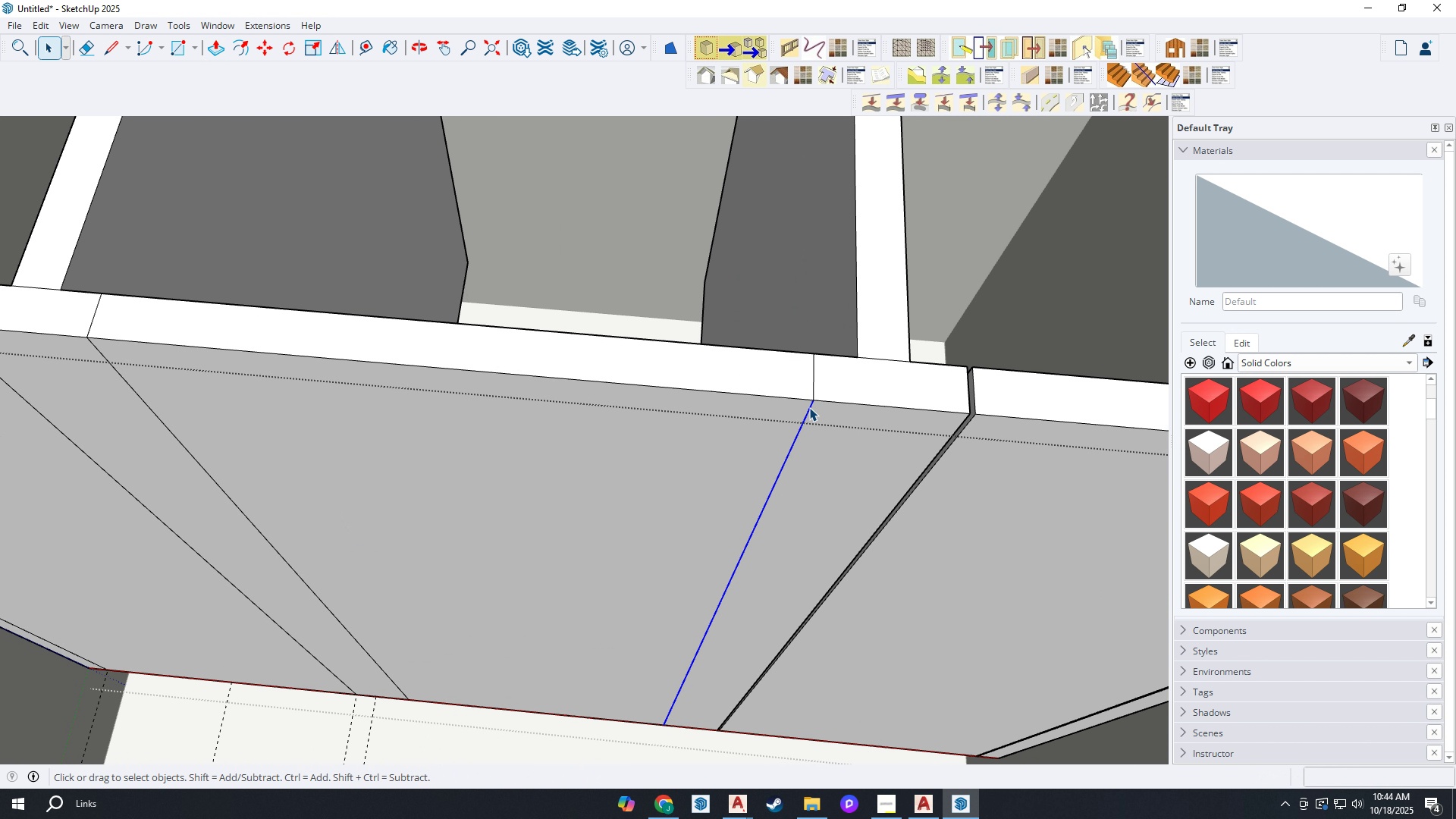 
left_click([809, 407])
 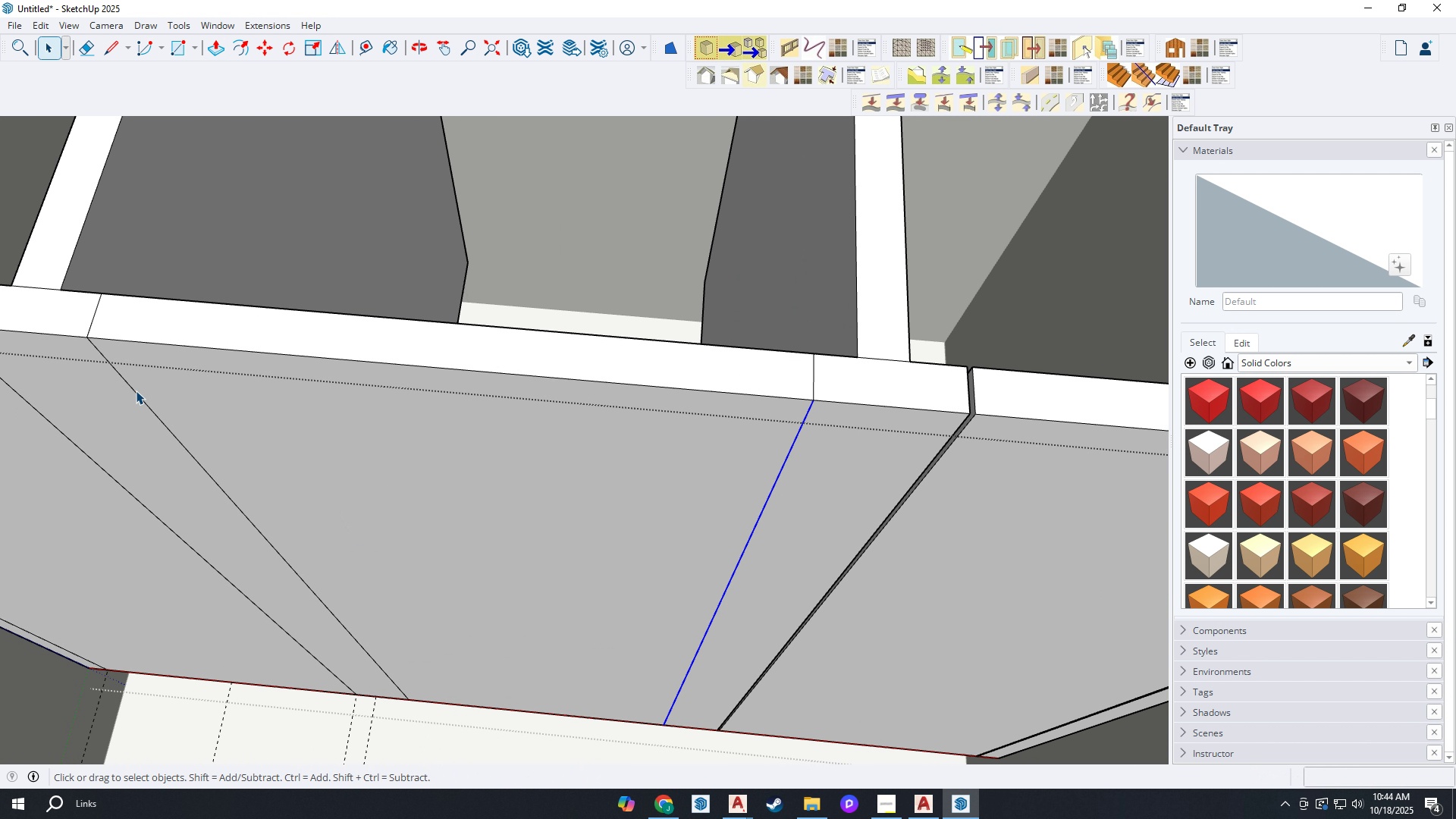 
hold_key(key=ControlLeft, duration=0.35)
left_click([133, 391])
 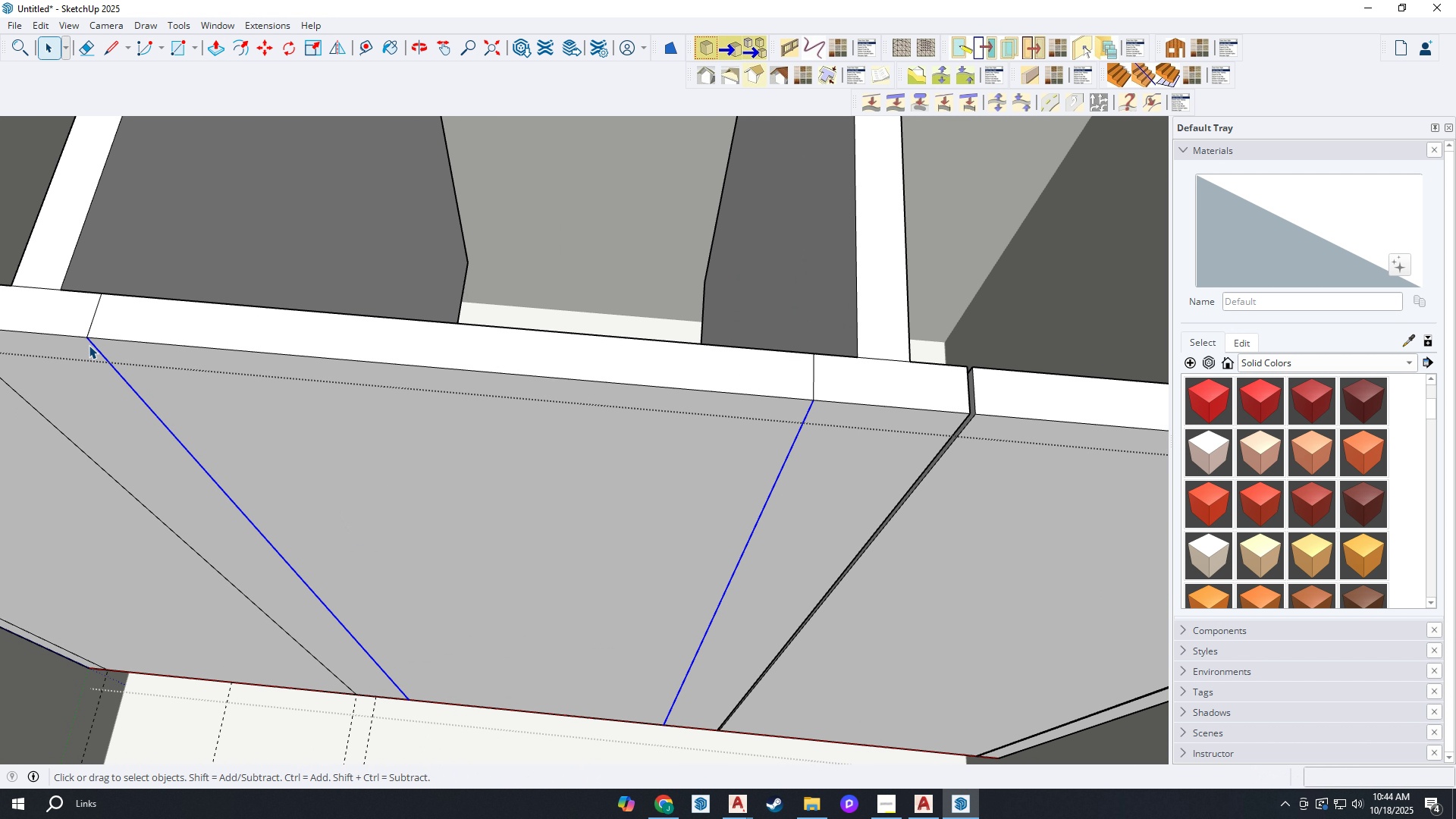 
left_click([96, 347])
 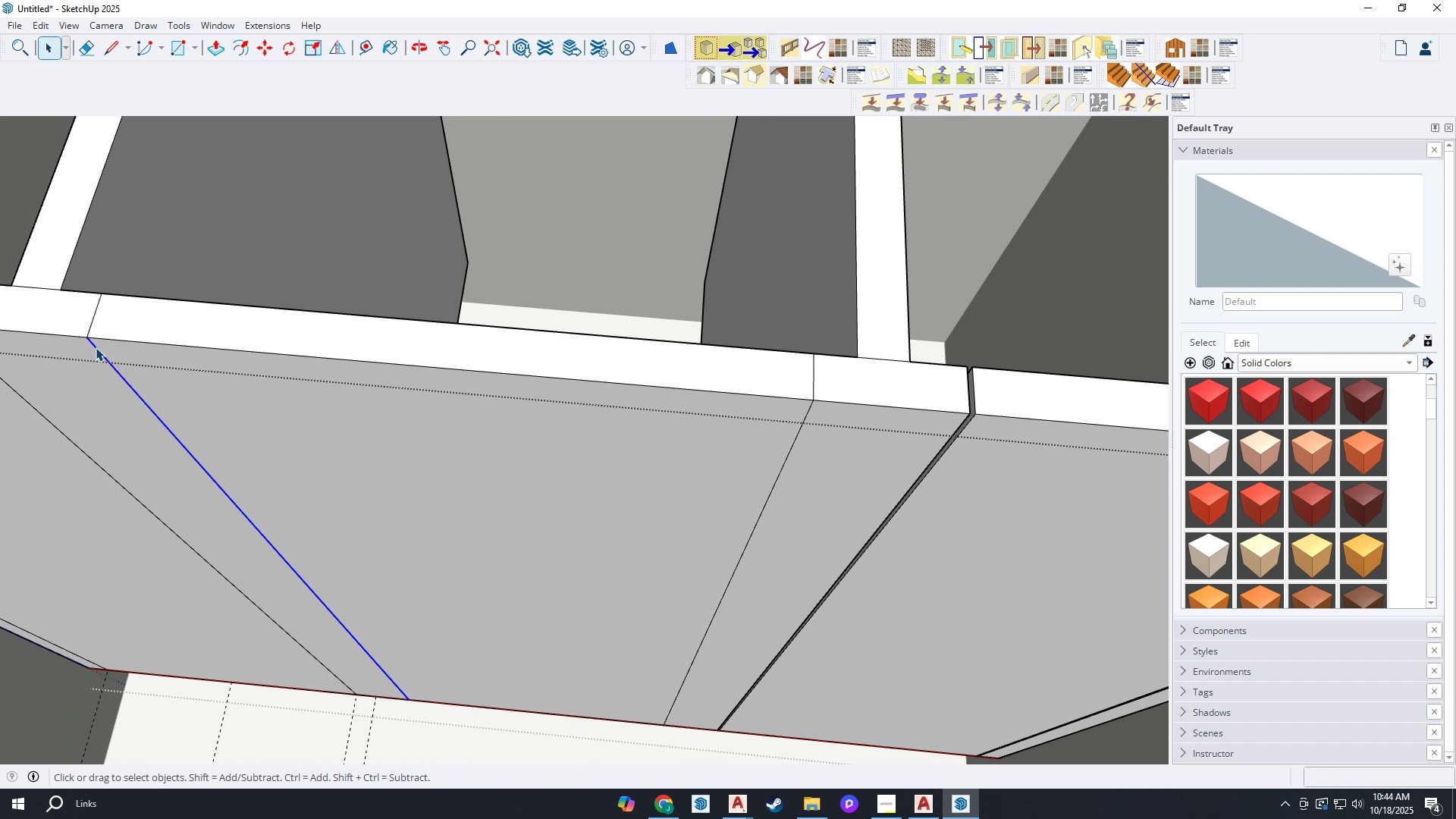 
key(M)
 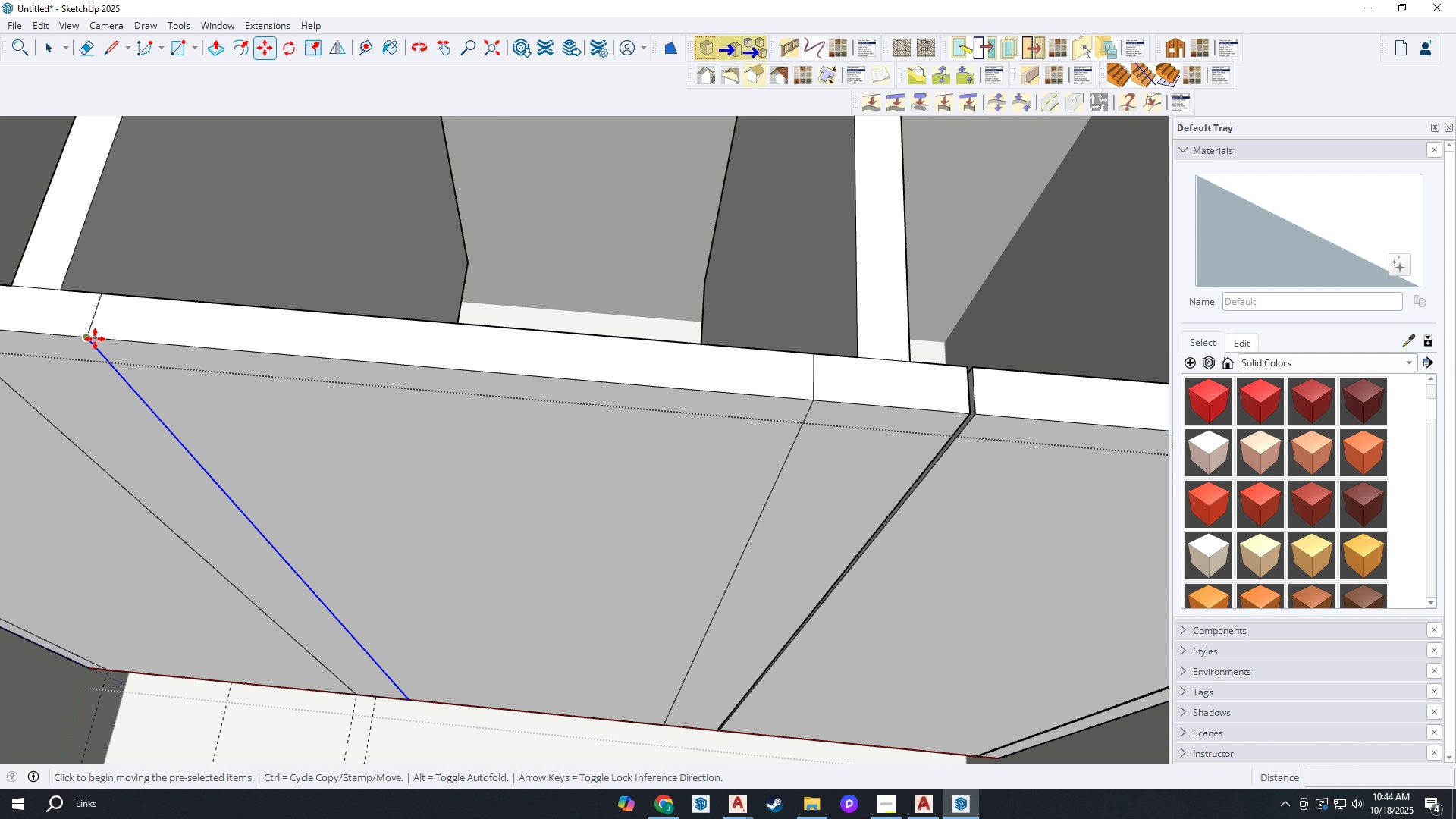 
key(Control+ControlLeft)
 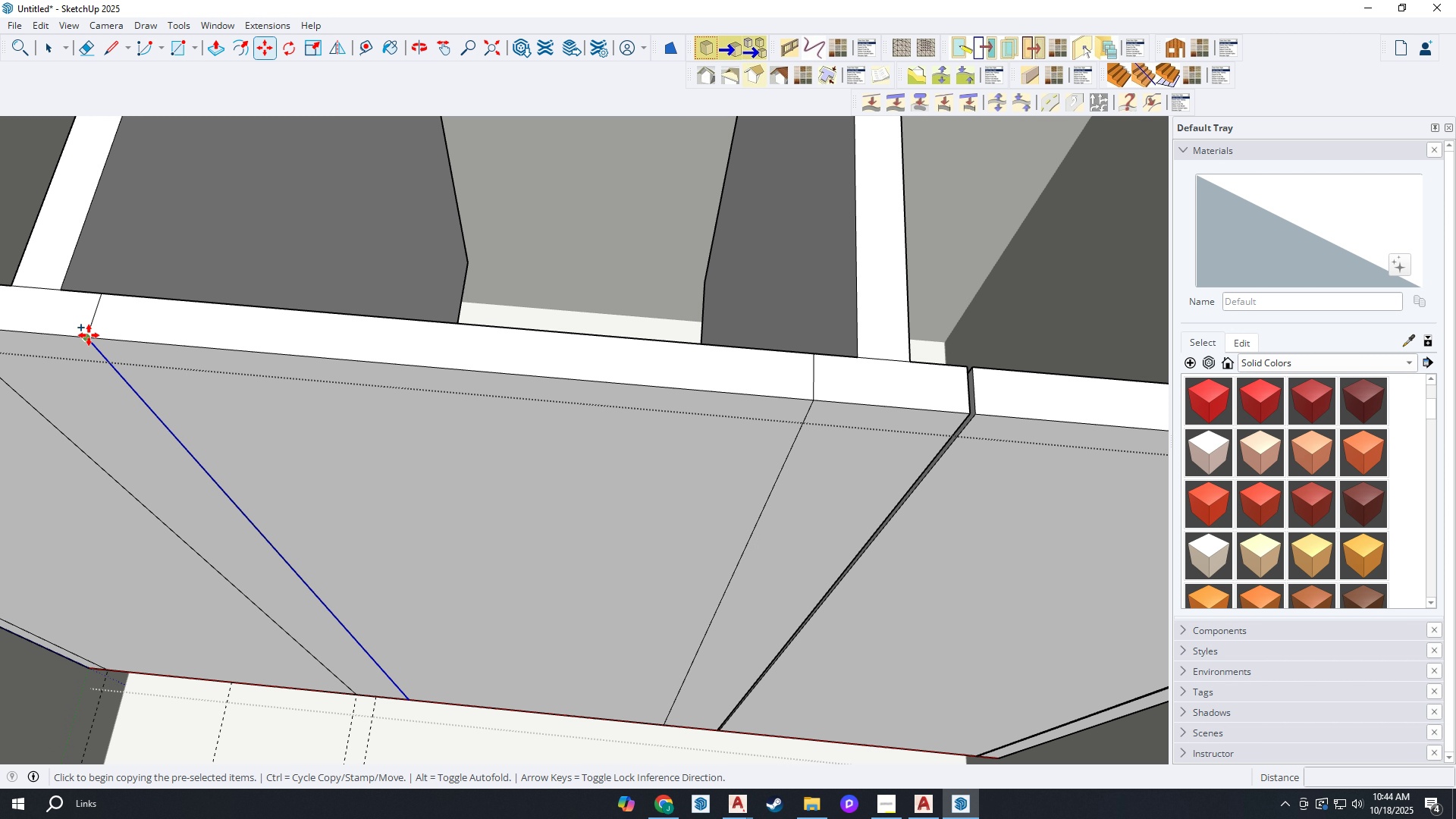 
left_click([89, 335])
 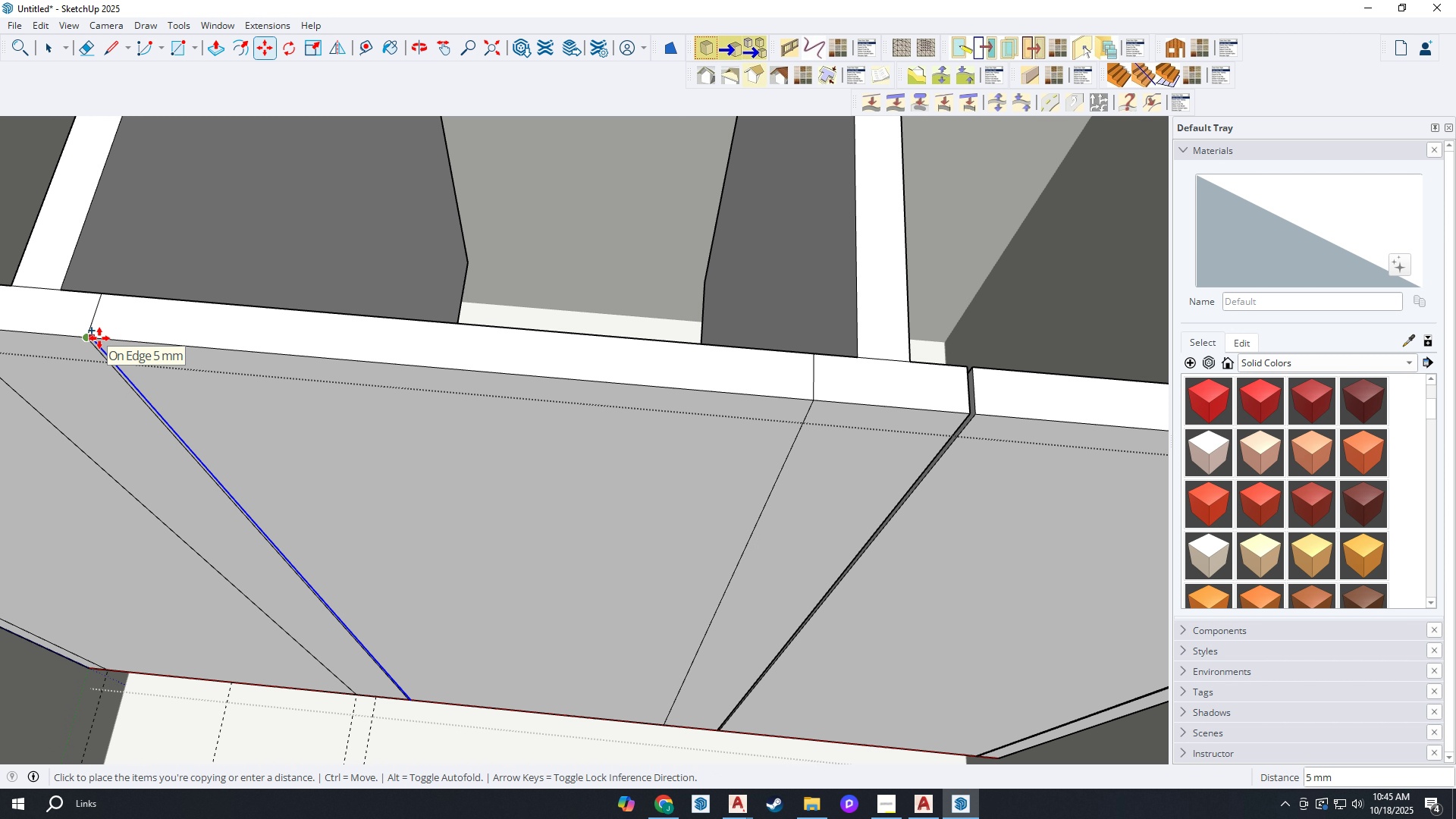 
left_click([99, 338])
 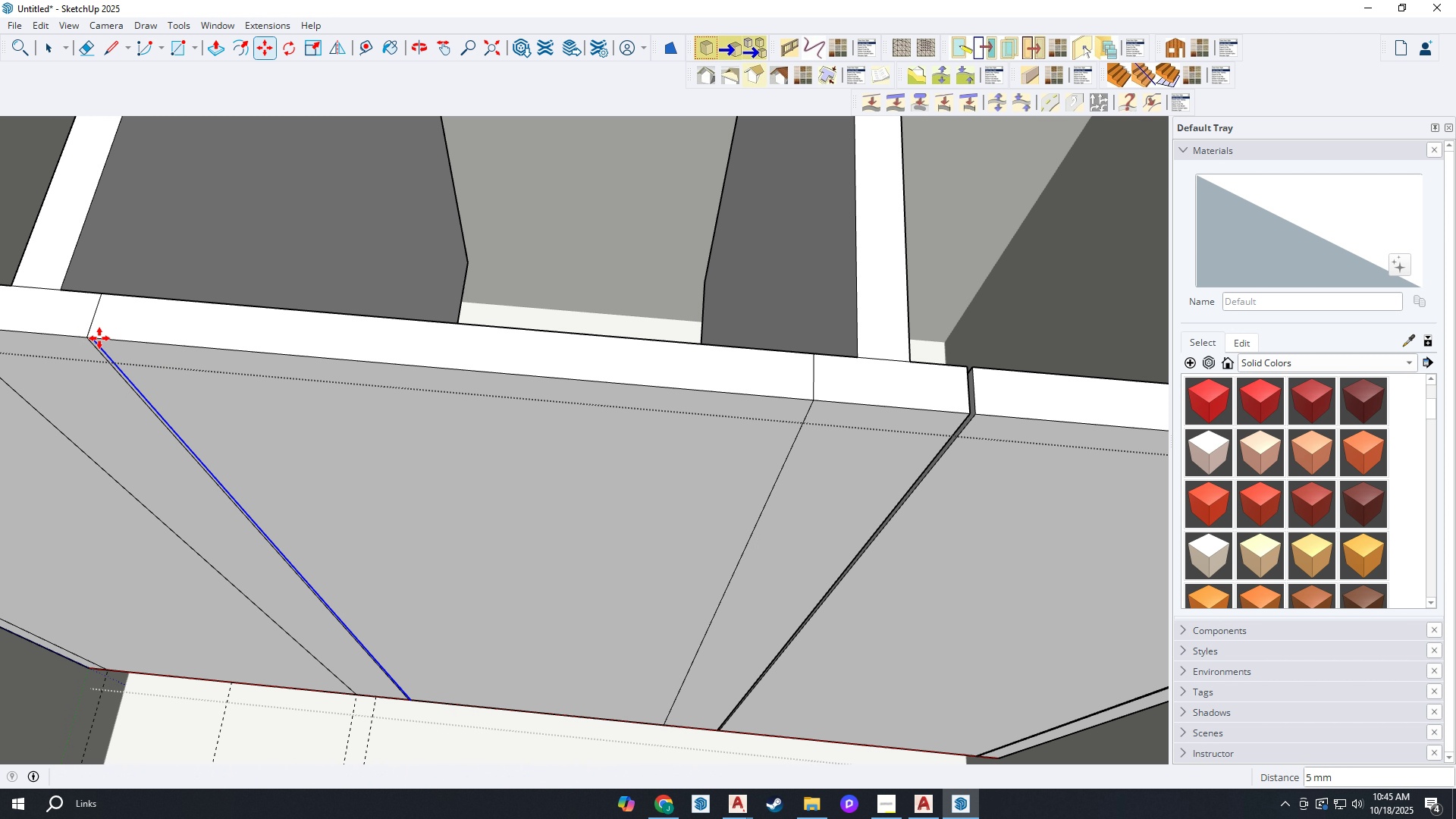 
scroll: coordinate [99, 343], scroll_direction: up, amount: 4.0
 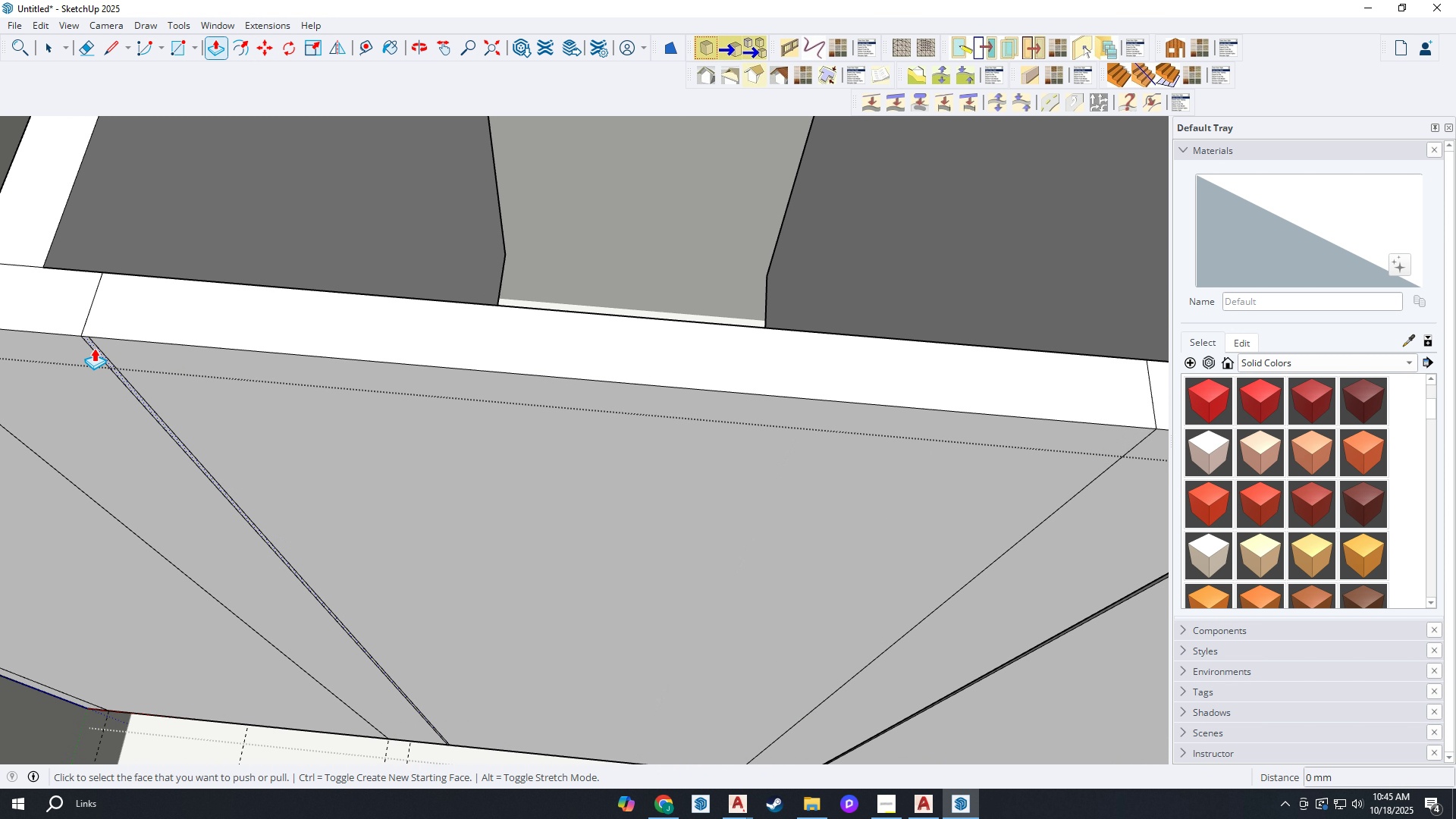 
key(P)
 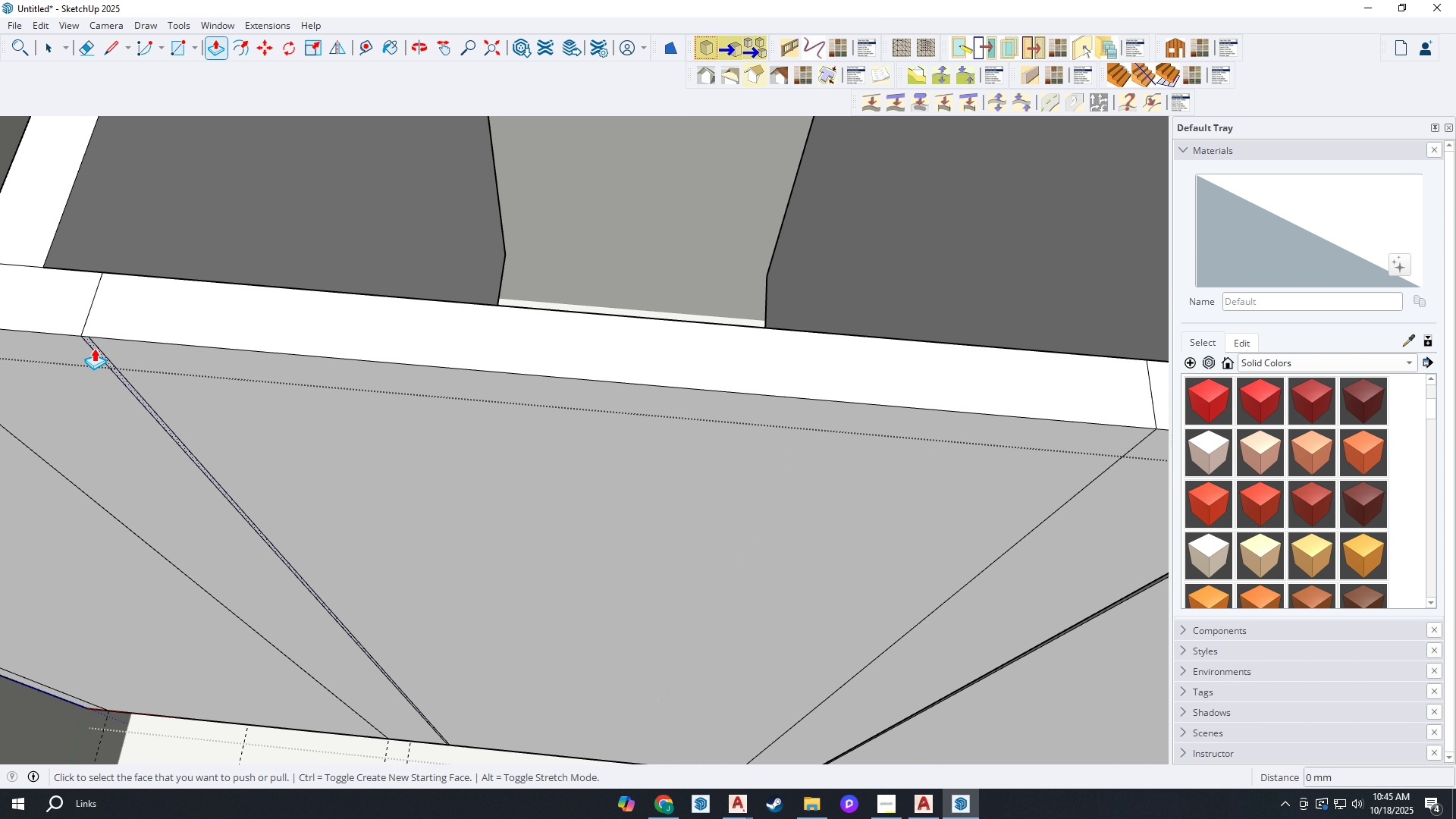 
left_click([94, 348])
 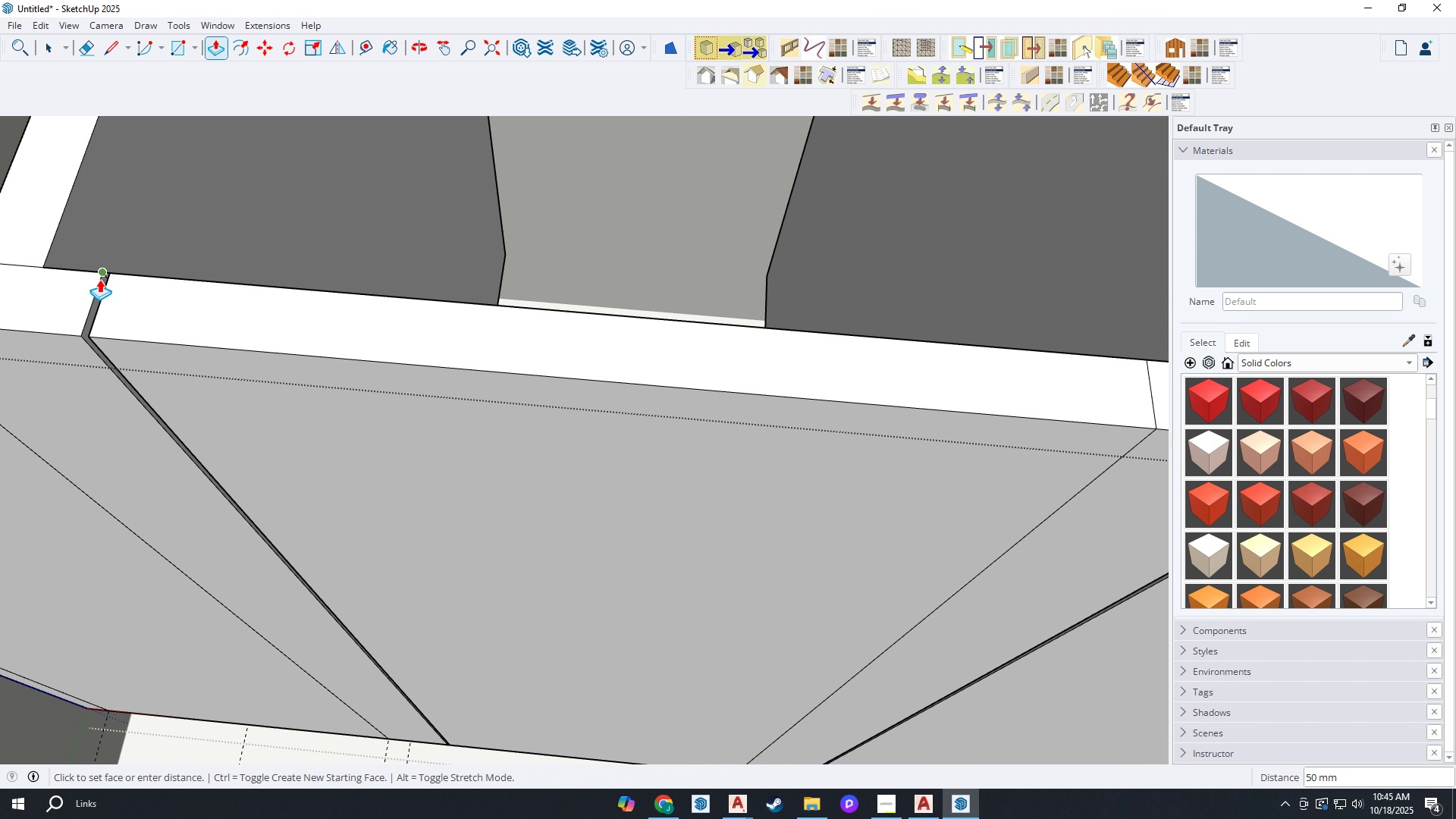 
left_click([99, 279])
 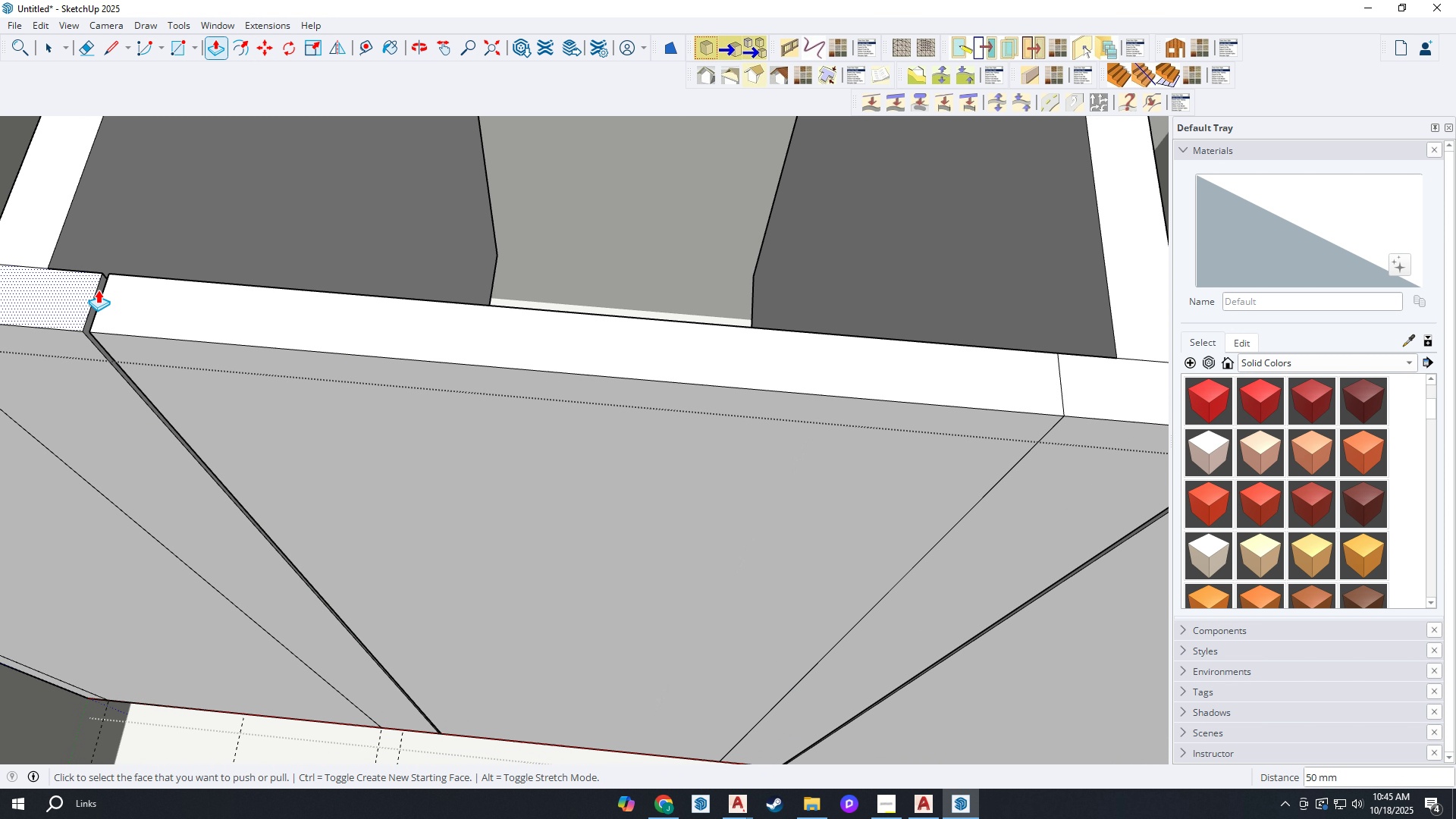 
scroll: coordinate [98, 295], scroll_direction: down, amount: 4.0
 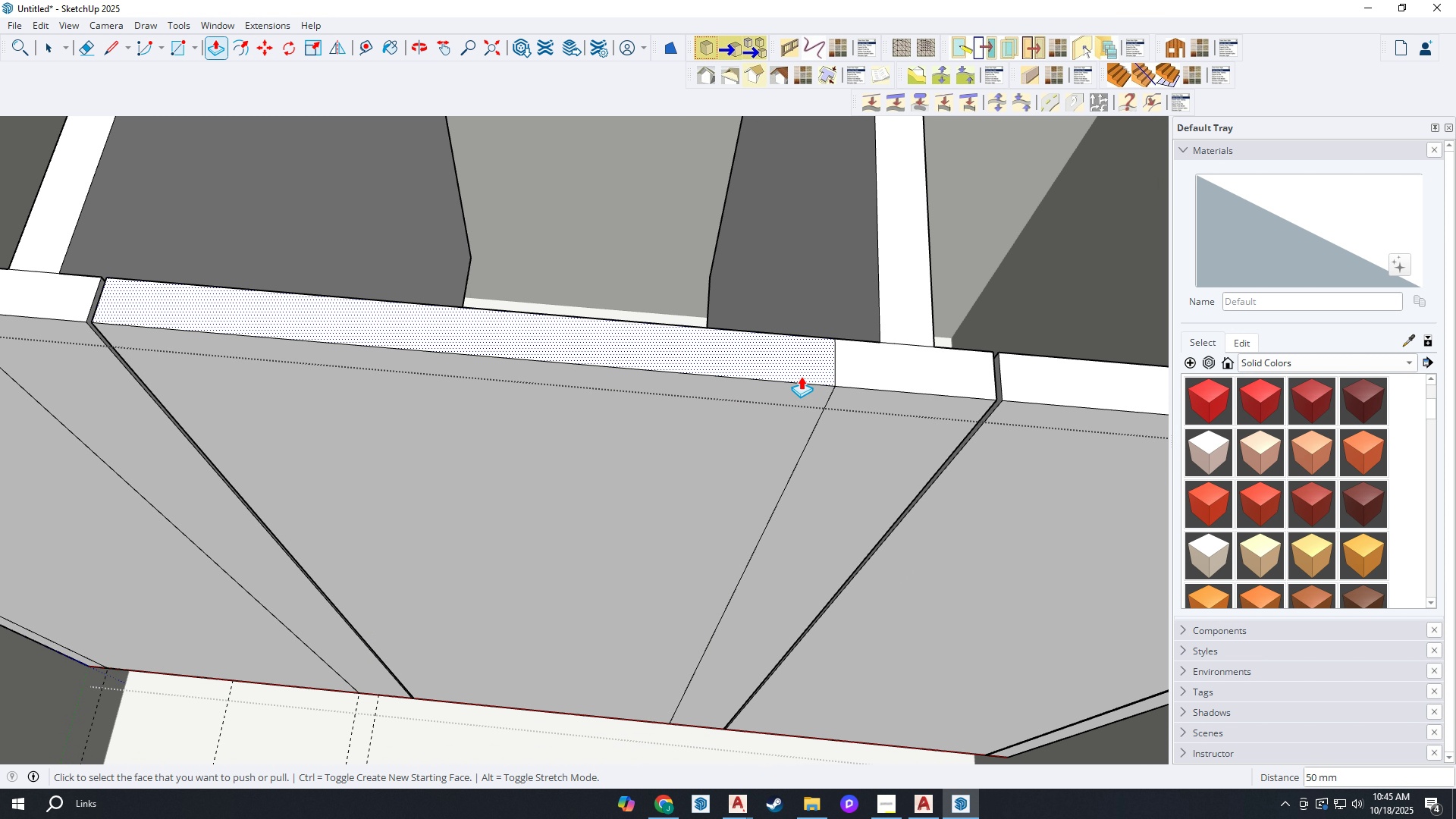 
key(Space)
 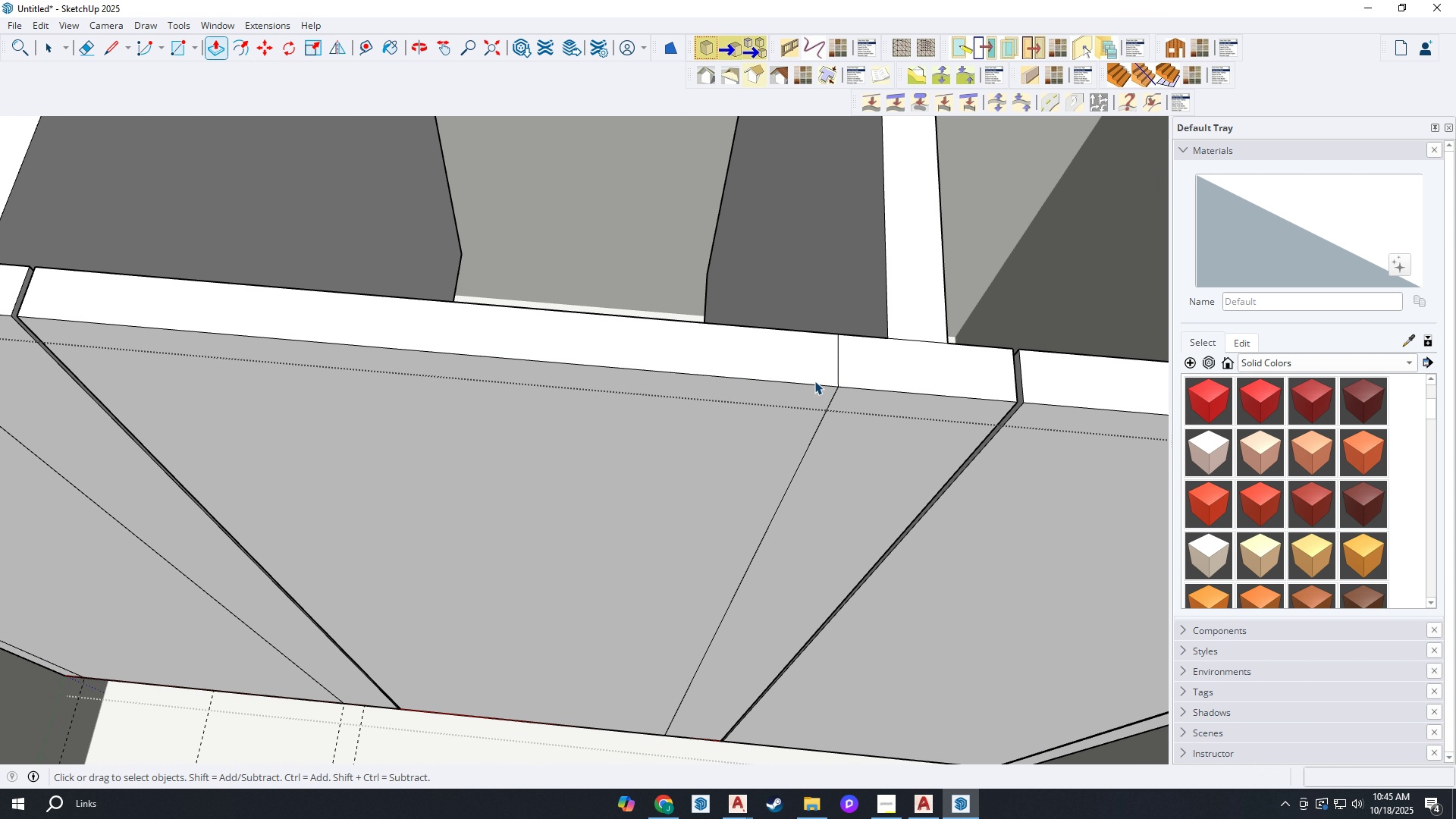 
scroll: coordinate [806, 381], scroll_direction: up, amount: 1.0
 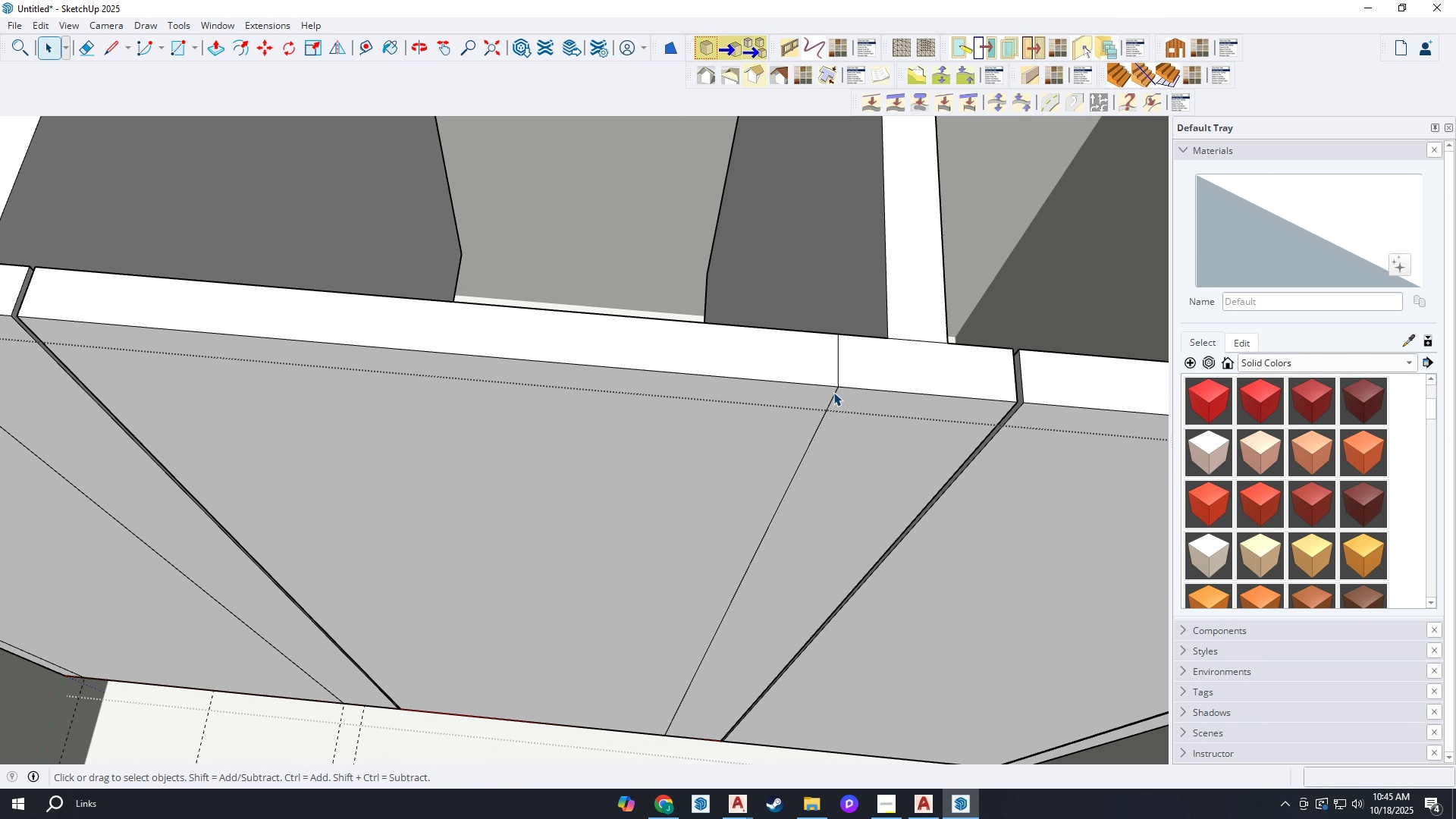 
left_click([834, 392])
 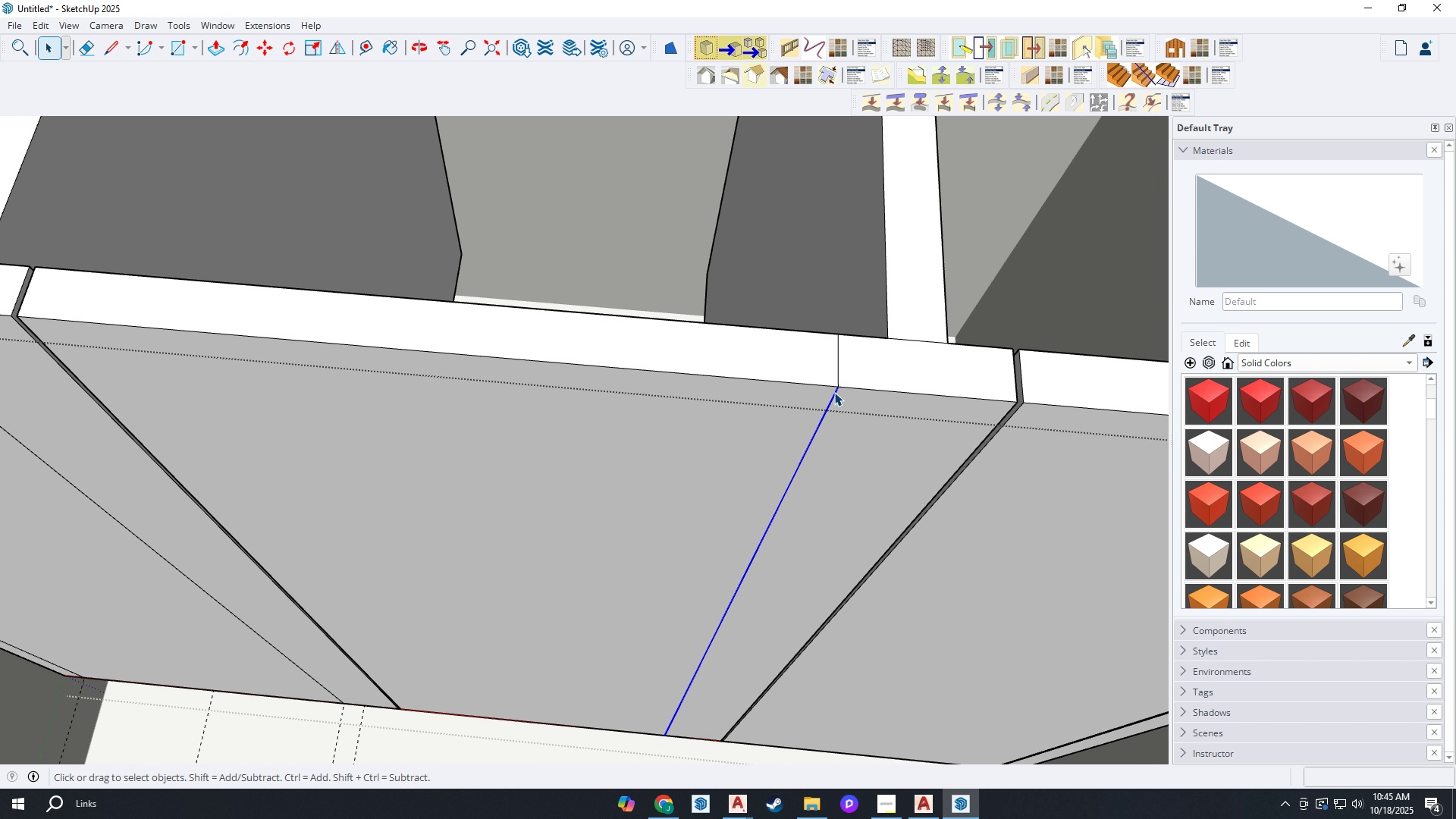 
key(M)
 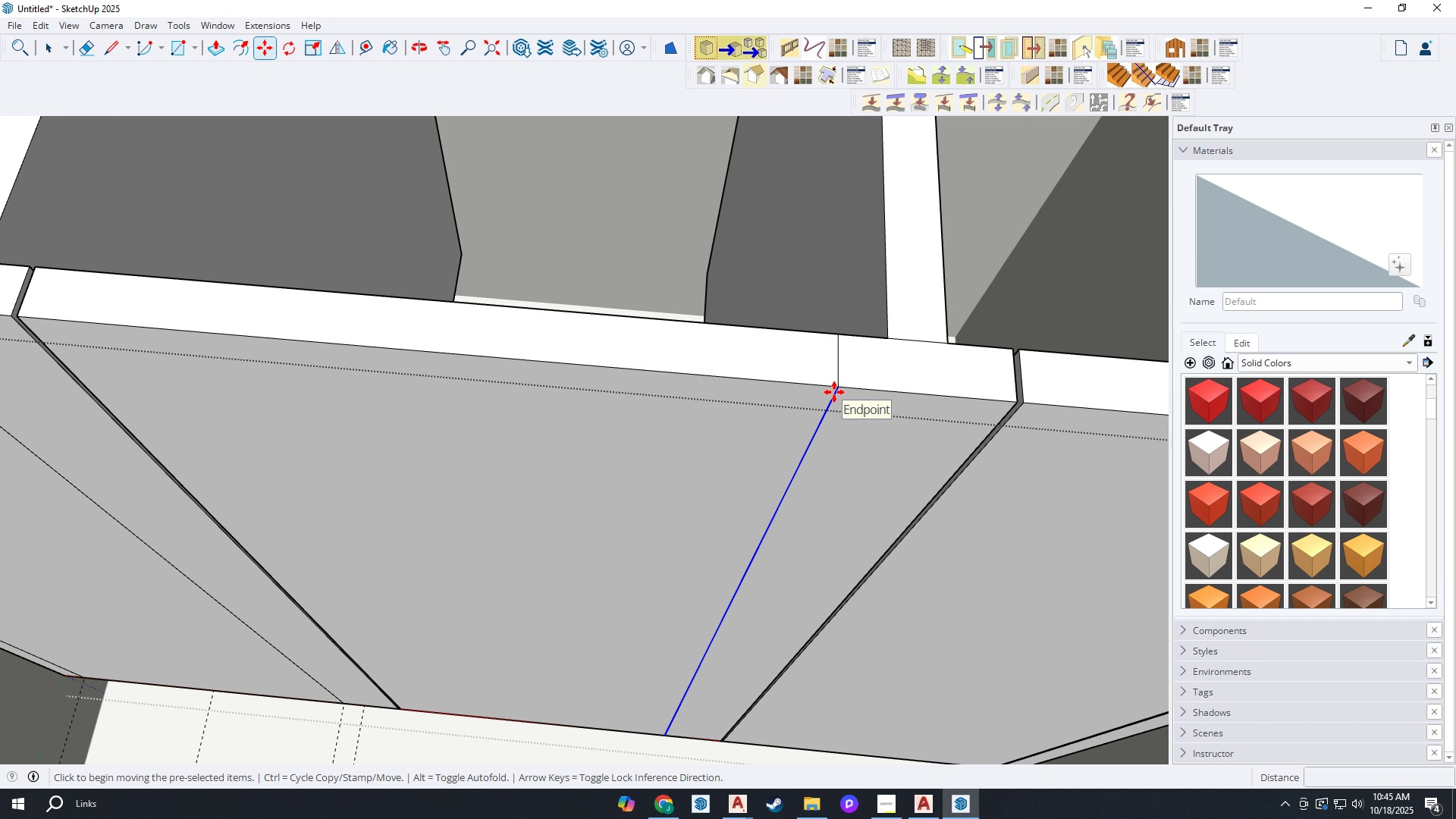 
key(Control+ControlLeft)
 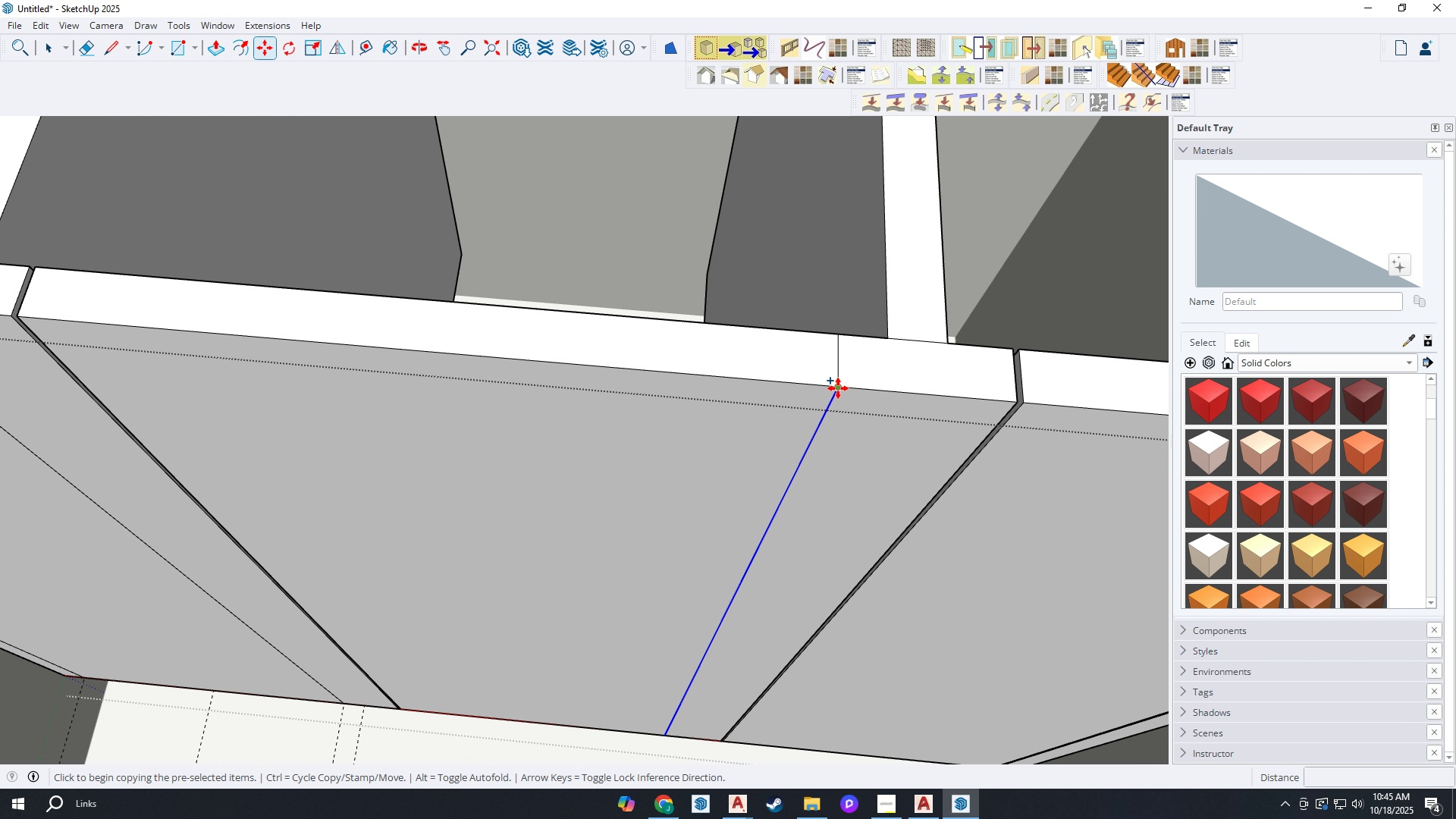 
left_click([838, 388])
 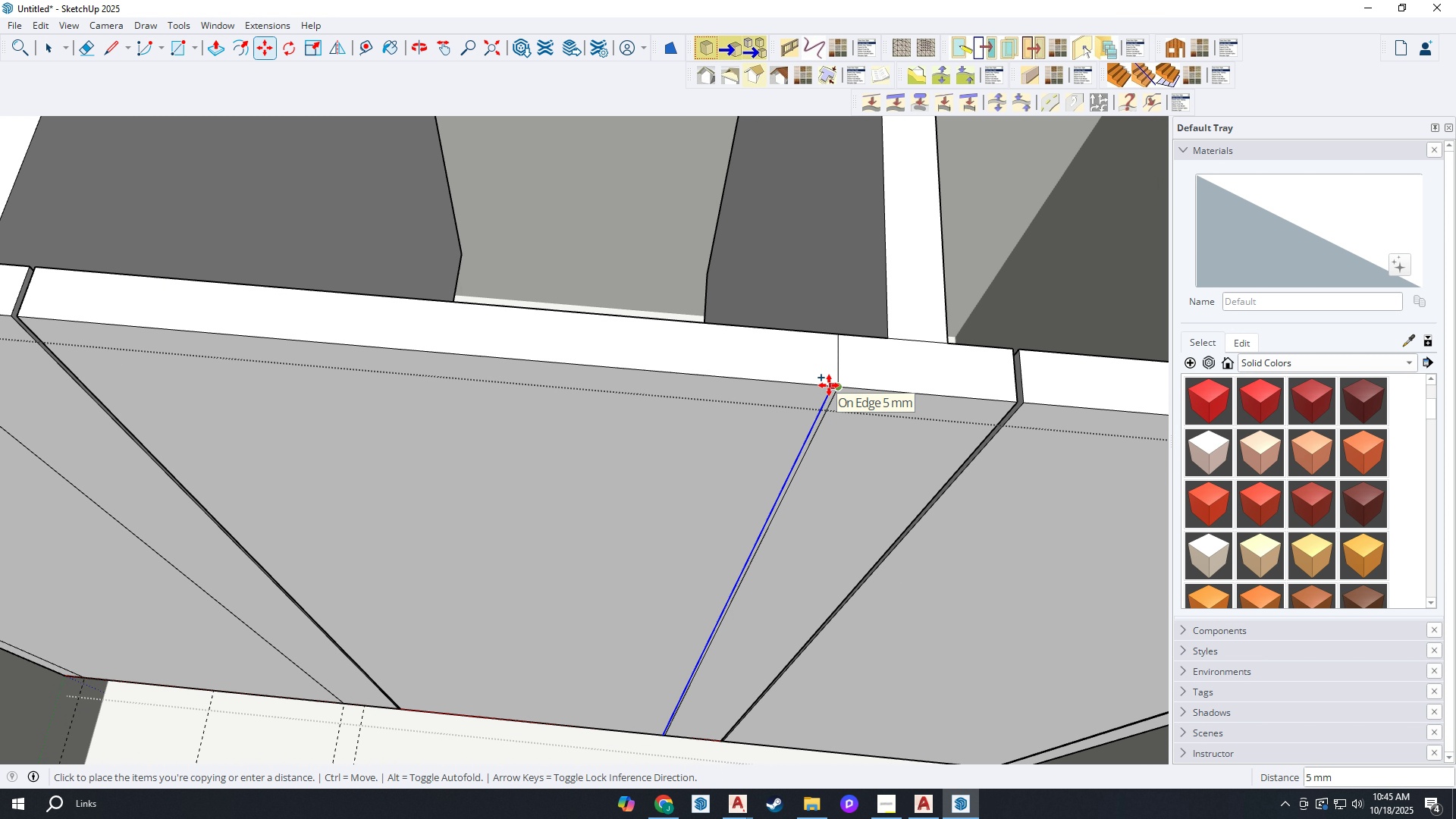 
left_click([829, 385])
 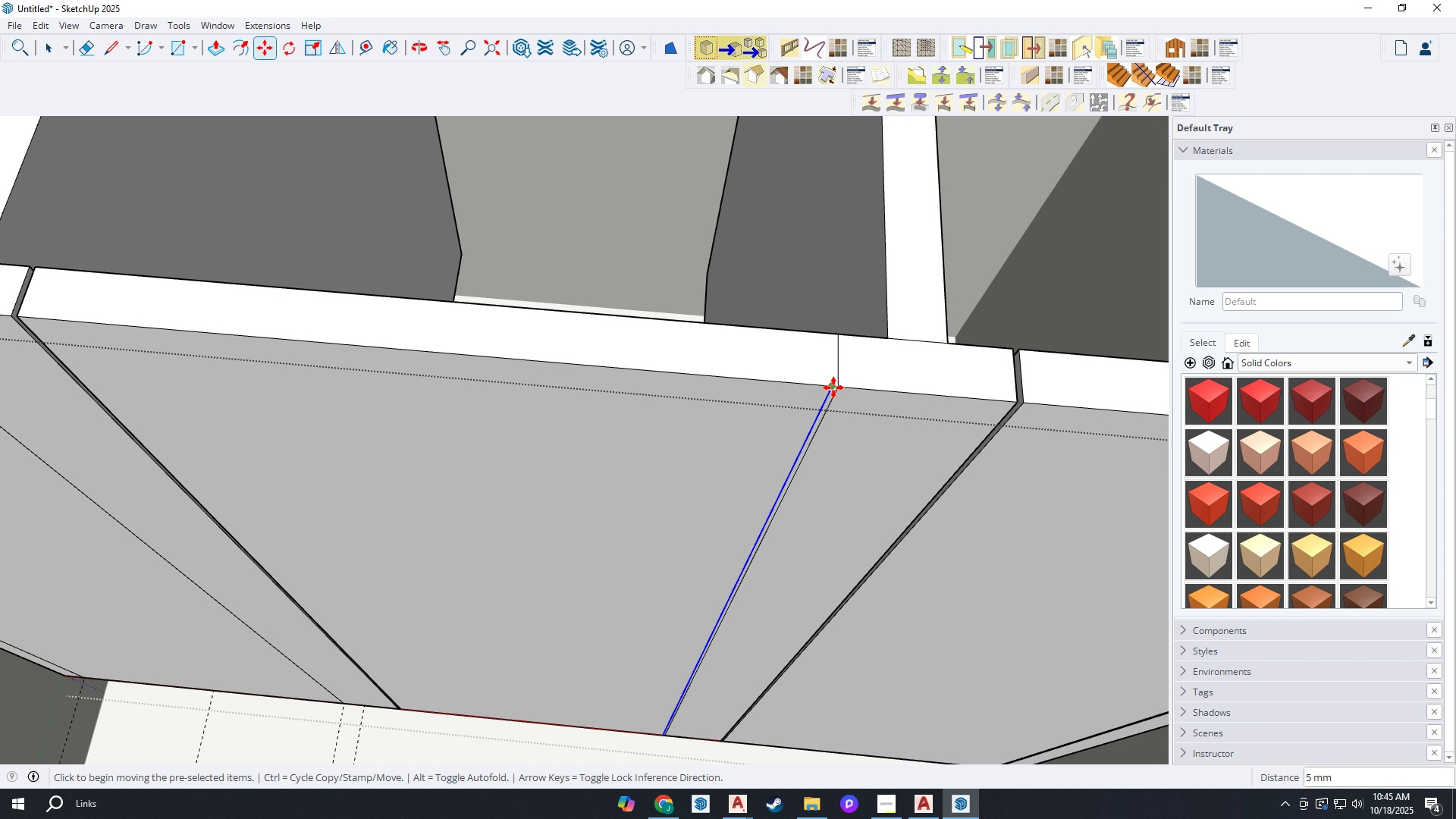 
scroll: coordinate [834, 388], scroll_direction: up, amount: 3.0
 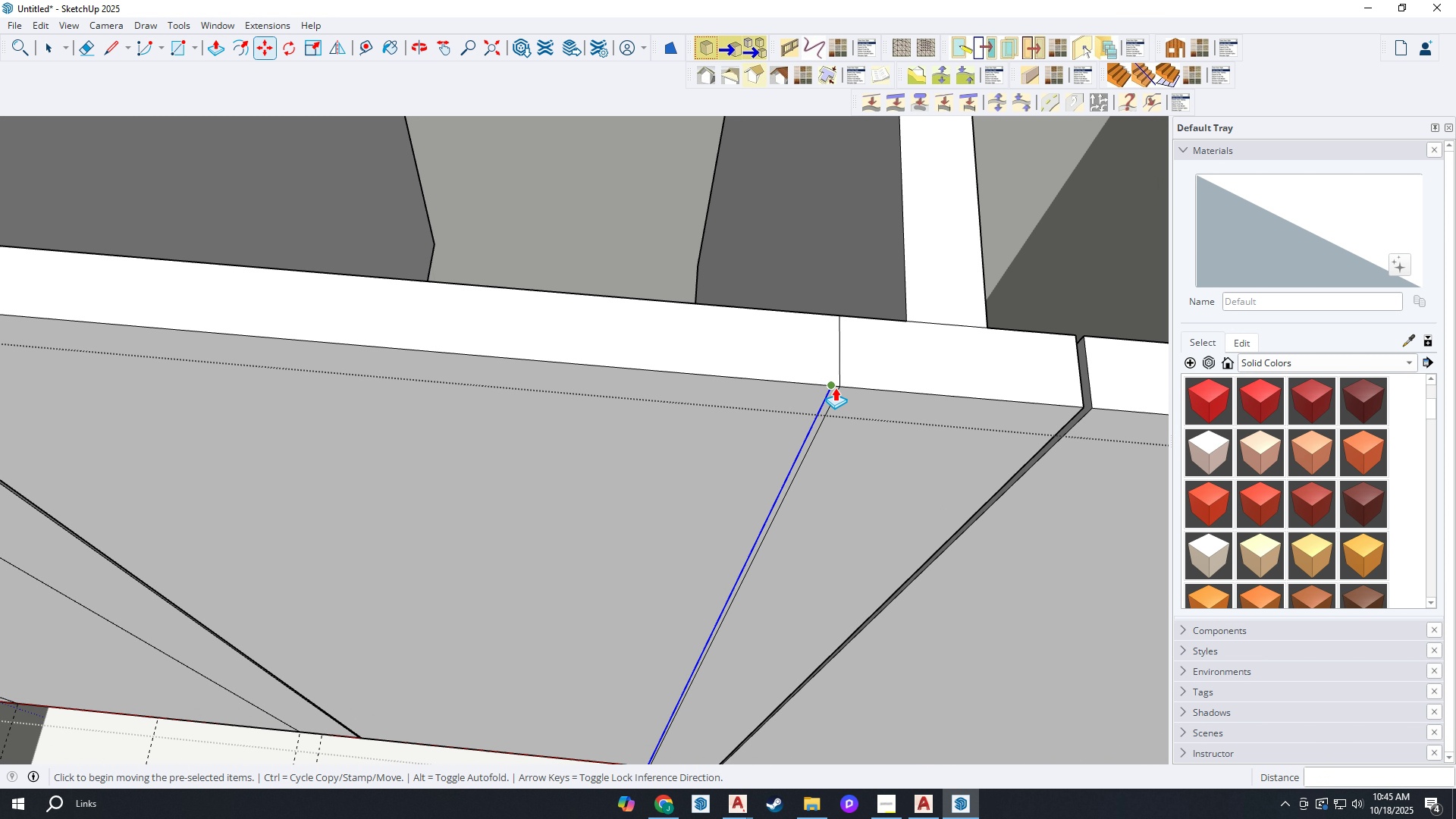 
key(P)
 